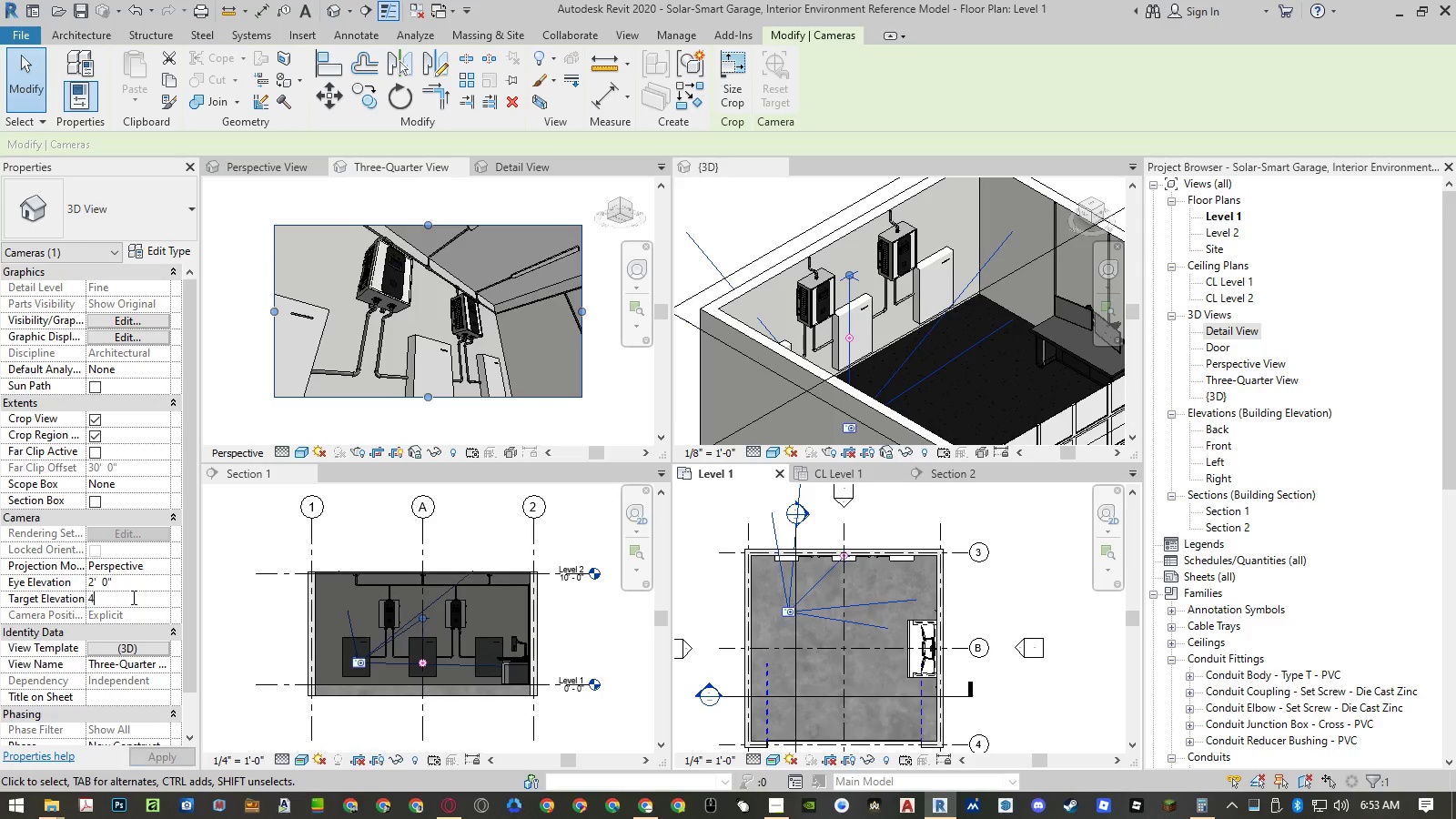 
key(NumpadEnter)
 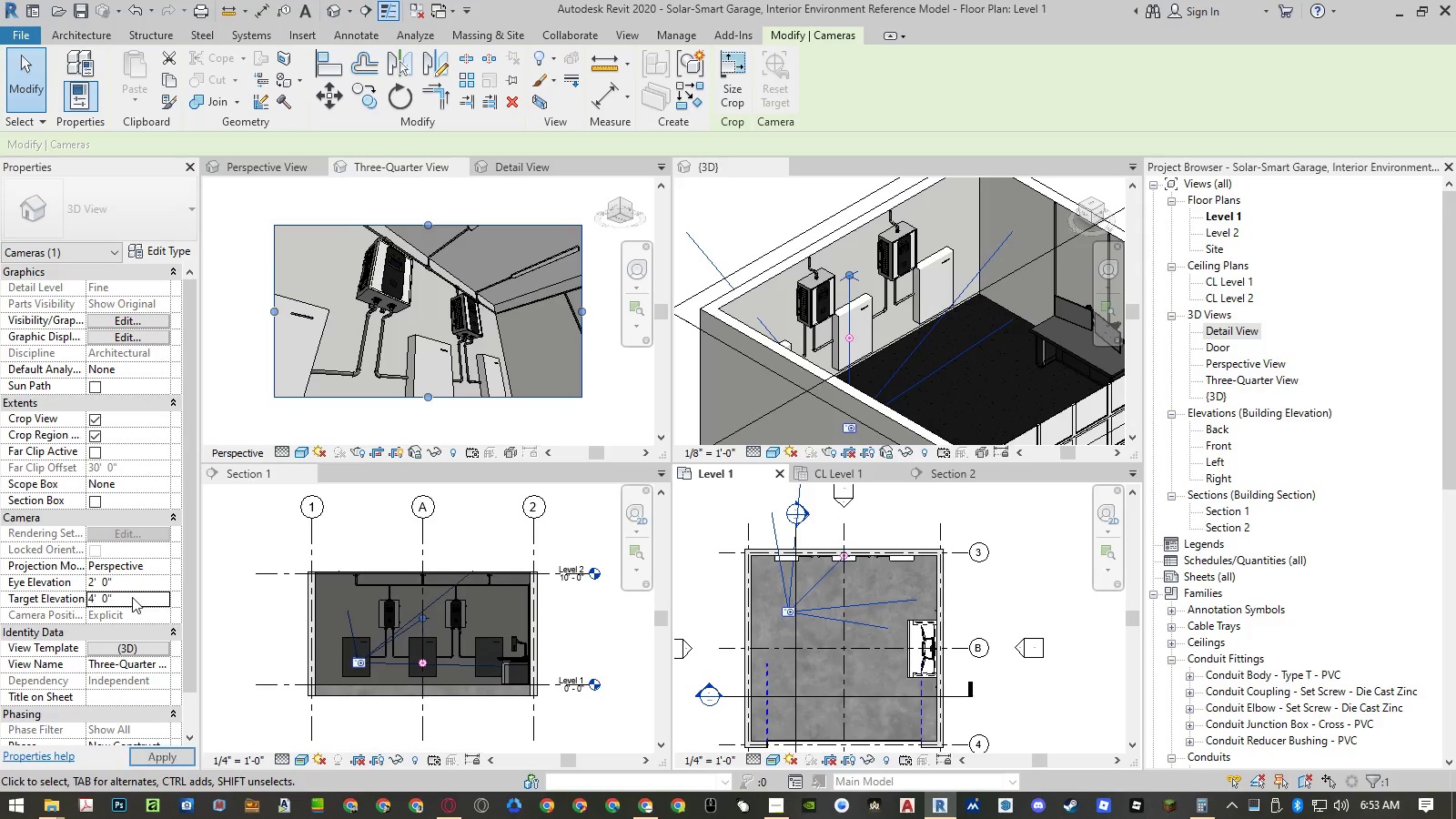 
key(NumpadEnter)
 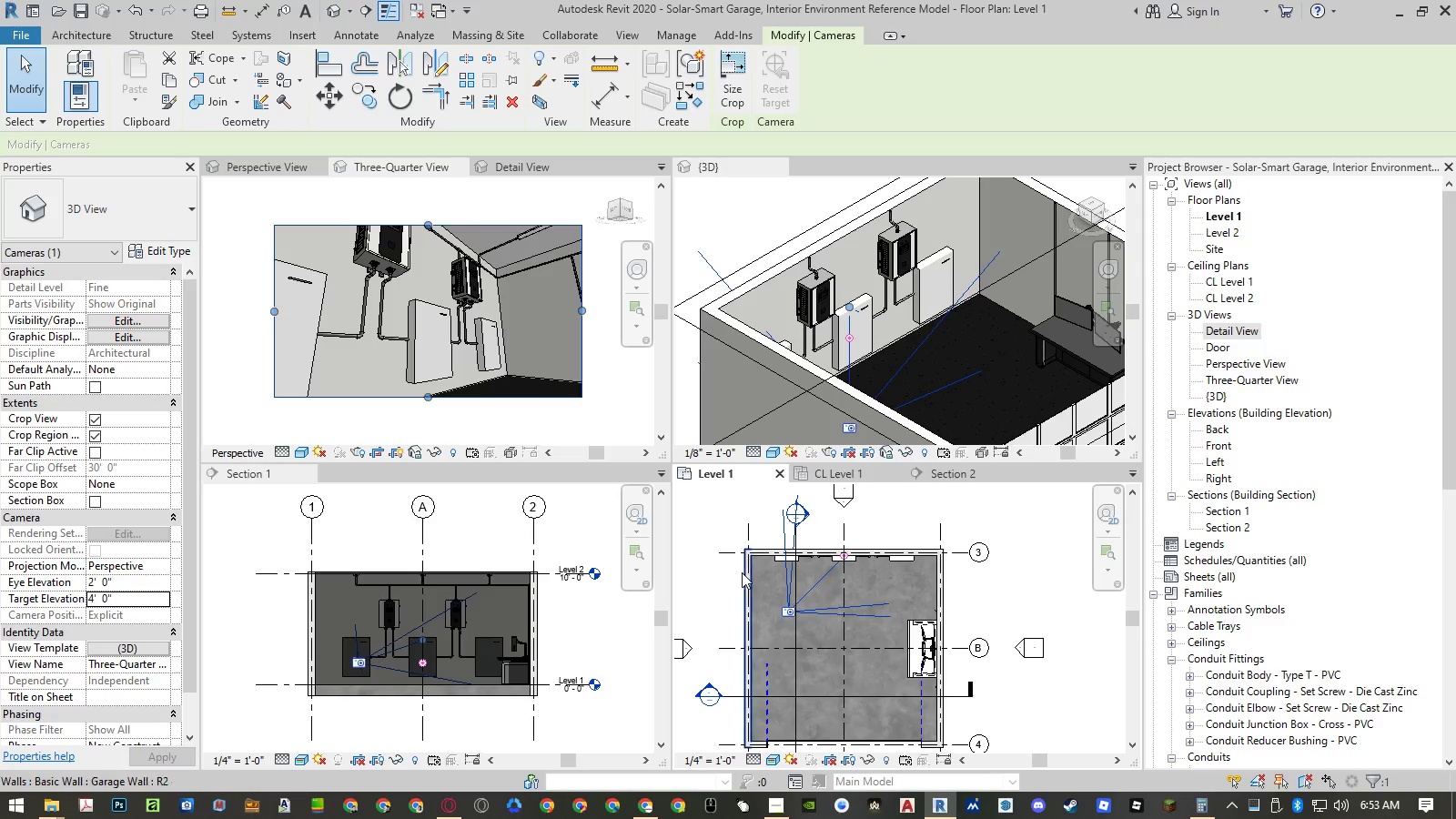 
left_click([787, 609])
 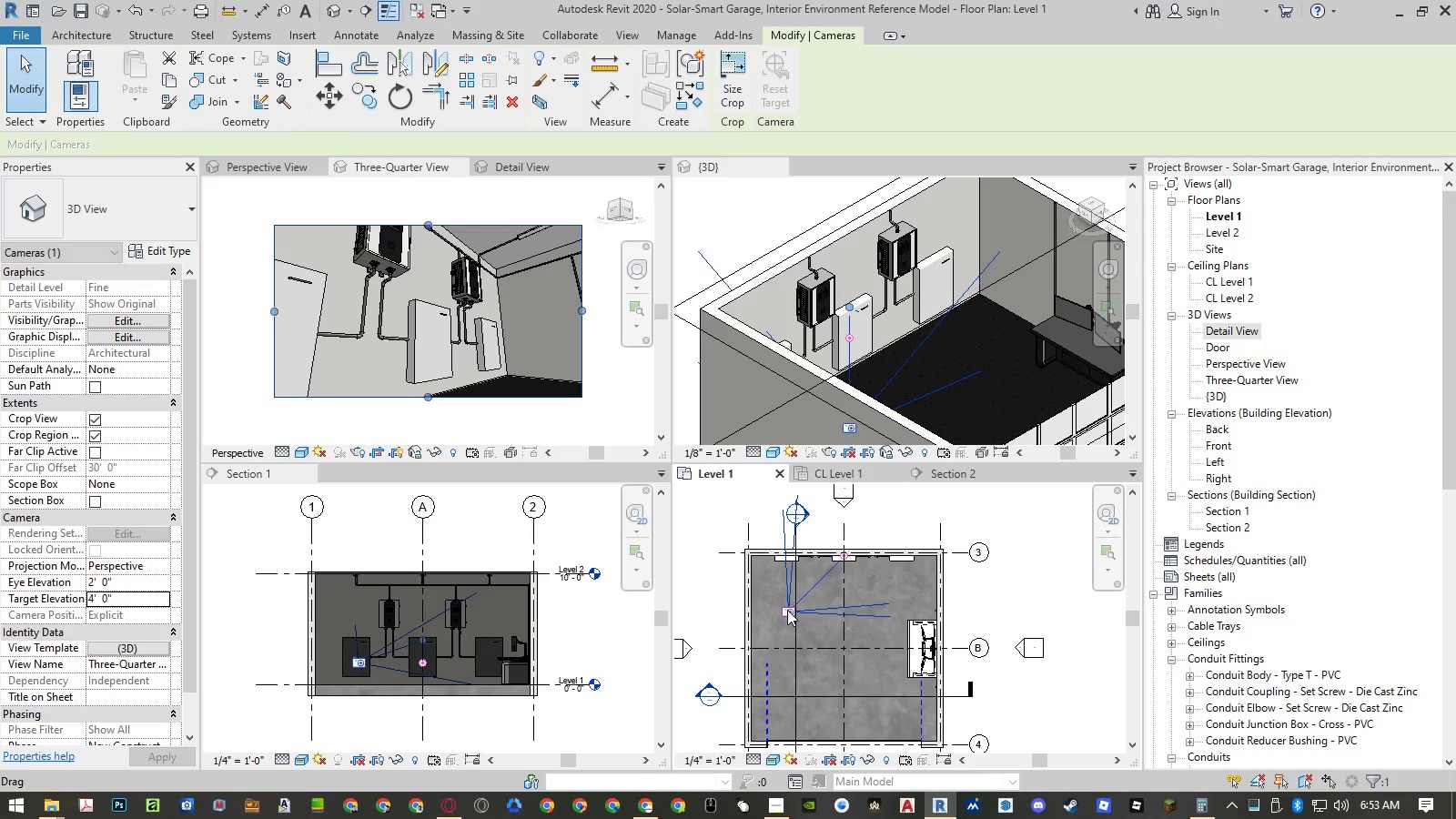 
left_click_drag(start_coordinate=[787, 610], to_coordinate=[766, 636])
 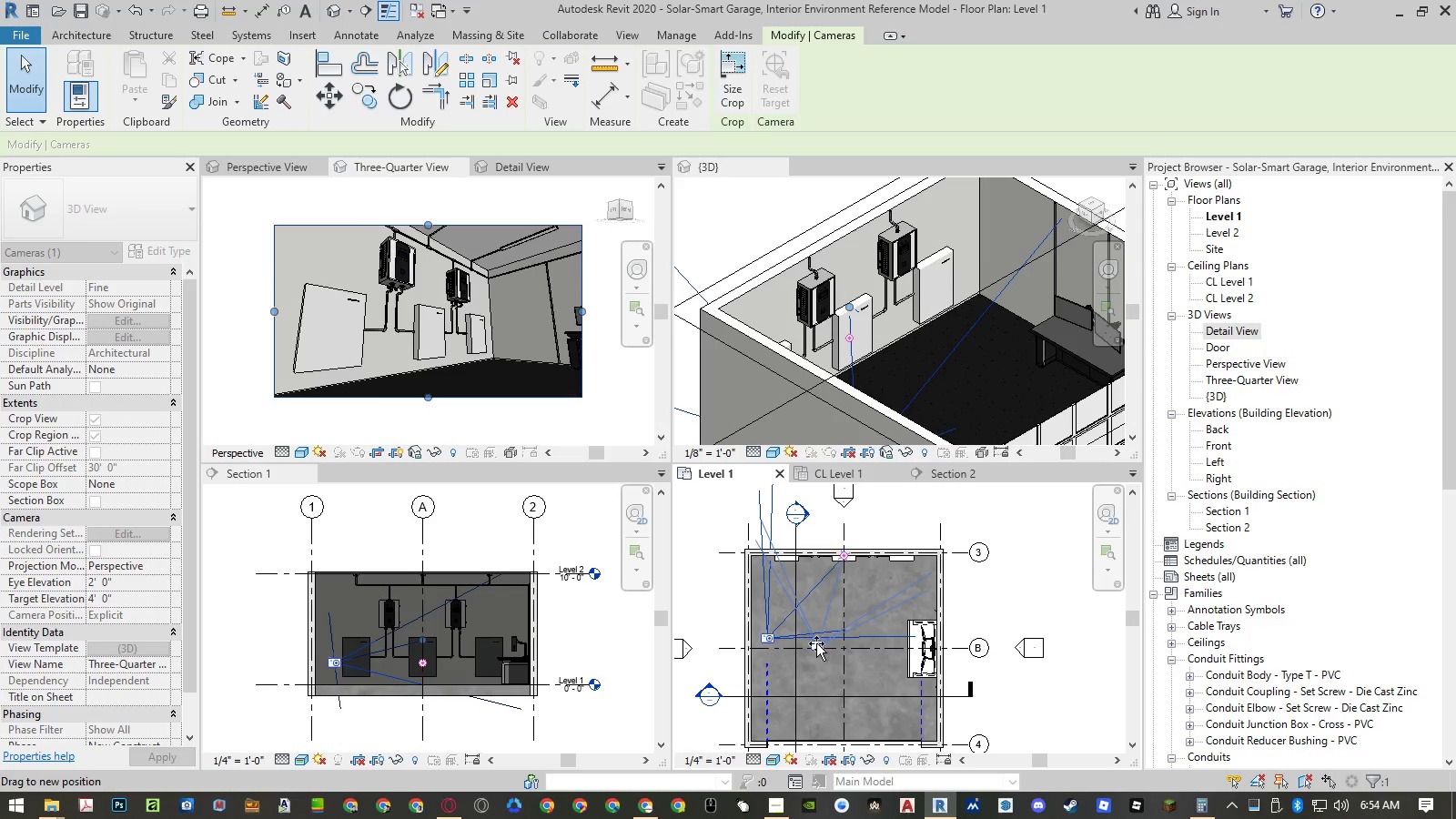 
wait(9.36)
 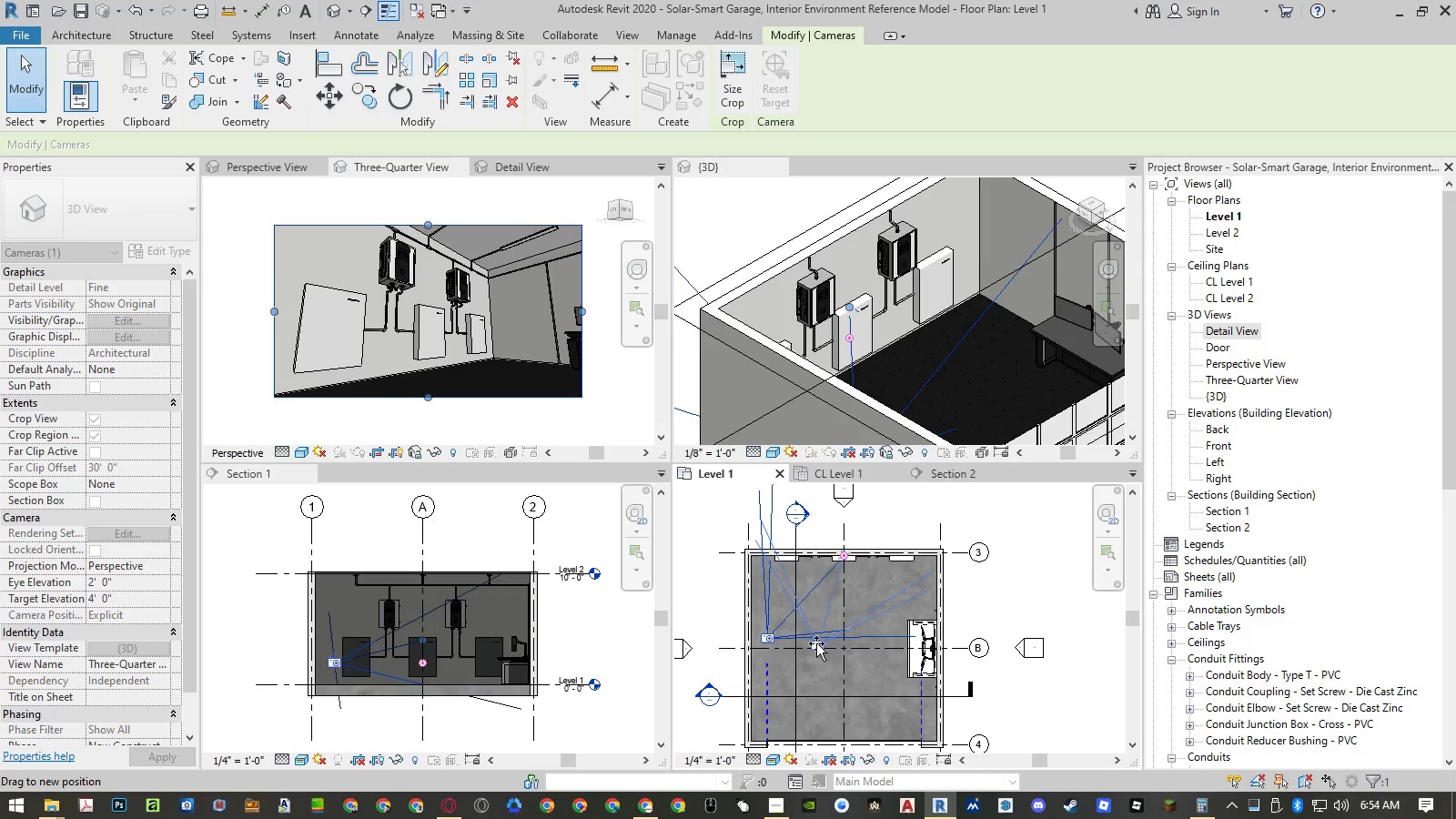 
left_click_drag(start_coordinate=[771, 635], to_coordinate=[765, 635])
 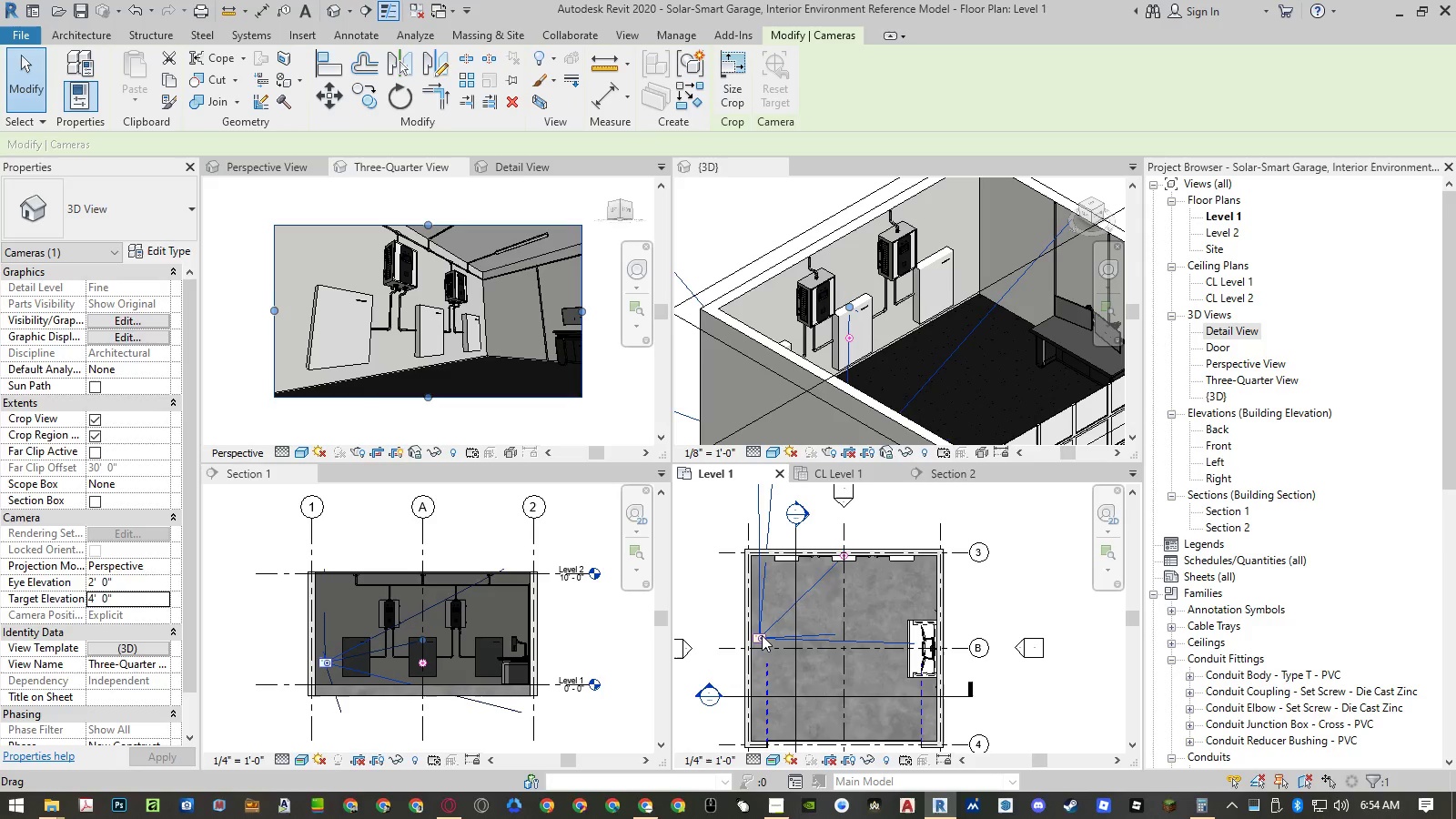 
wait(8.25)
 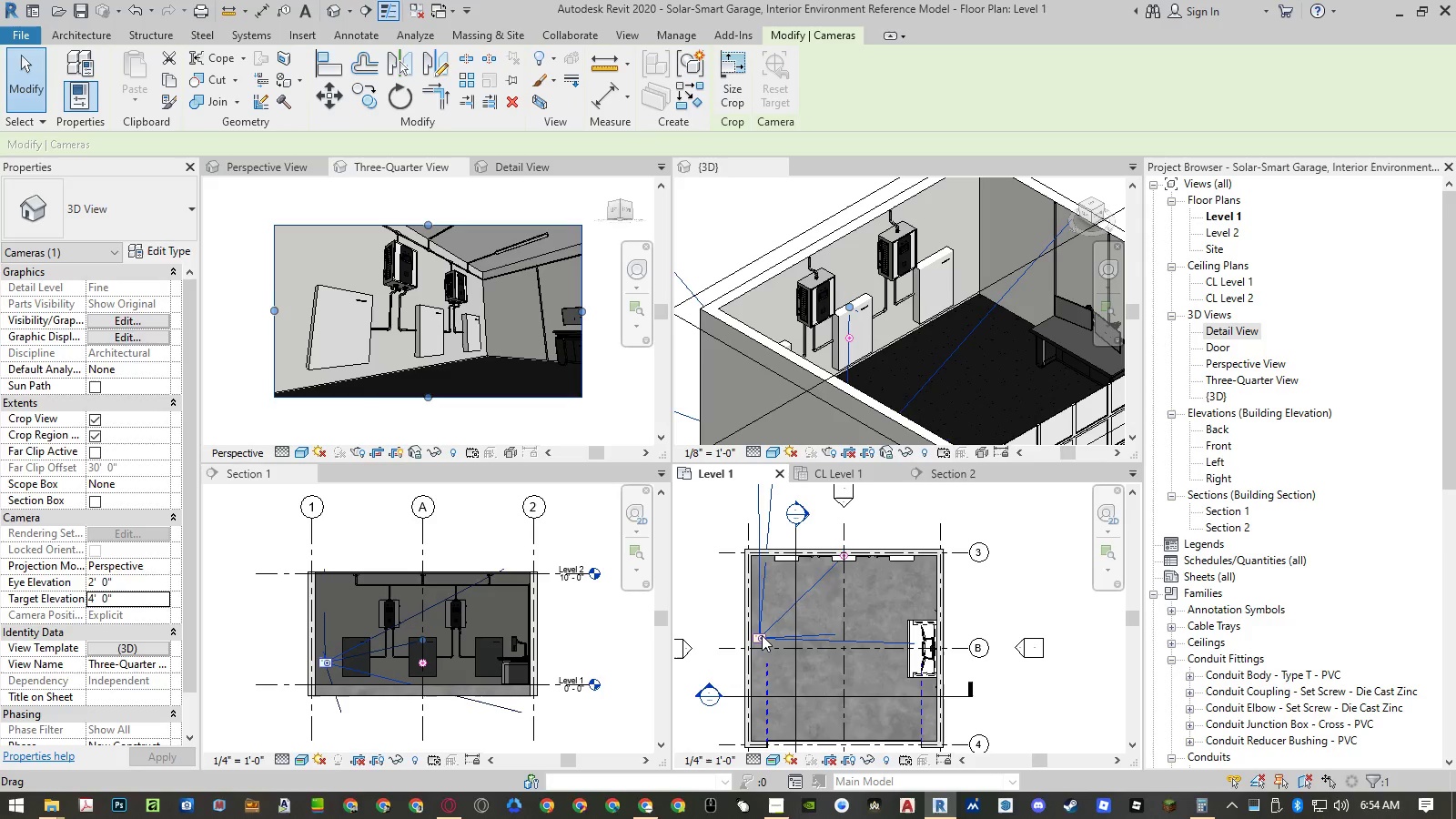 
left_click_drag(start_coordinate=[792, 605], to_coordinate=[792, 565])
 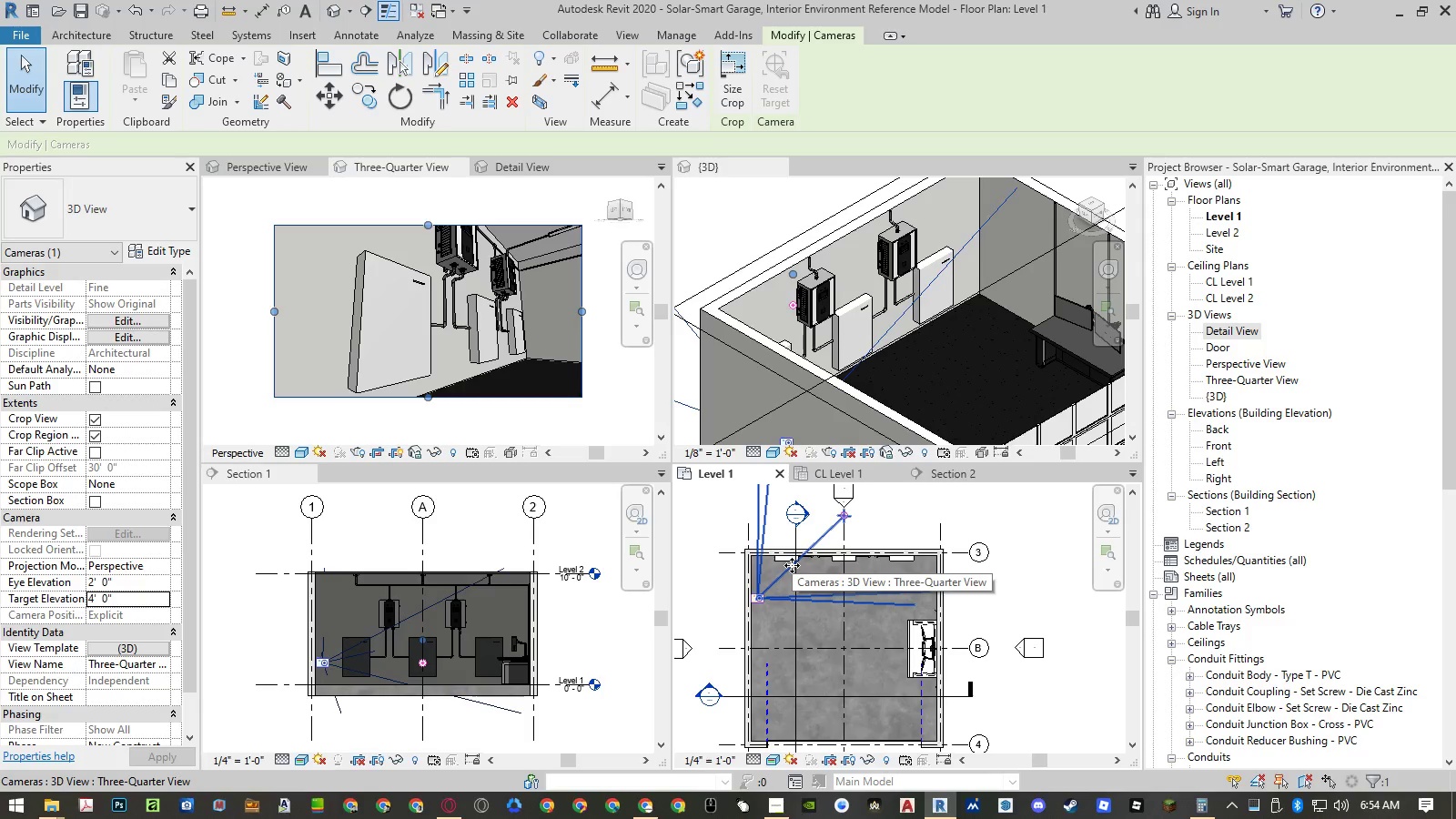 
left_click_drag(start_coordinate=[792, 565], to_coordinate=[789, 583])
 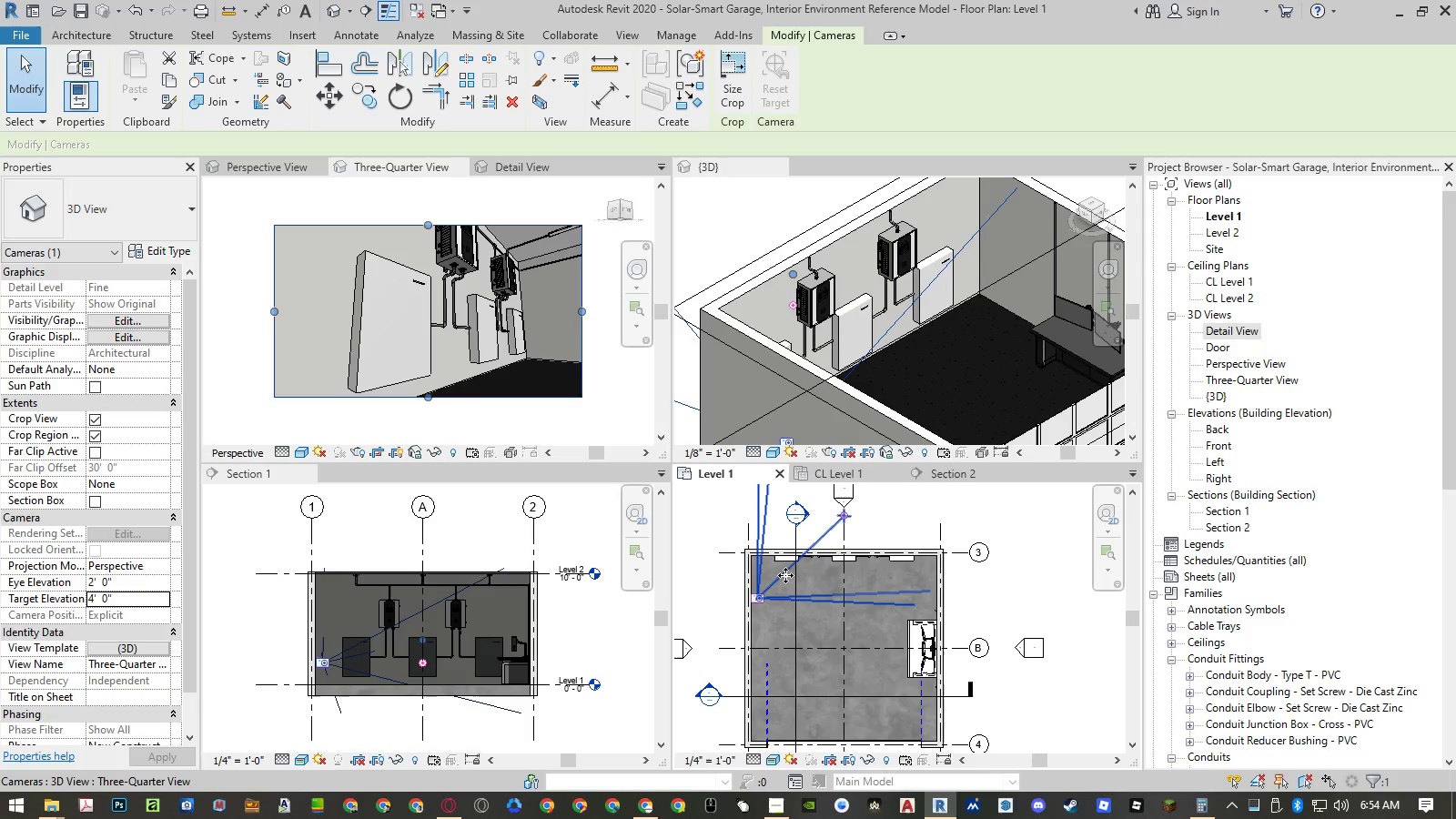 
left_click_drag(start_coordinate=[785, 574], to_coordinate=[785, 597])
 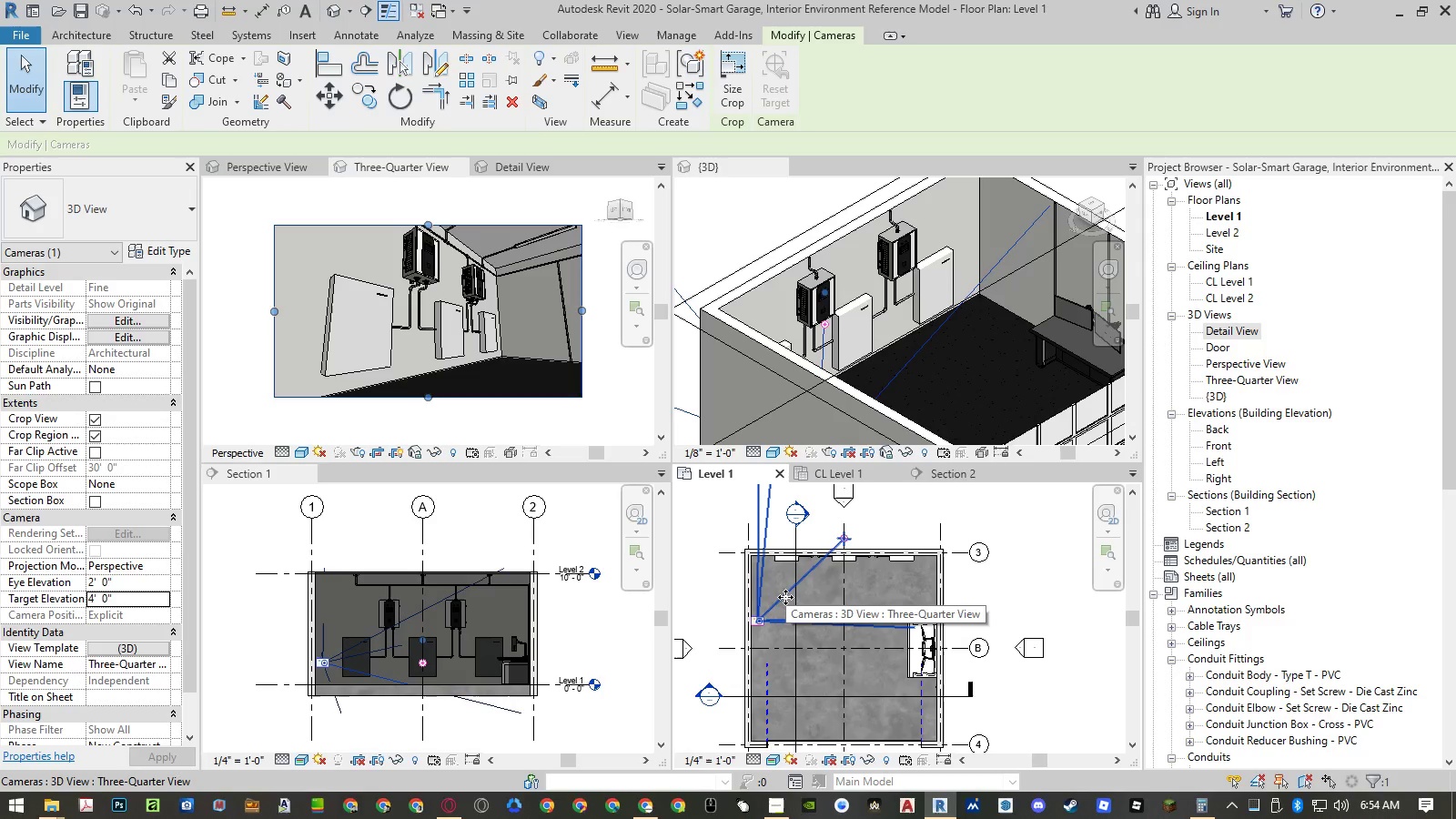 
wait(5.44)
 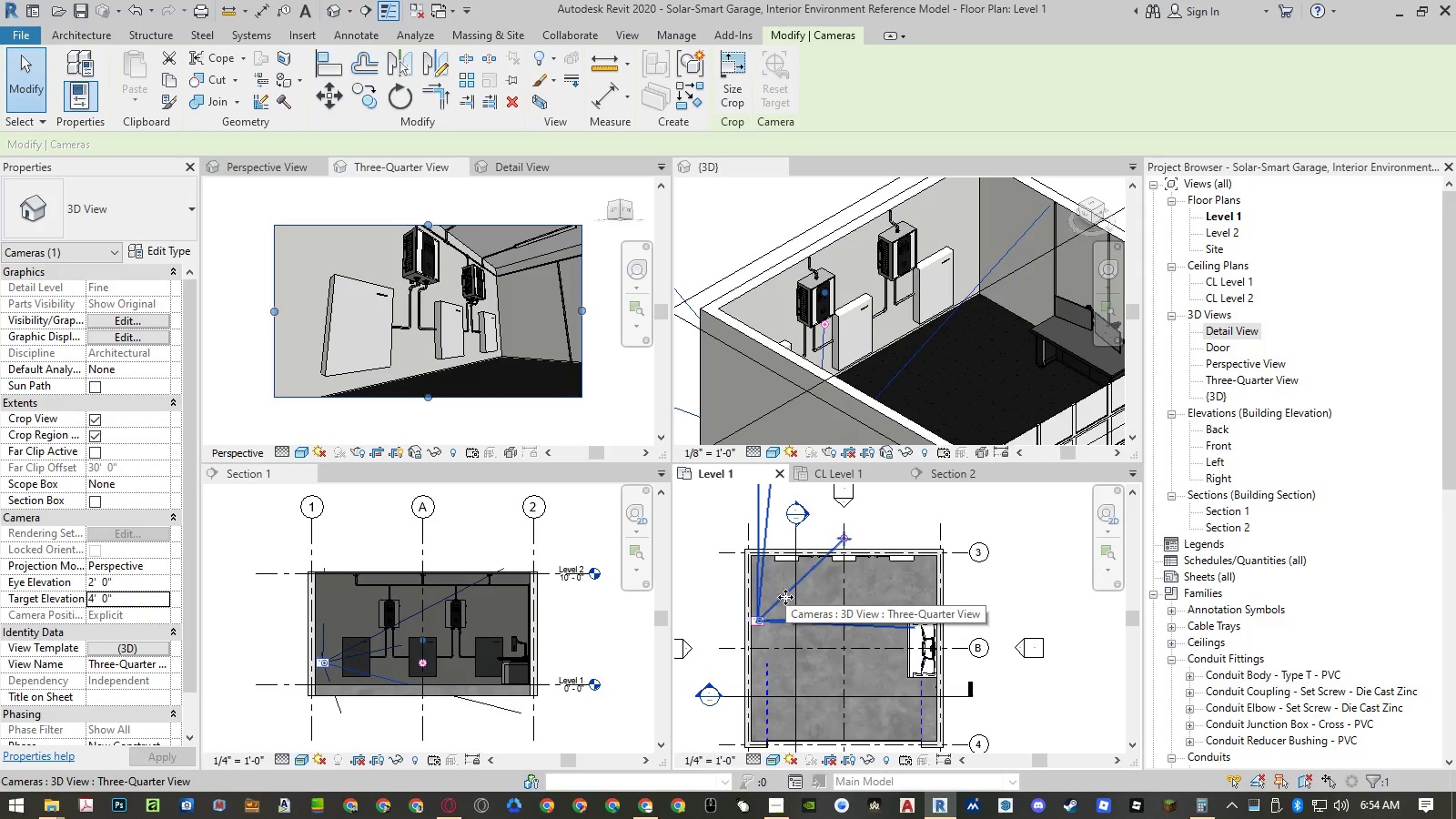 
left_click([149, 578])
 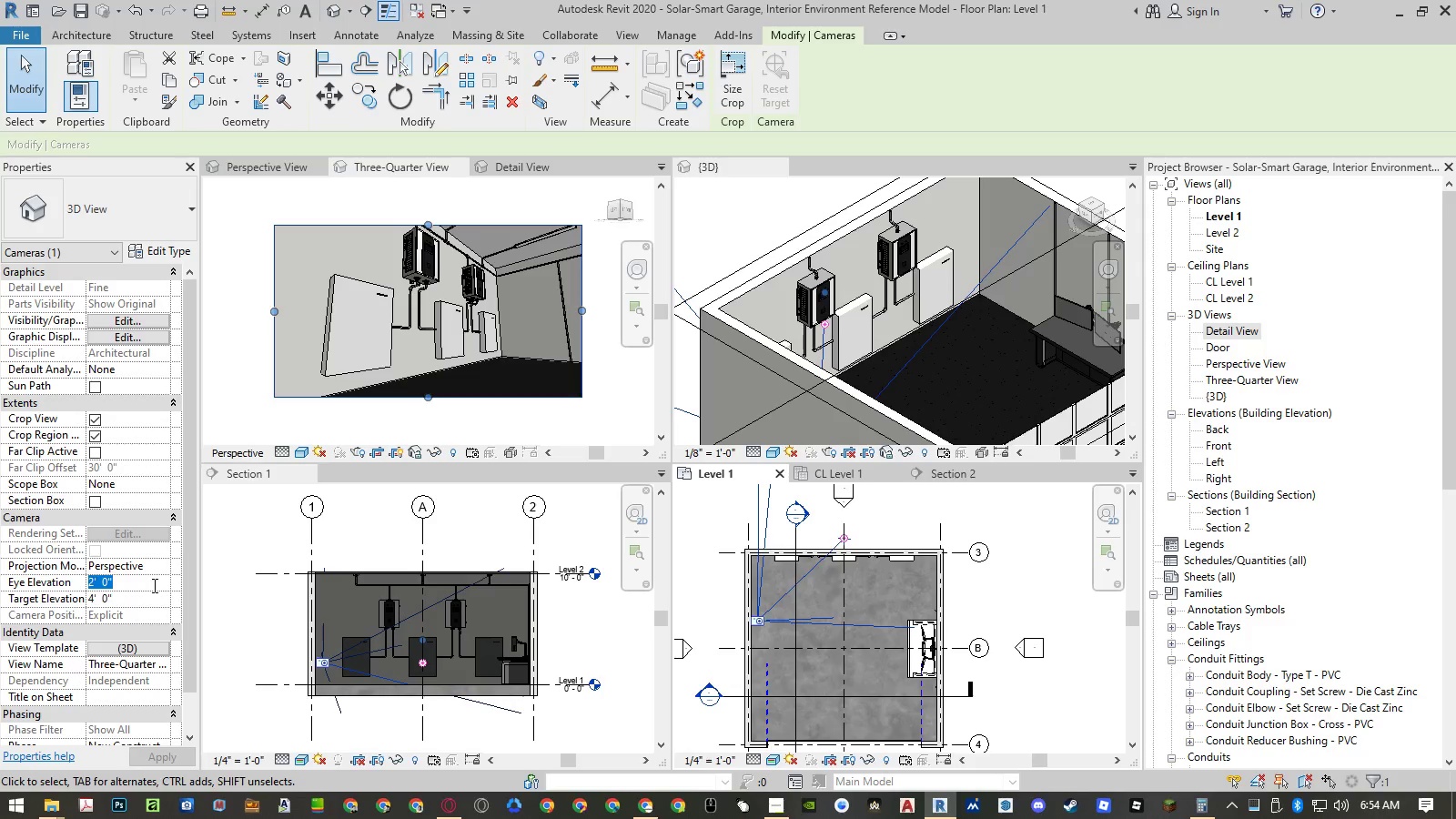 
key(Numpad3)
 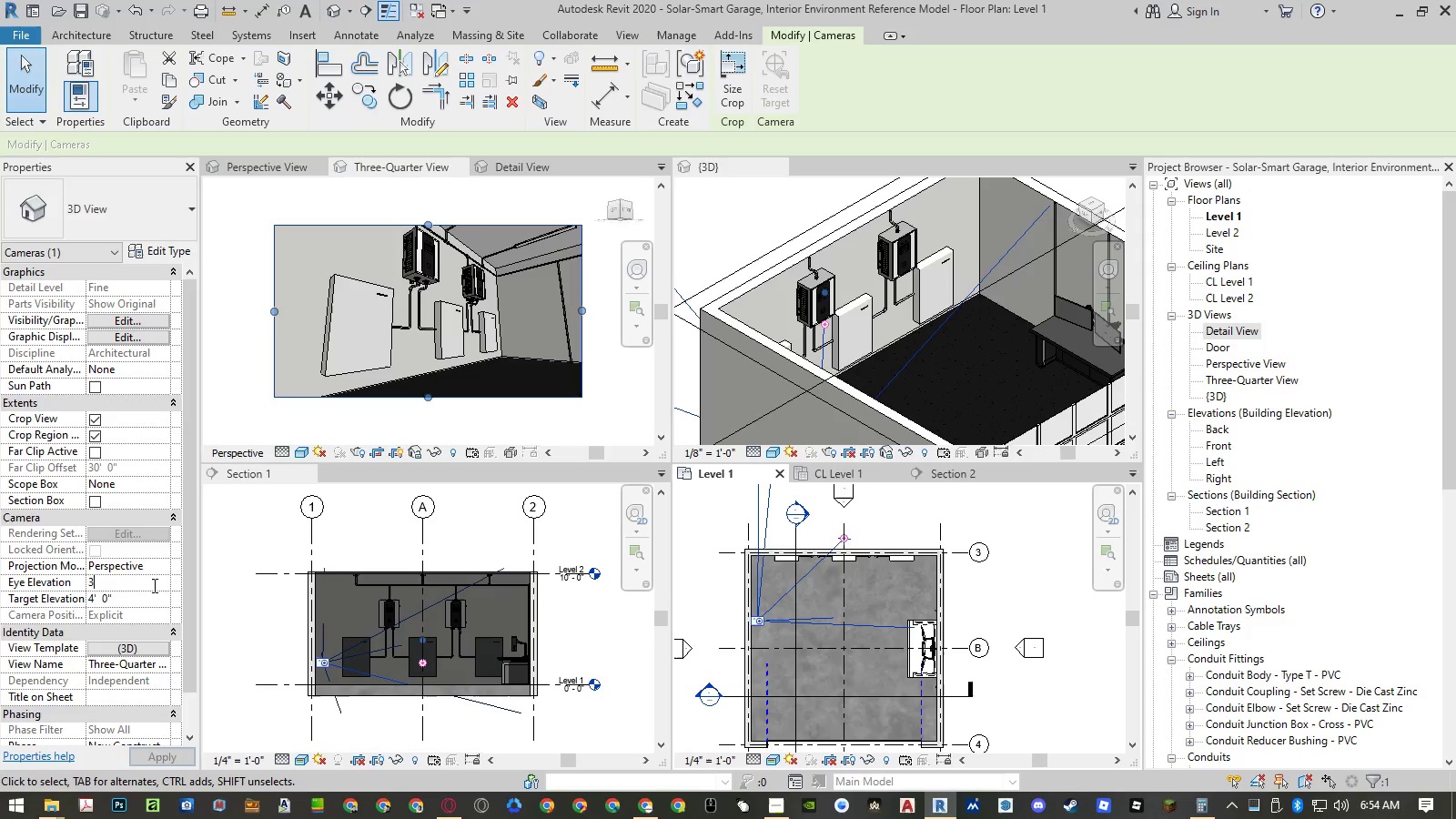 
key(NumpadEnter)
 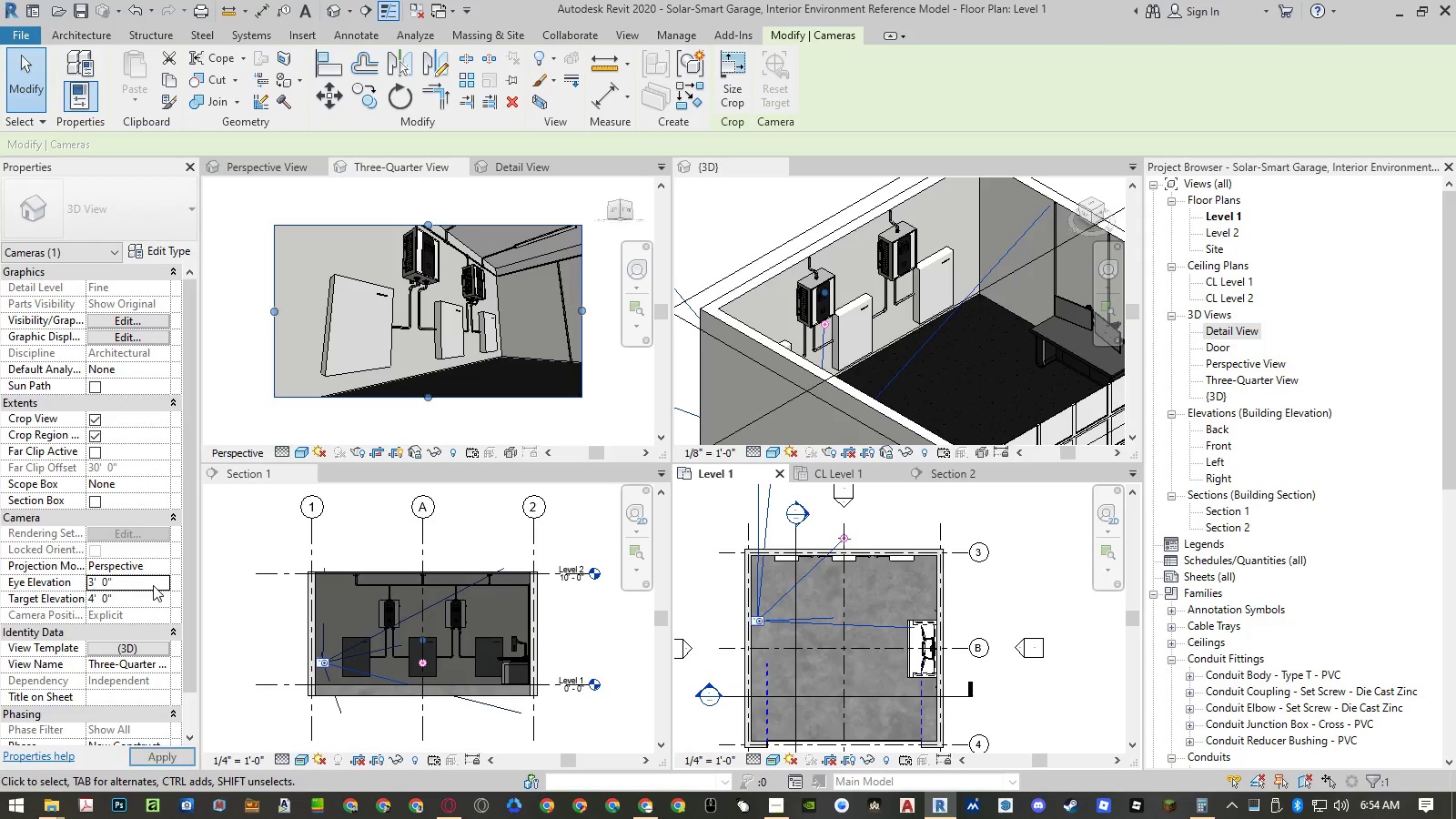 
key(NumpadEnter)
 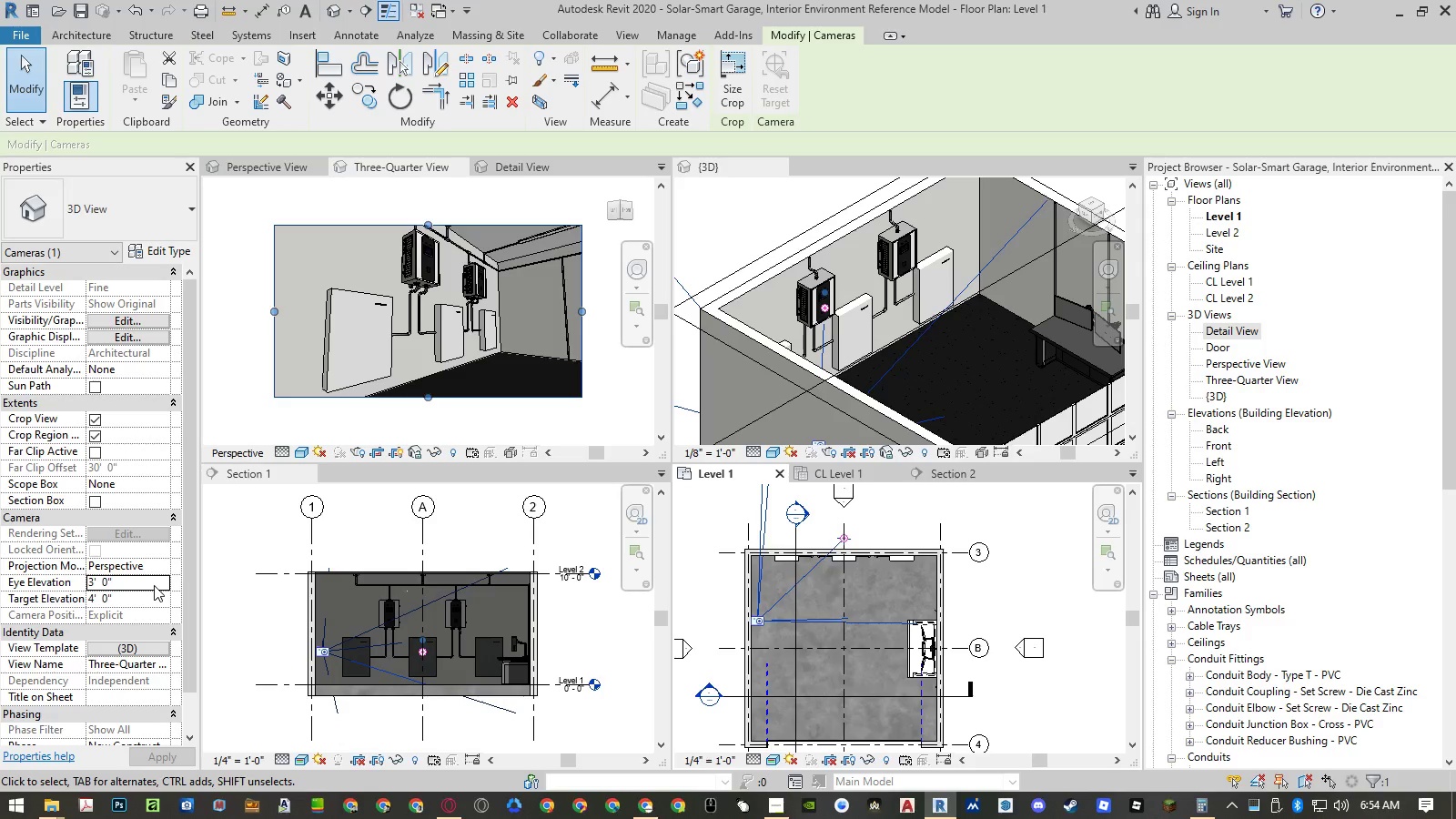 
left_click([154, 585])
 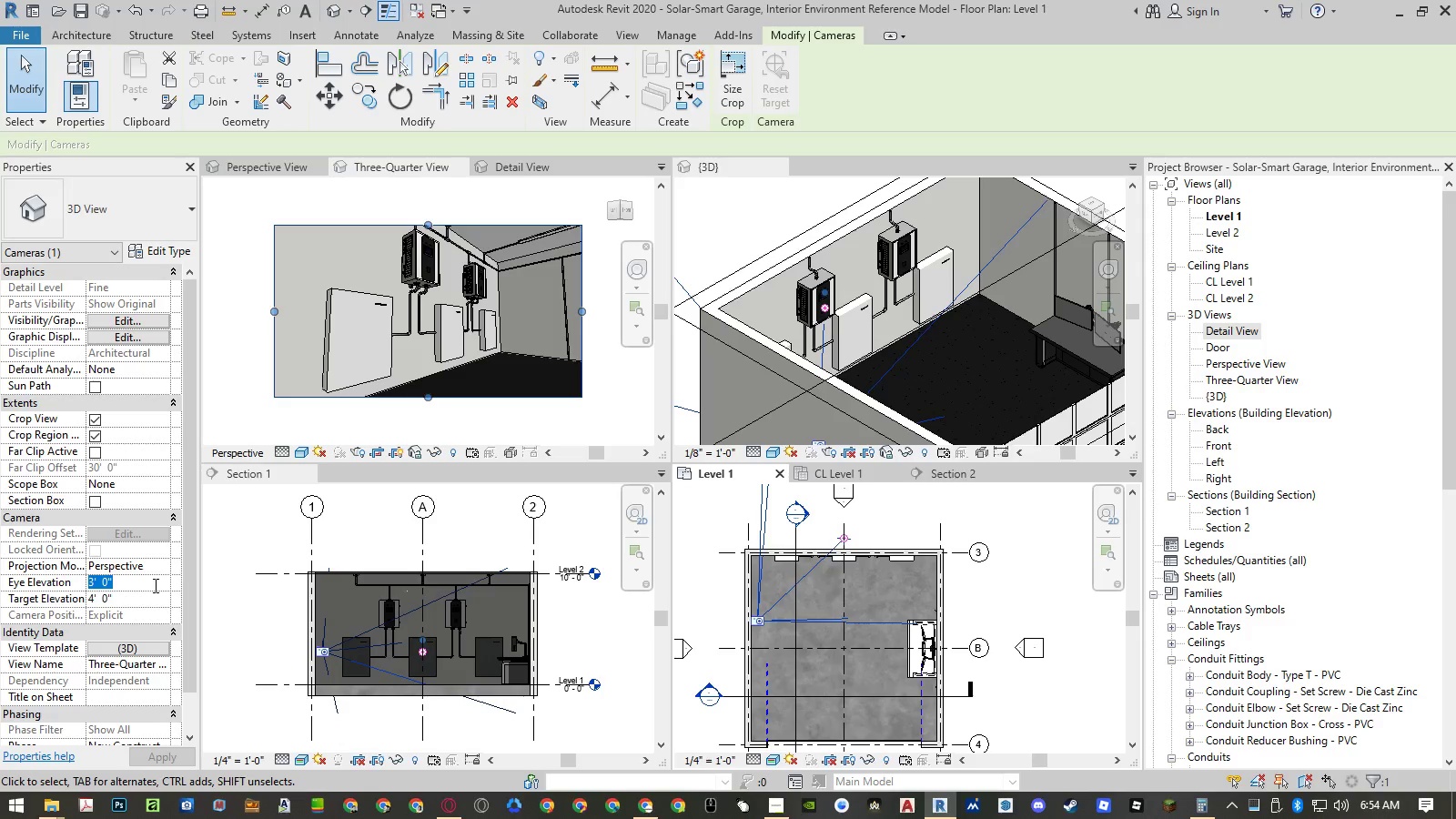 
key(Numpad2)
 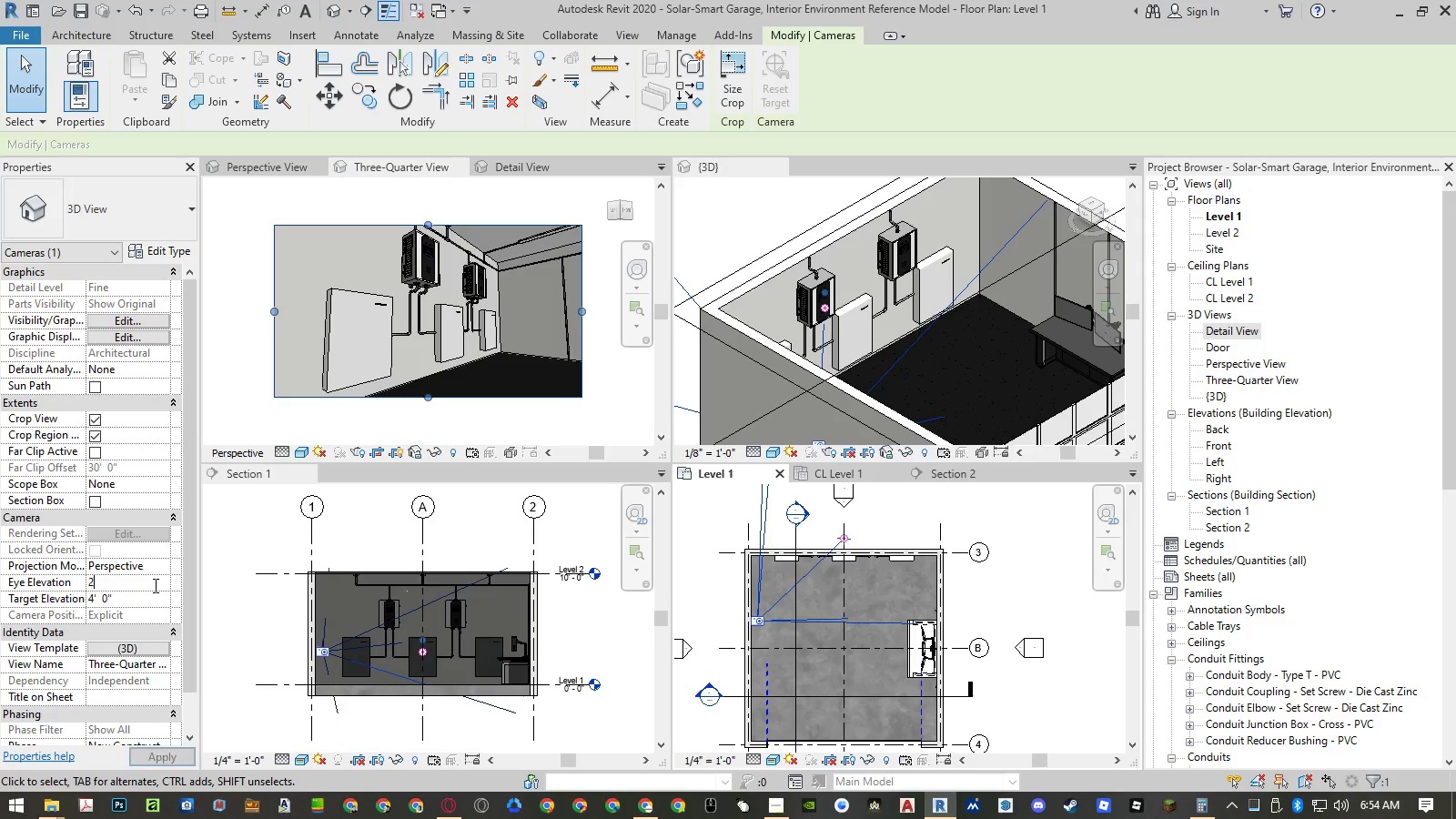 
key(NumpadEnter)
 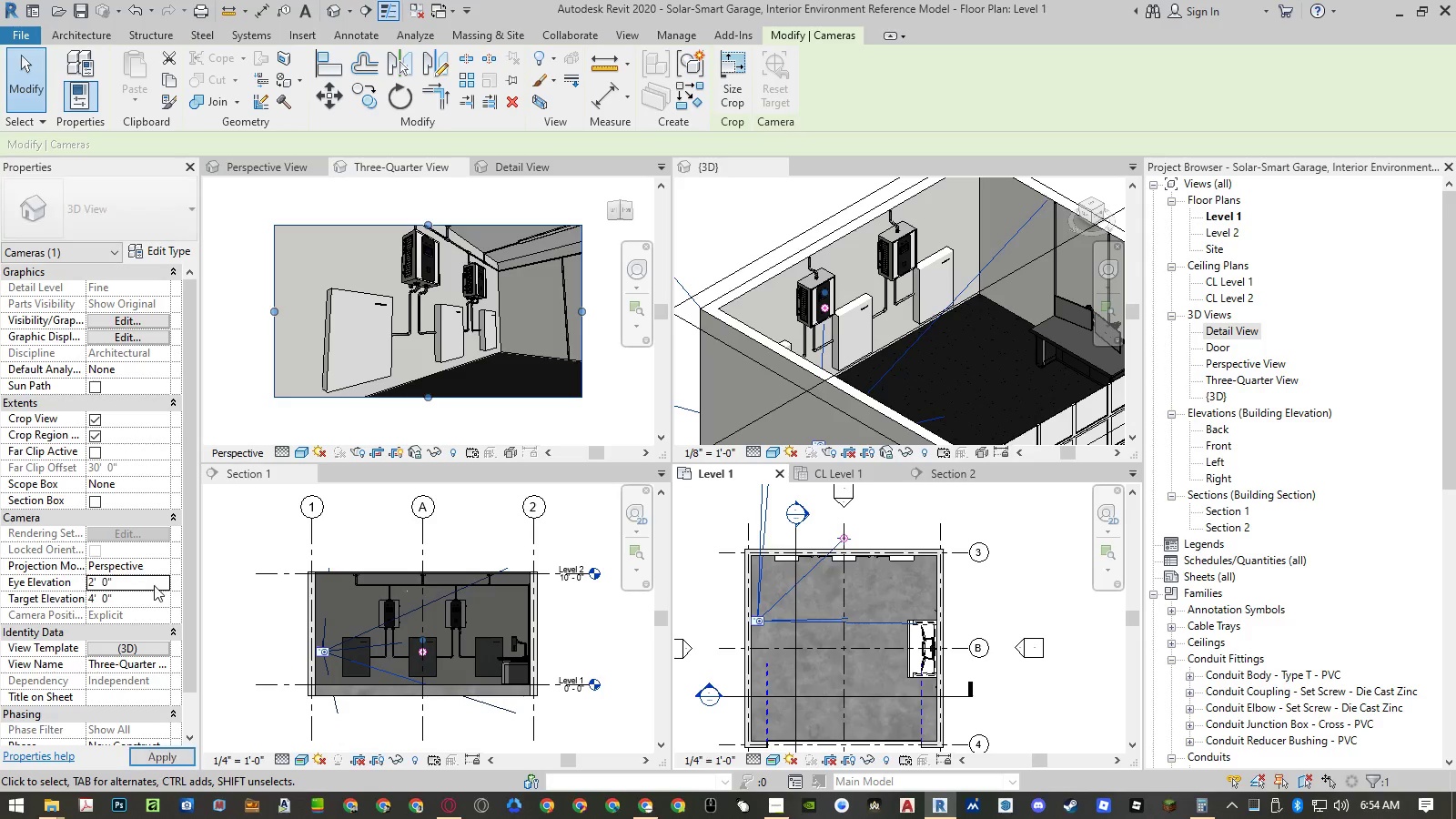 
key(NumpadEnter)
 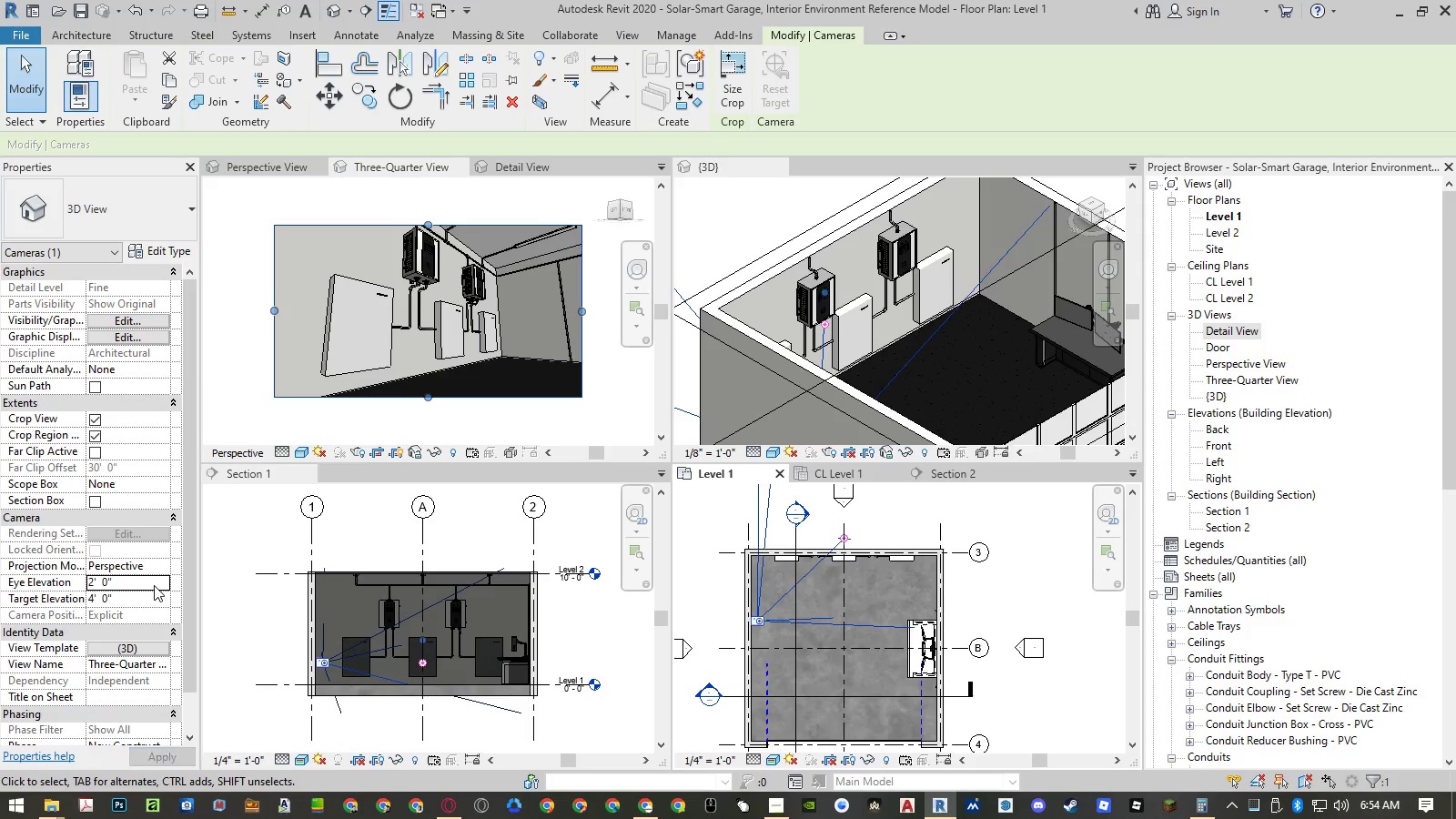 
left_click([154, 585])
 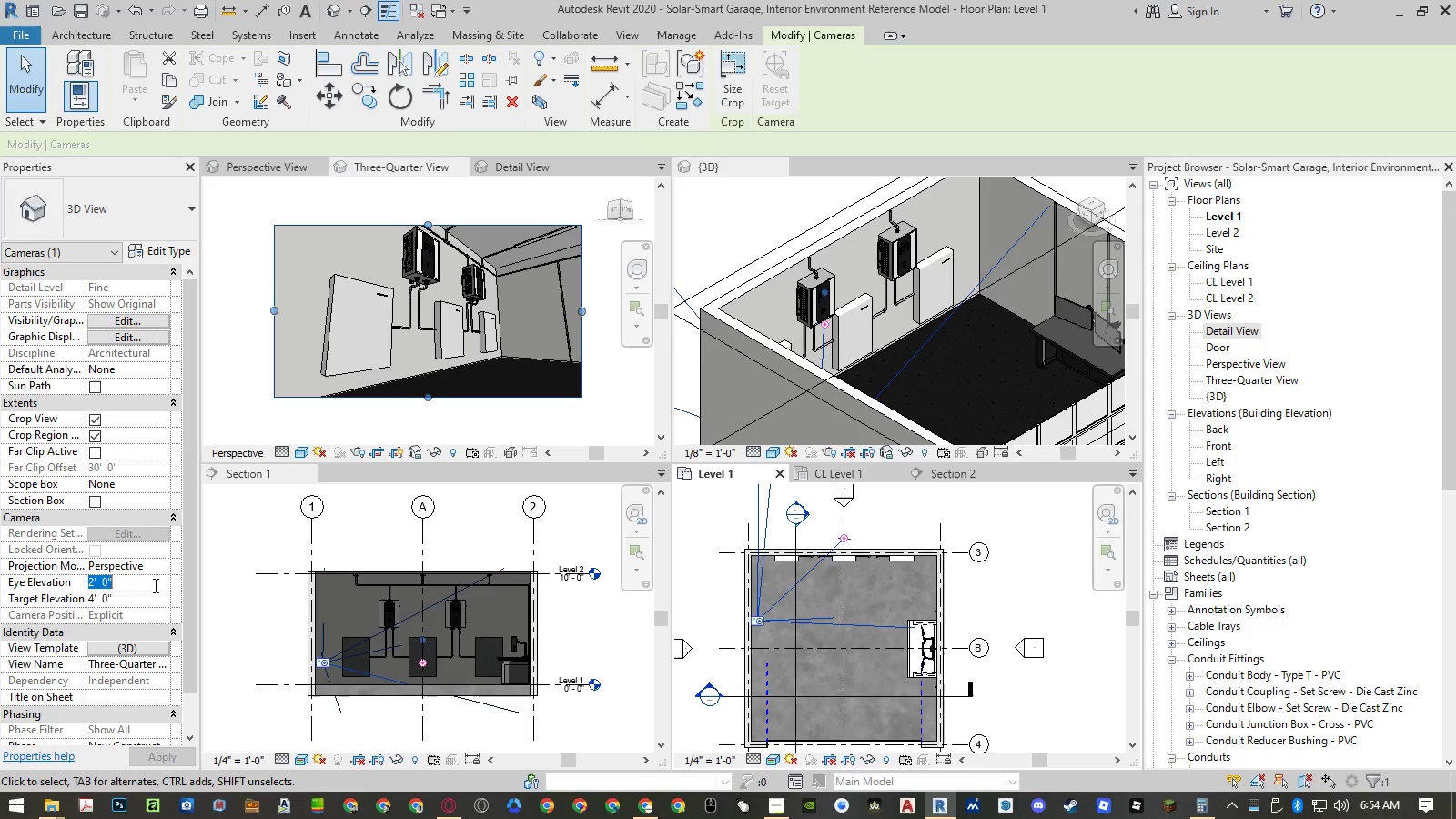 
key(Numpad3)
 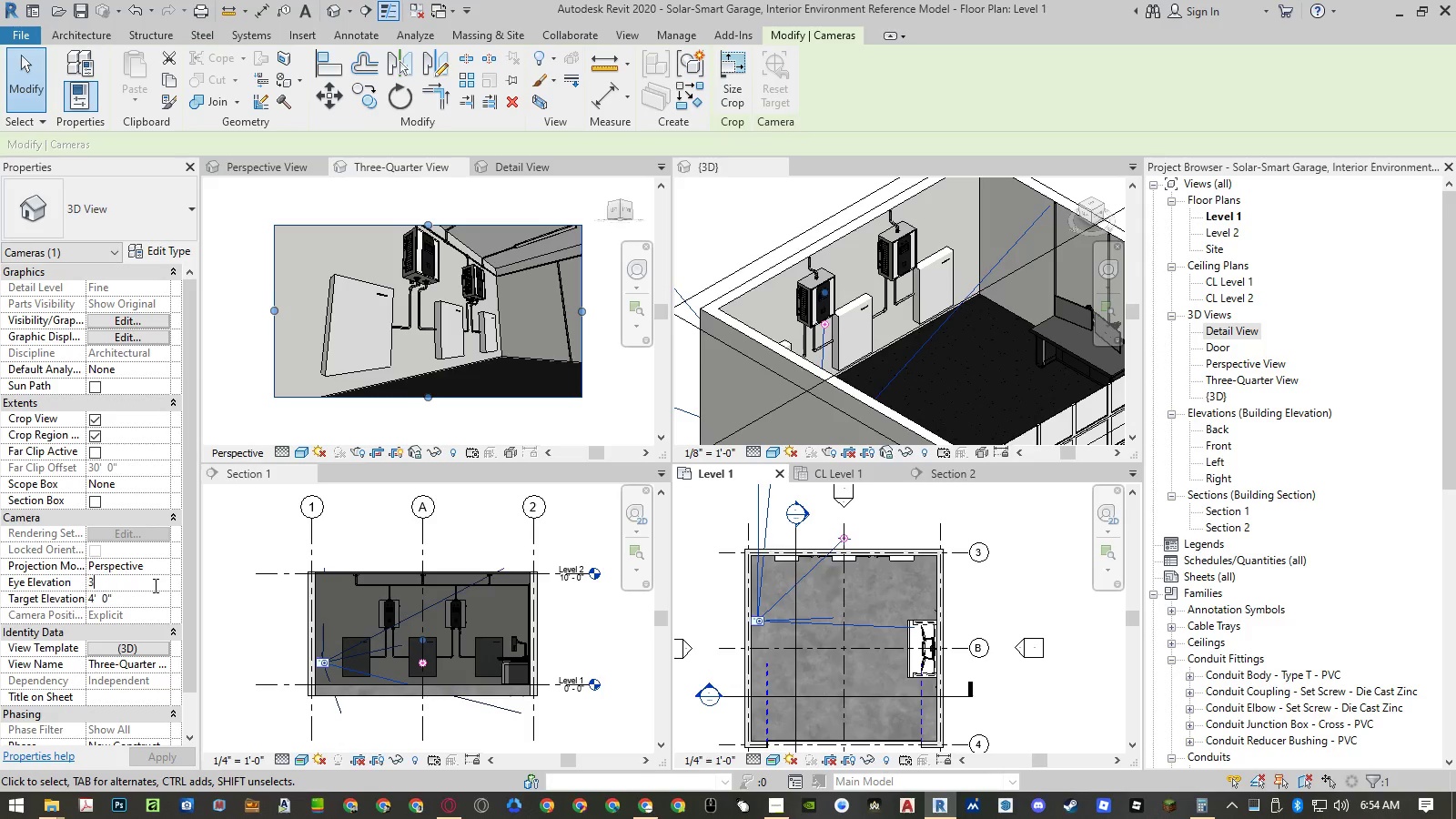 
key(NumpadEnter)
 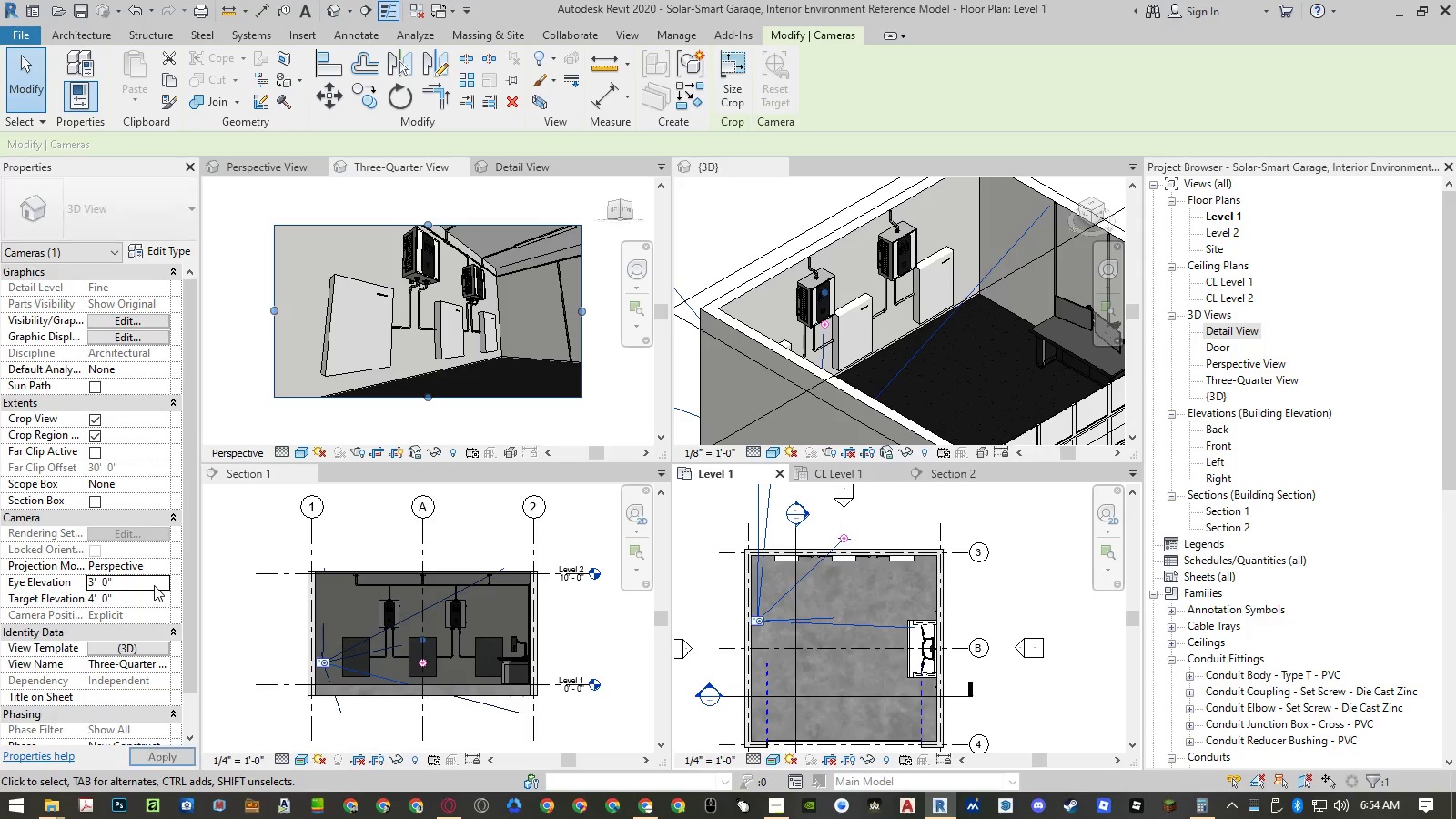 
key(NumpadEnter)
 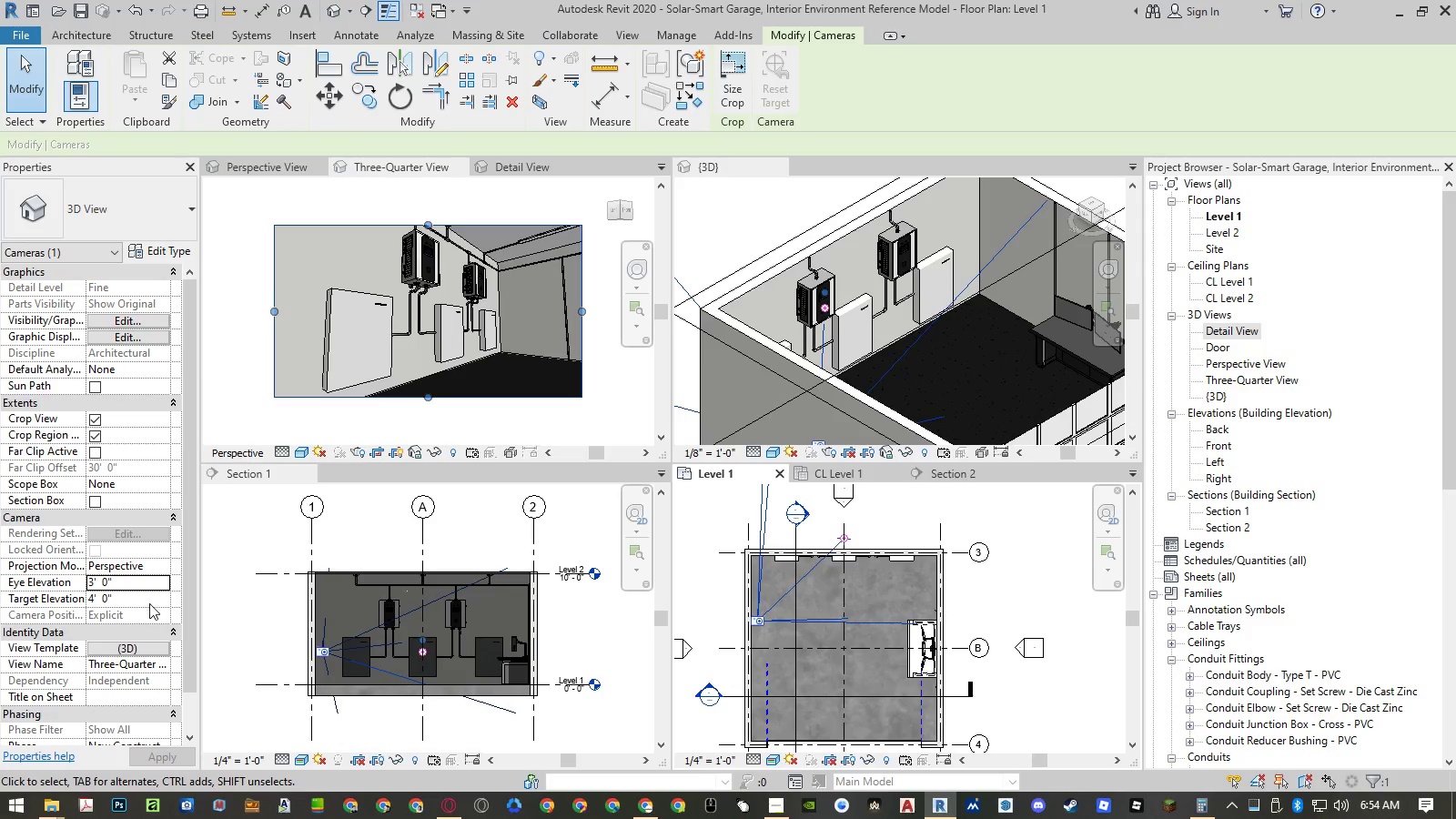 
left_click([149, 602])
 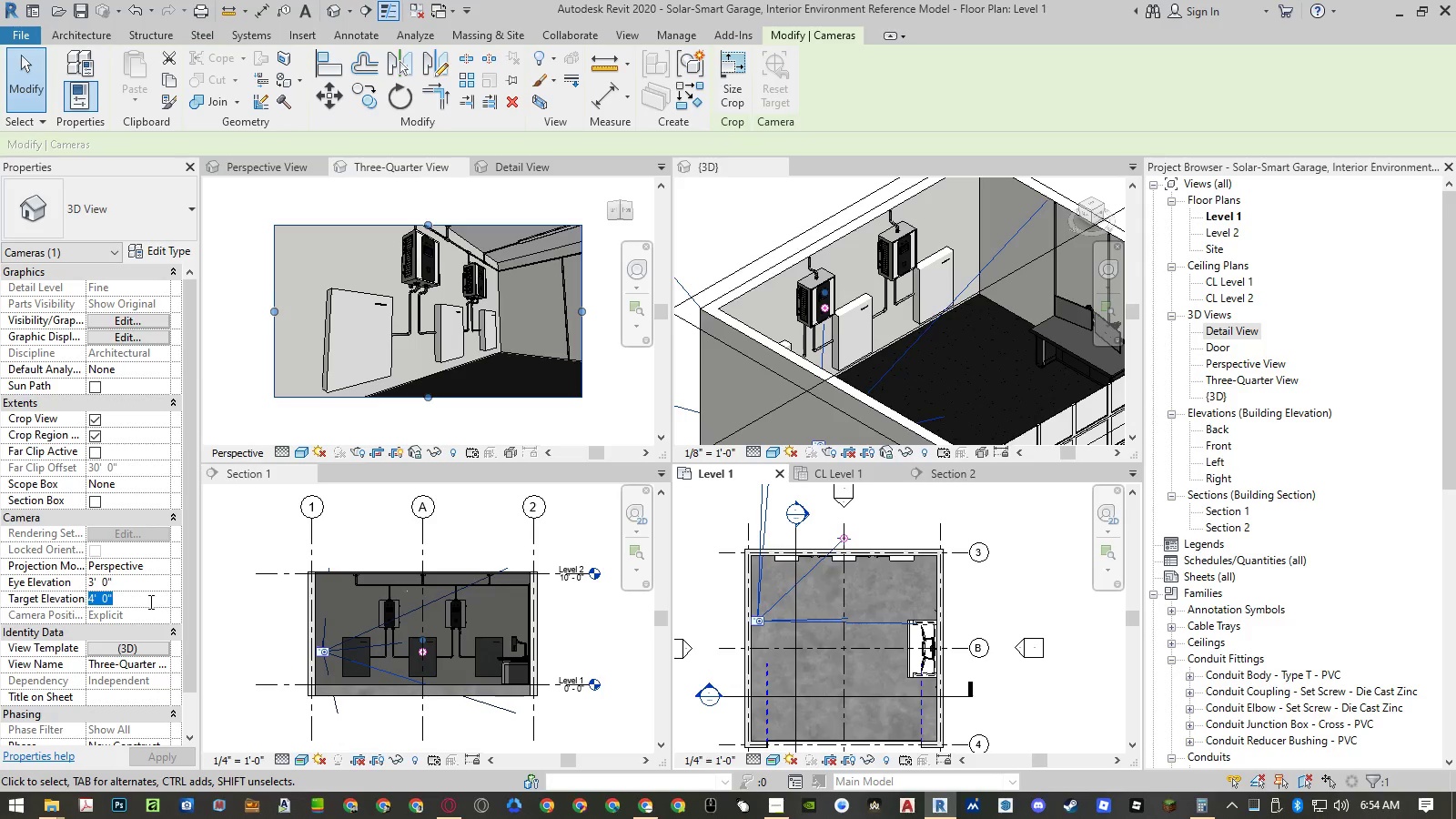 
key(Numpad5)
 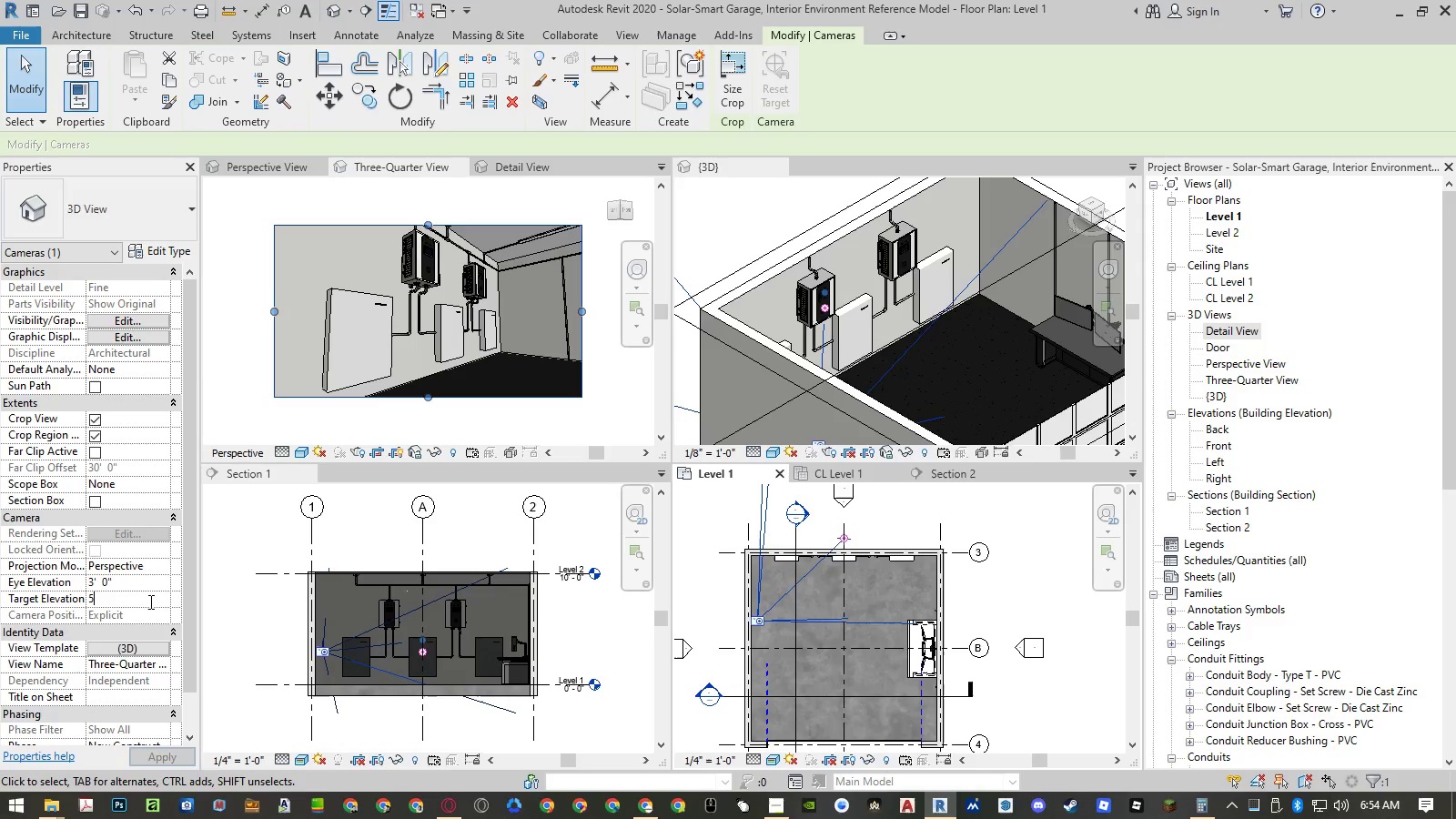 
key(NumpadEnter)
 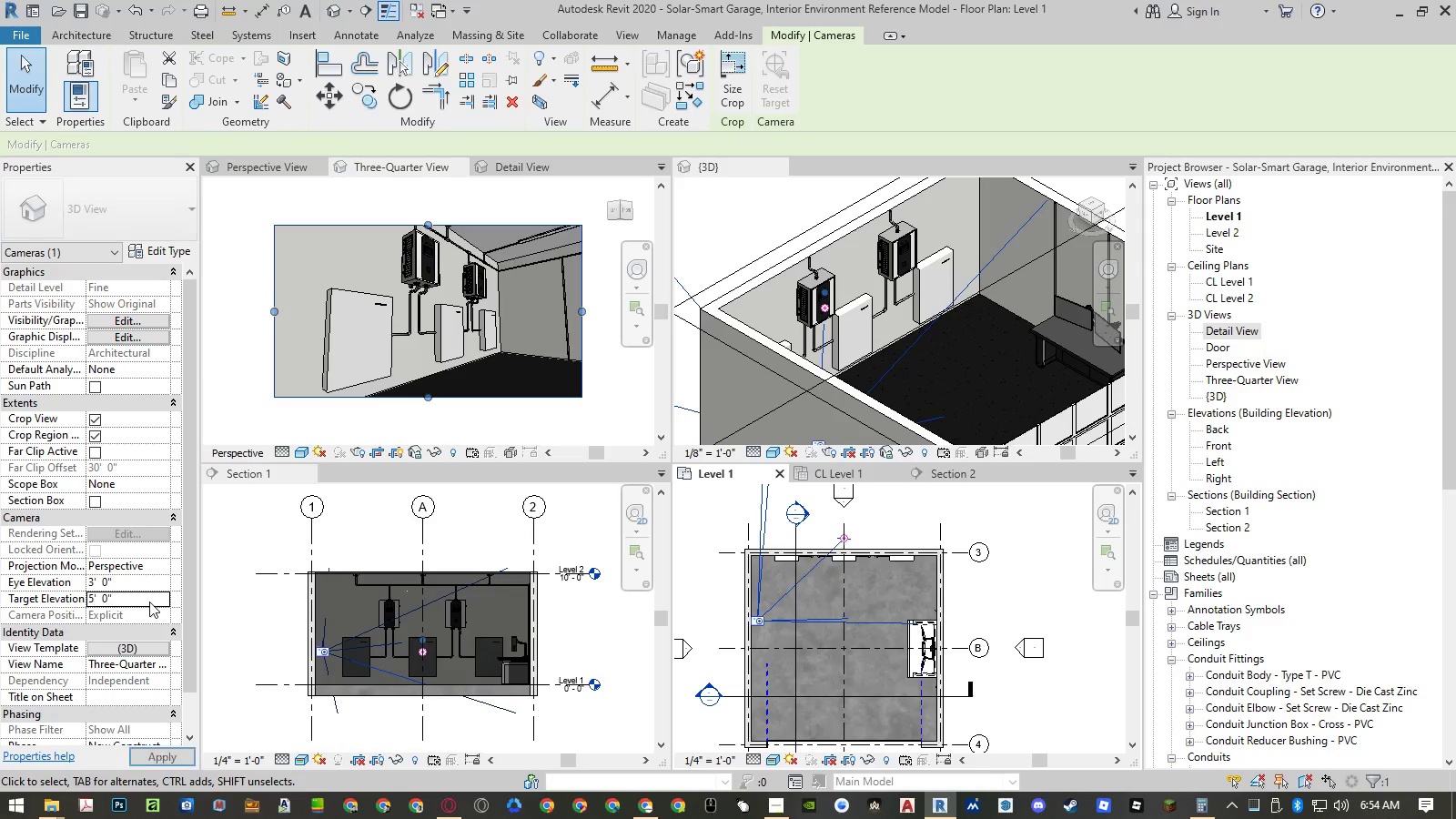 
key(NumpadEnter)
 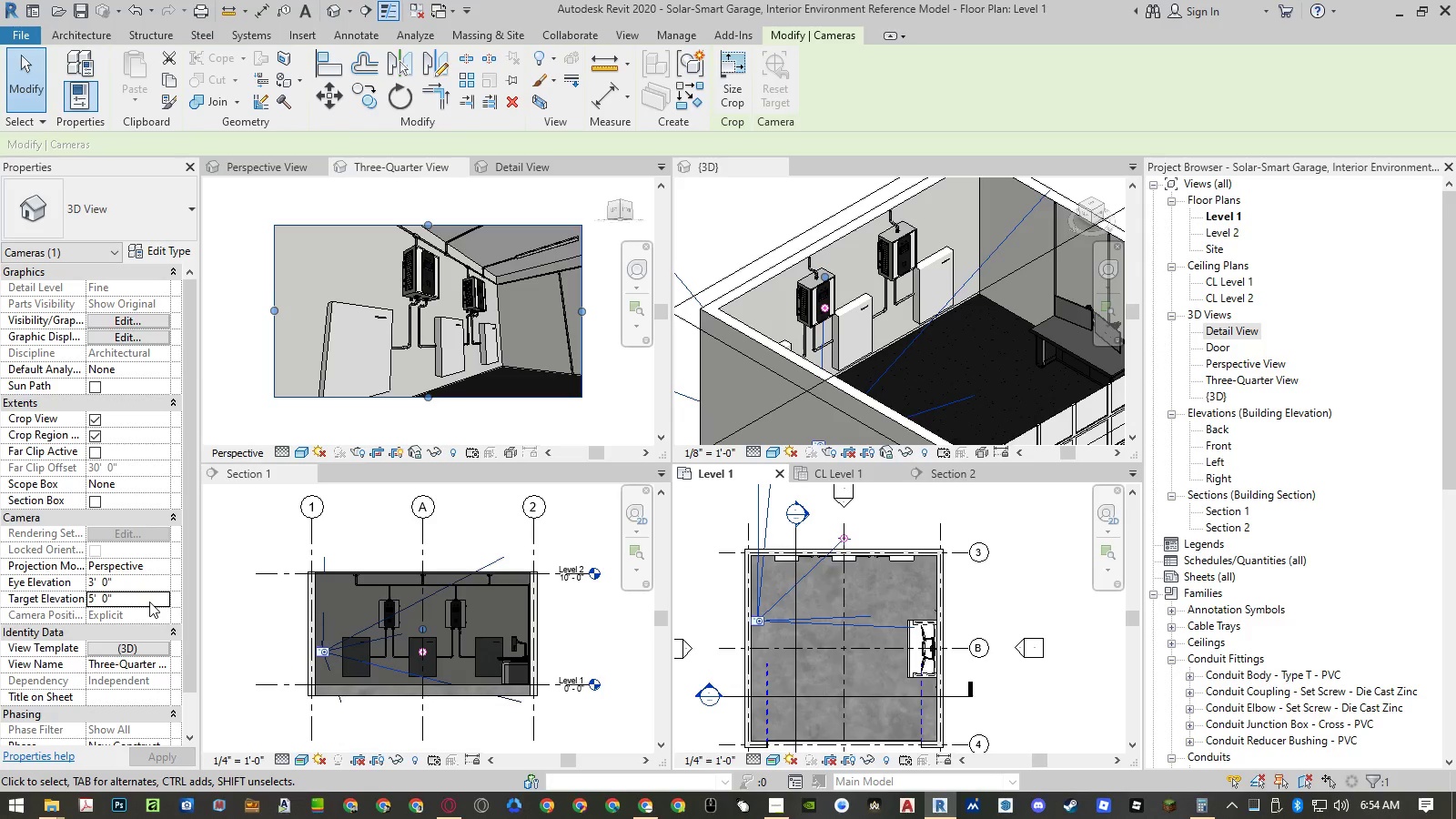 
left_click([149, 602])
 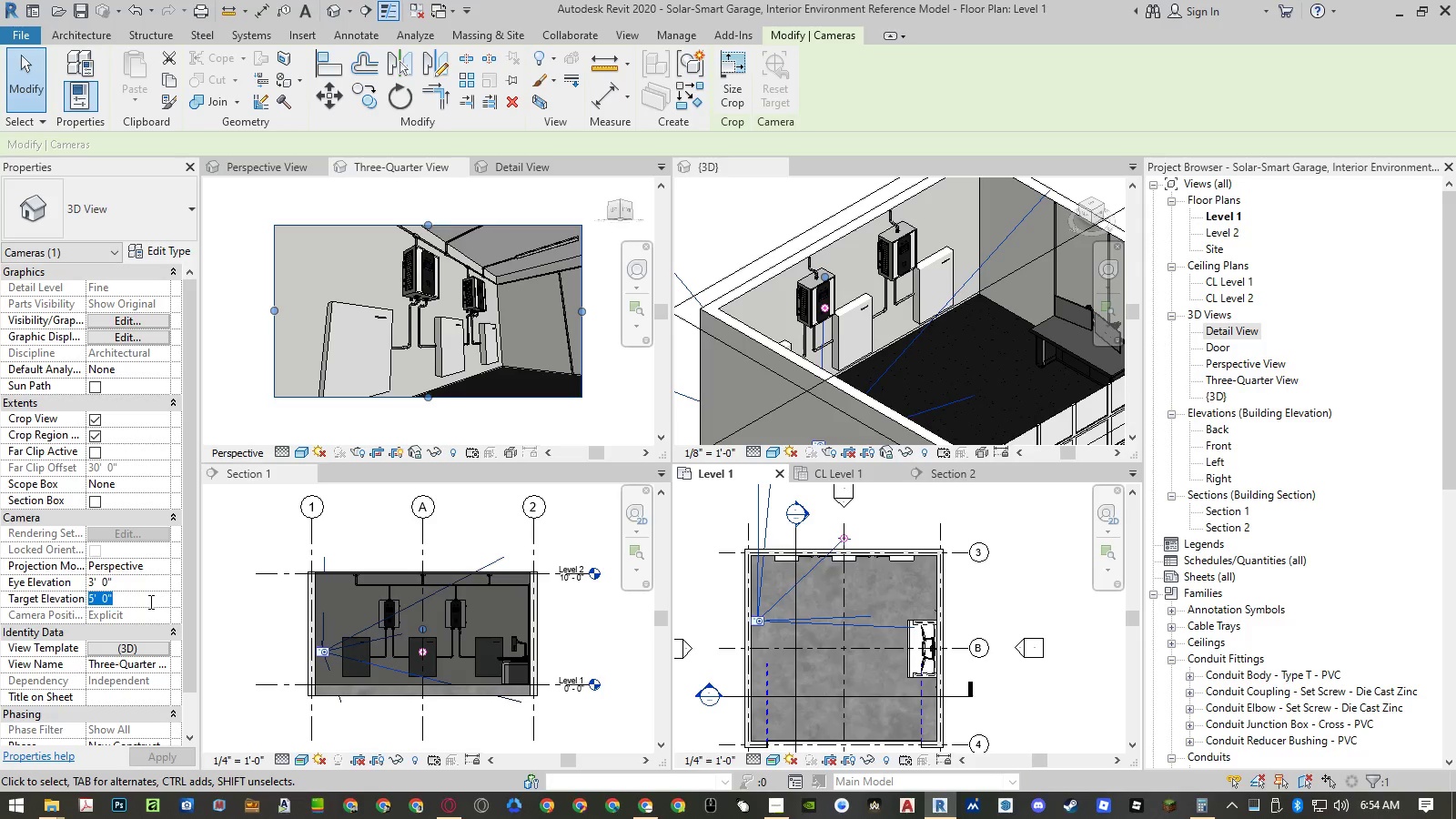 
key(Numpad3)
 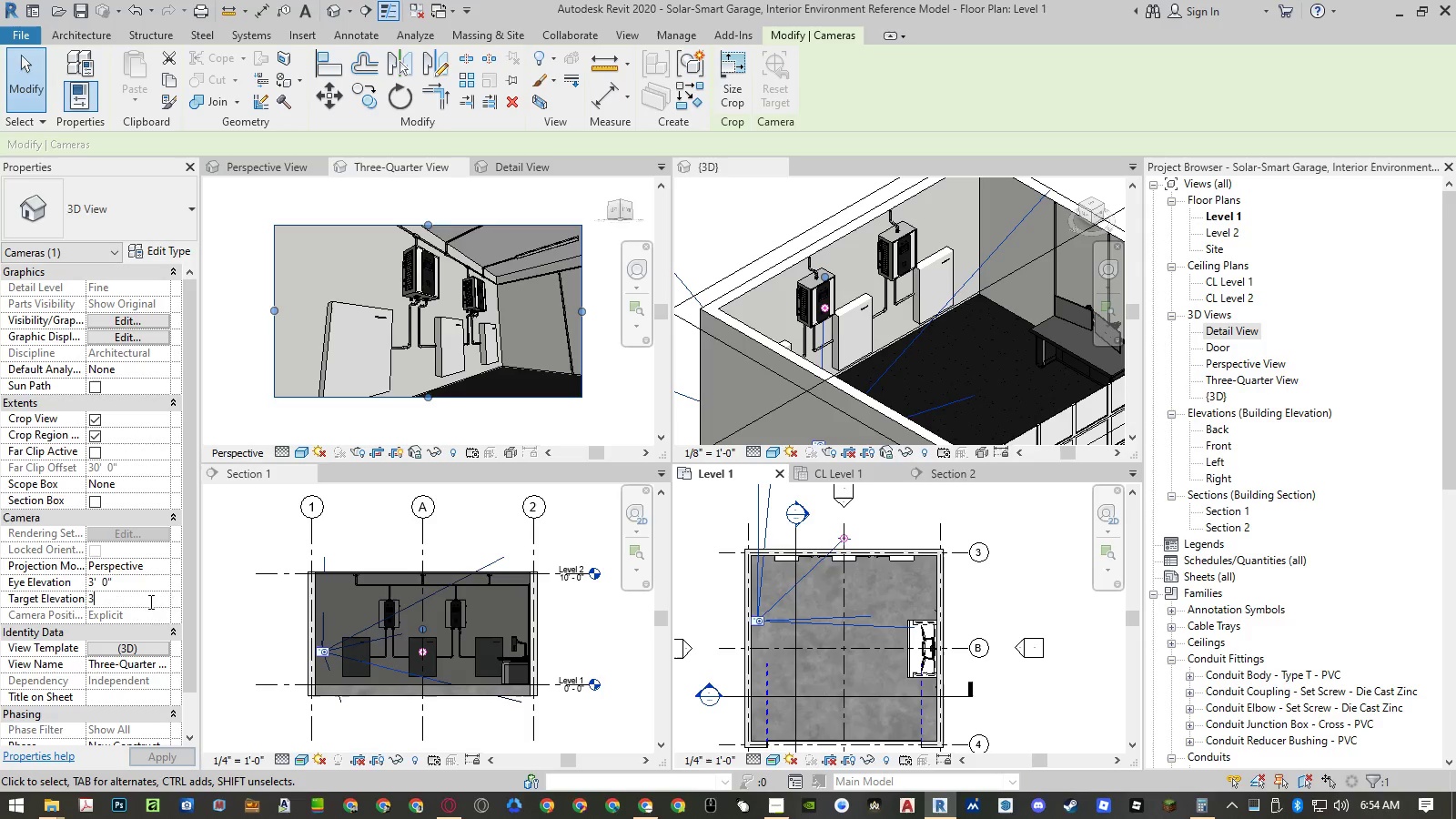 
key(NumpadEnter)
 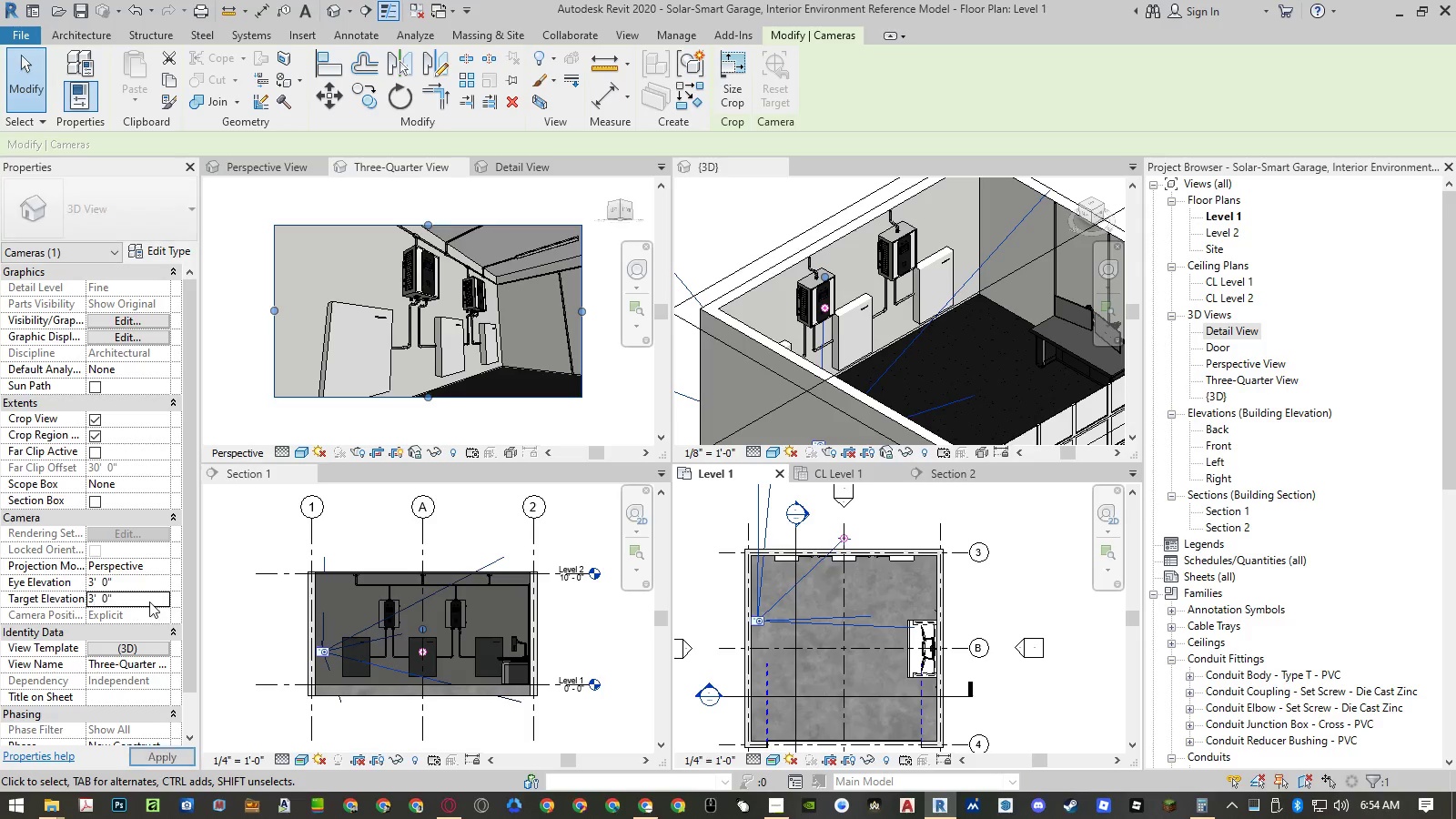 
key(NumpadEnter)
 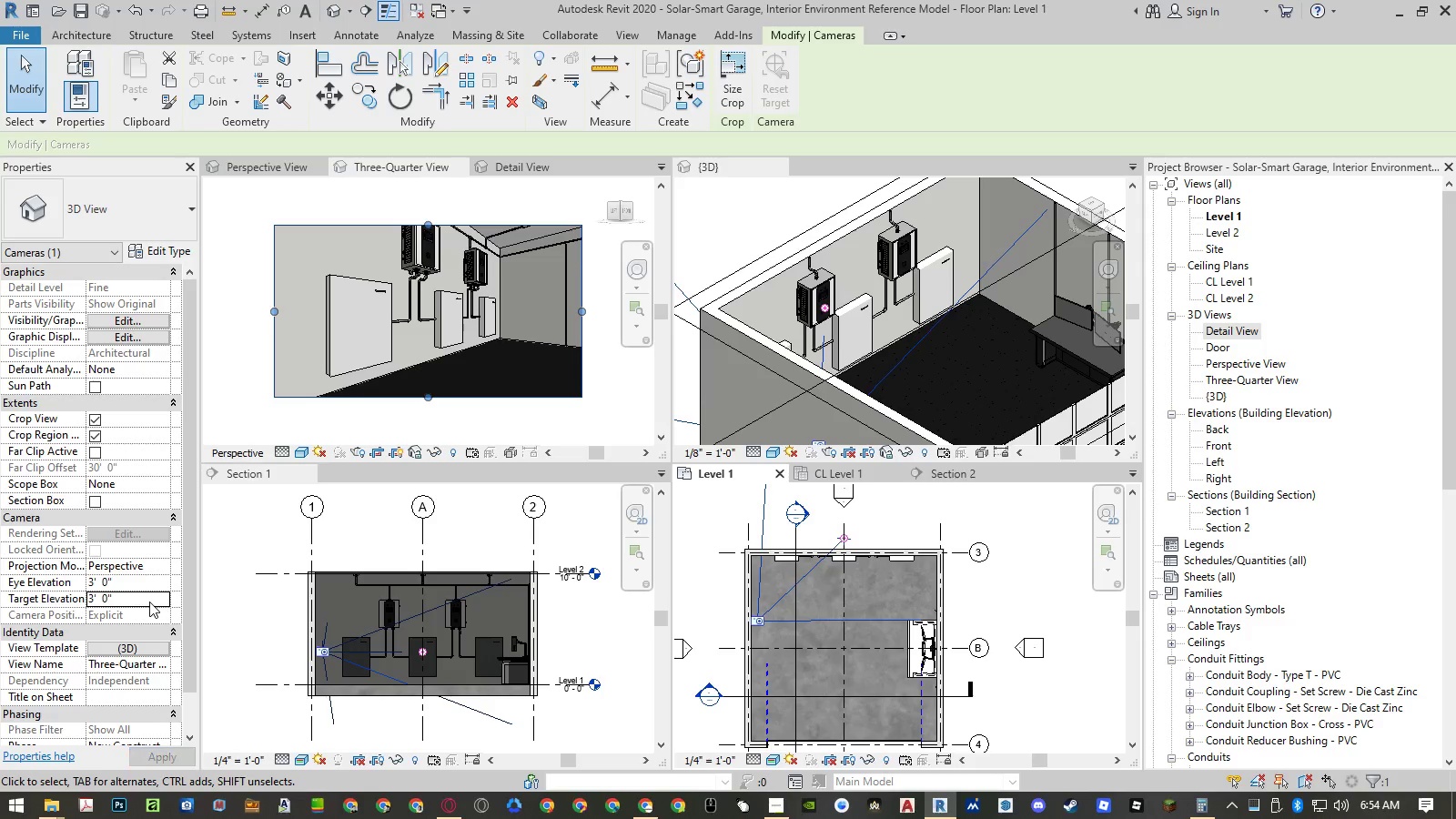 
left_click([149, 602])
 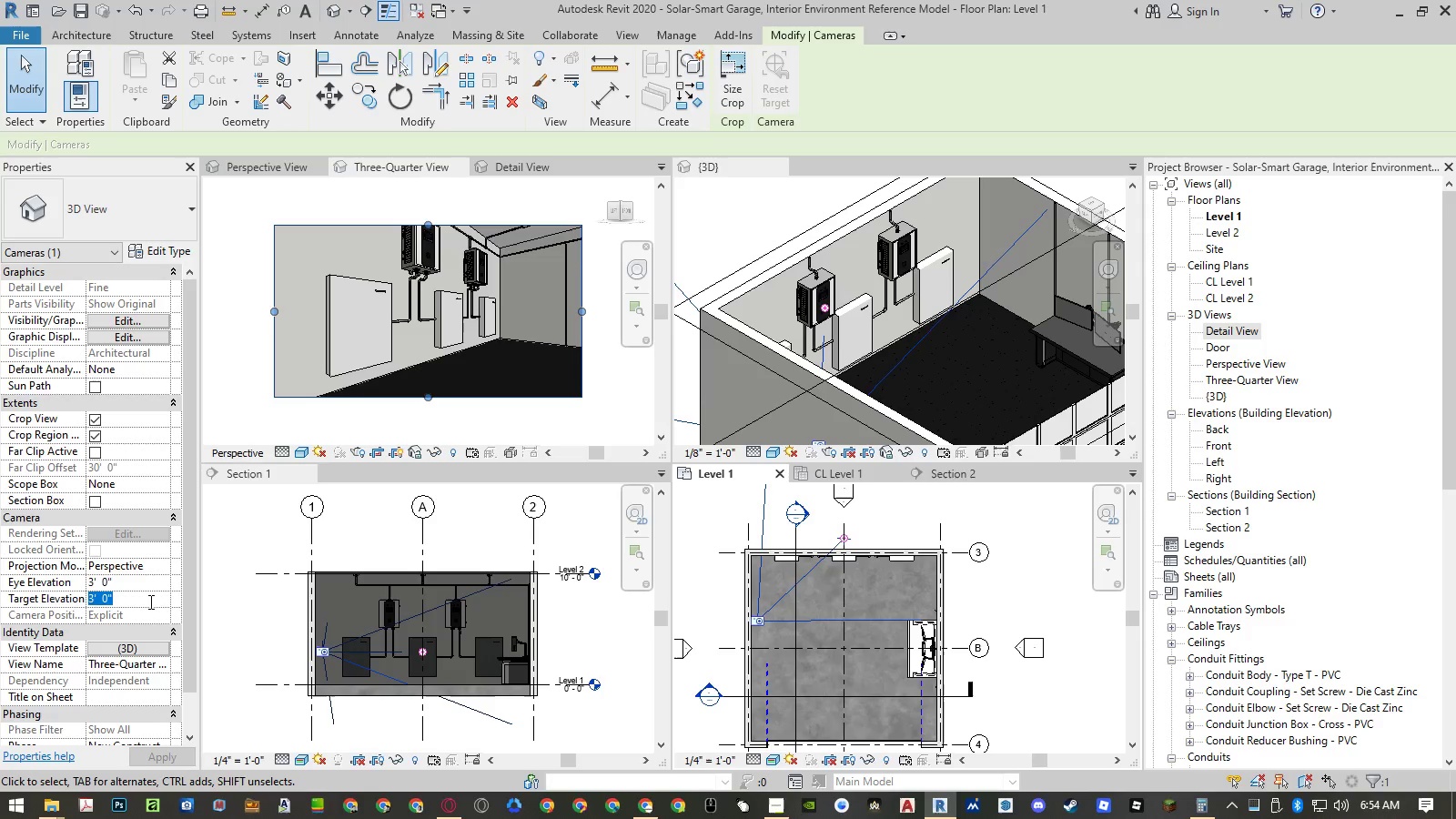 
key(Numpad4)
 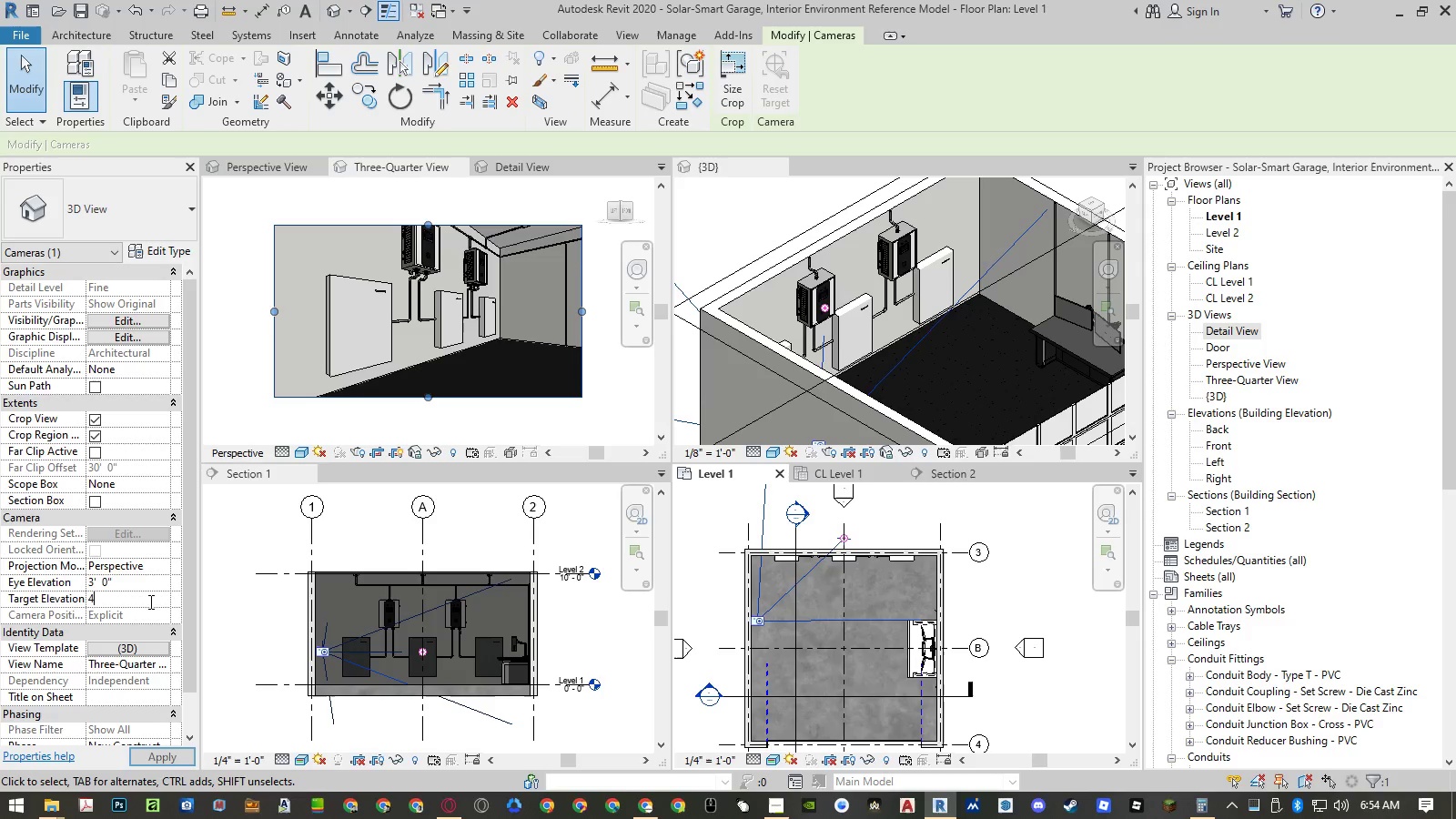 
key(NumpadDecimal)
 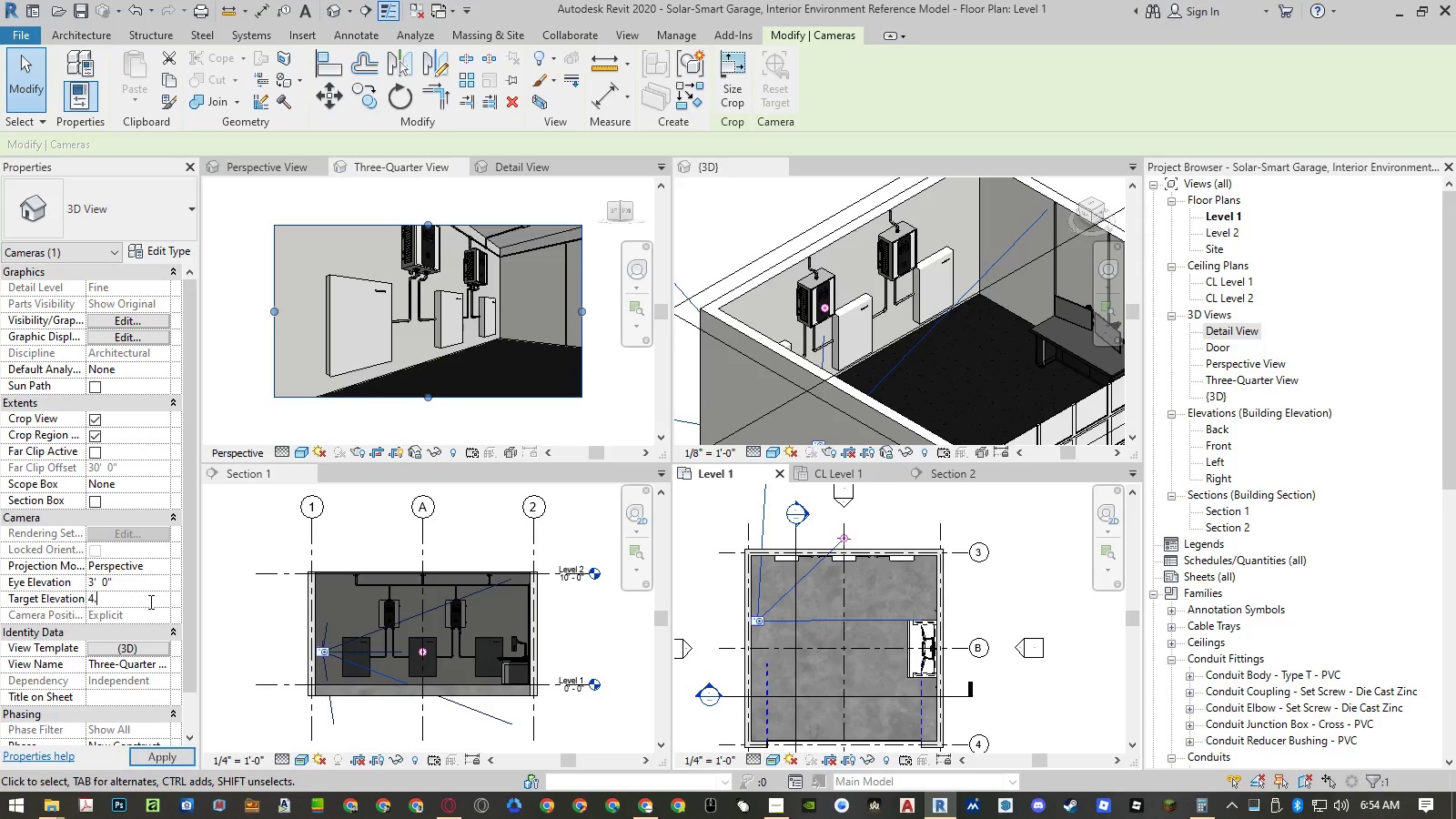 
key(Numpad5)
 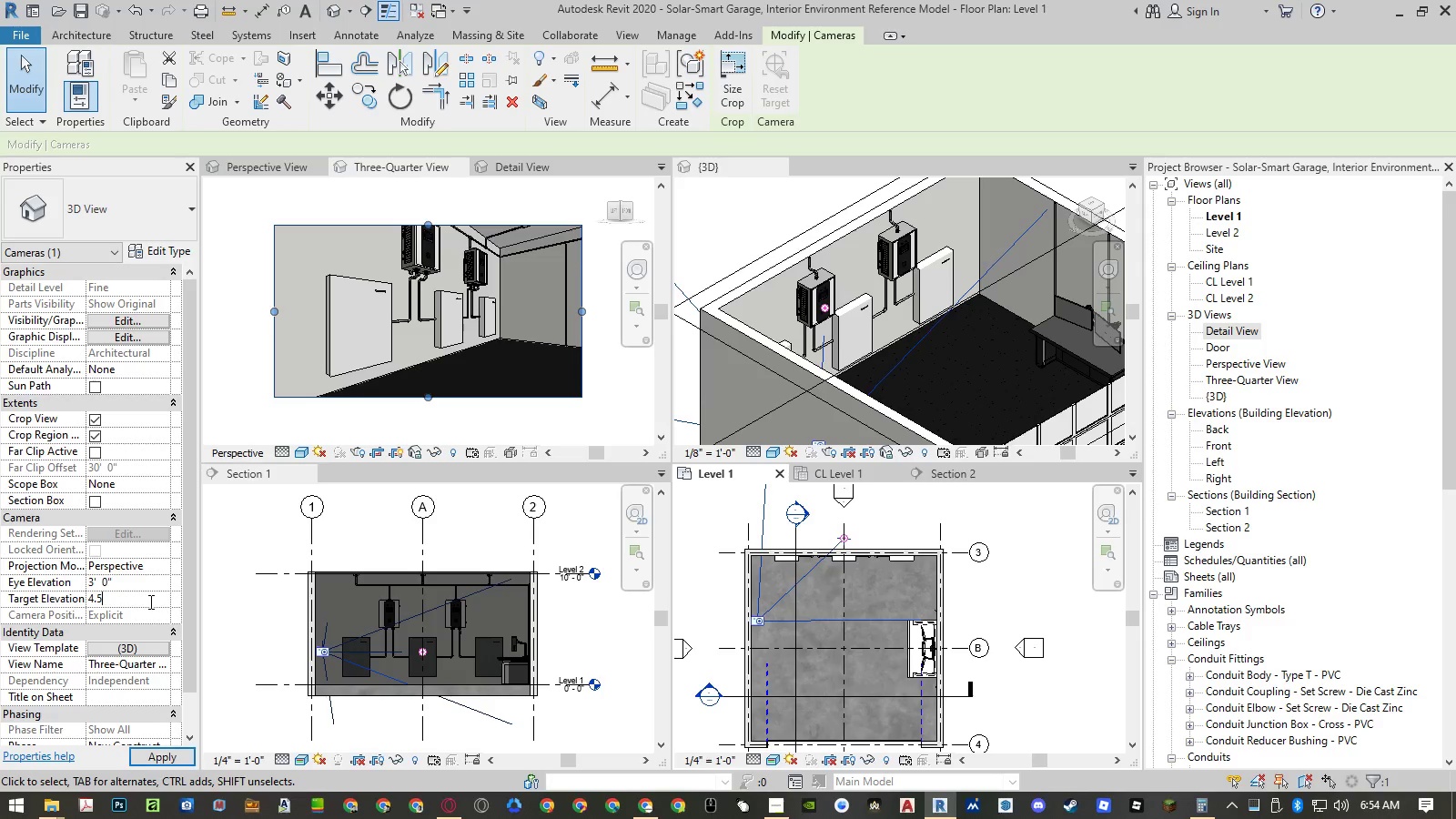 
key(NumpadEnter)
 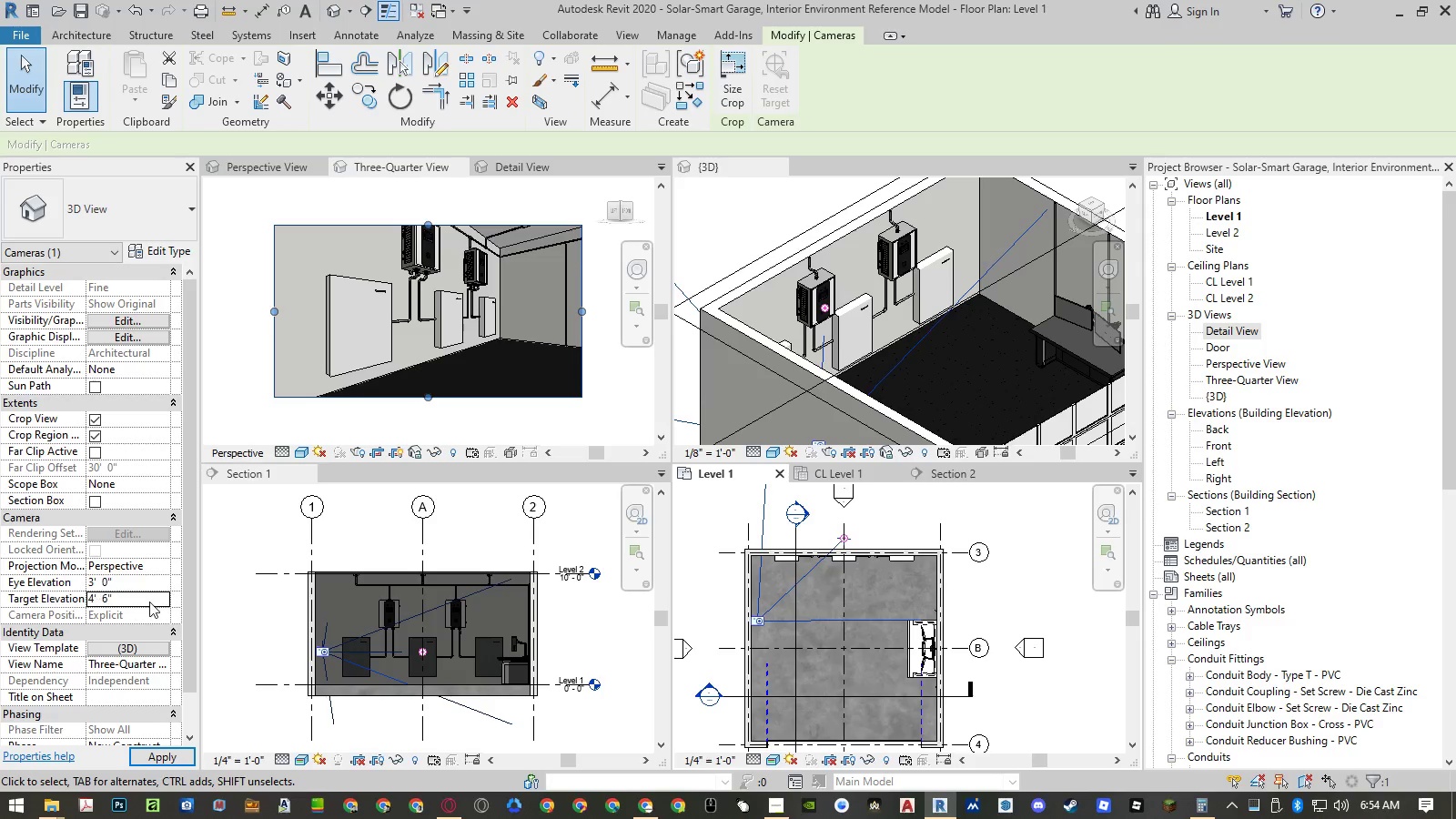 
key(NumpadEnter)
 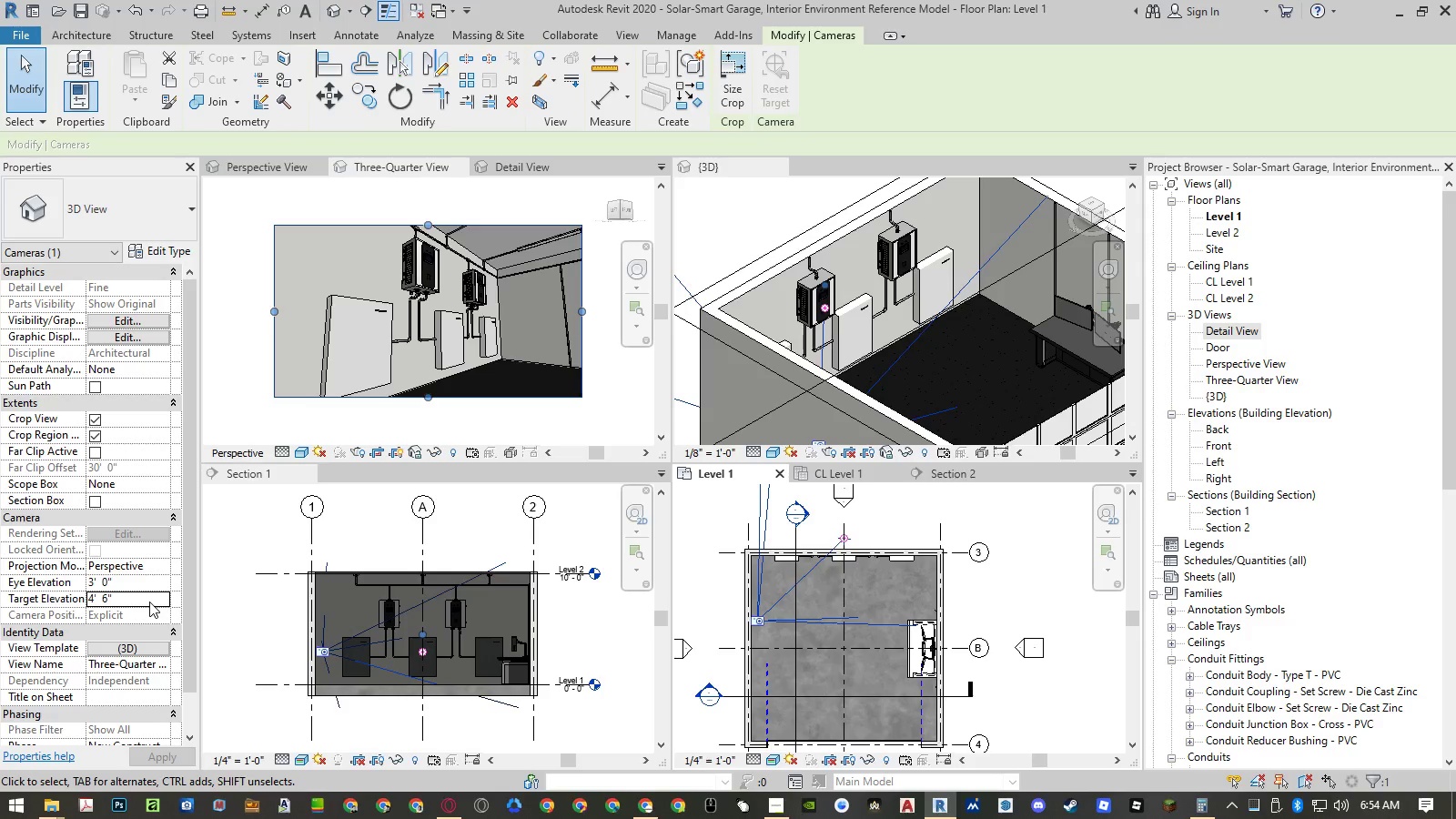 
wait(7.44)
 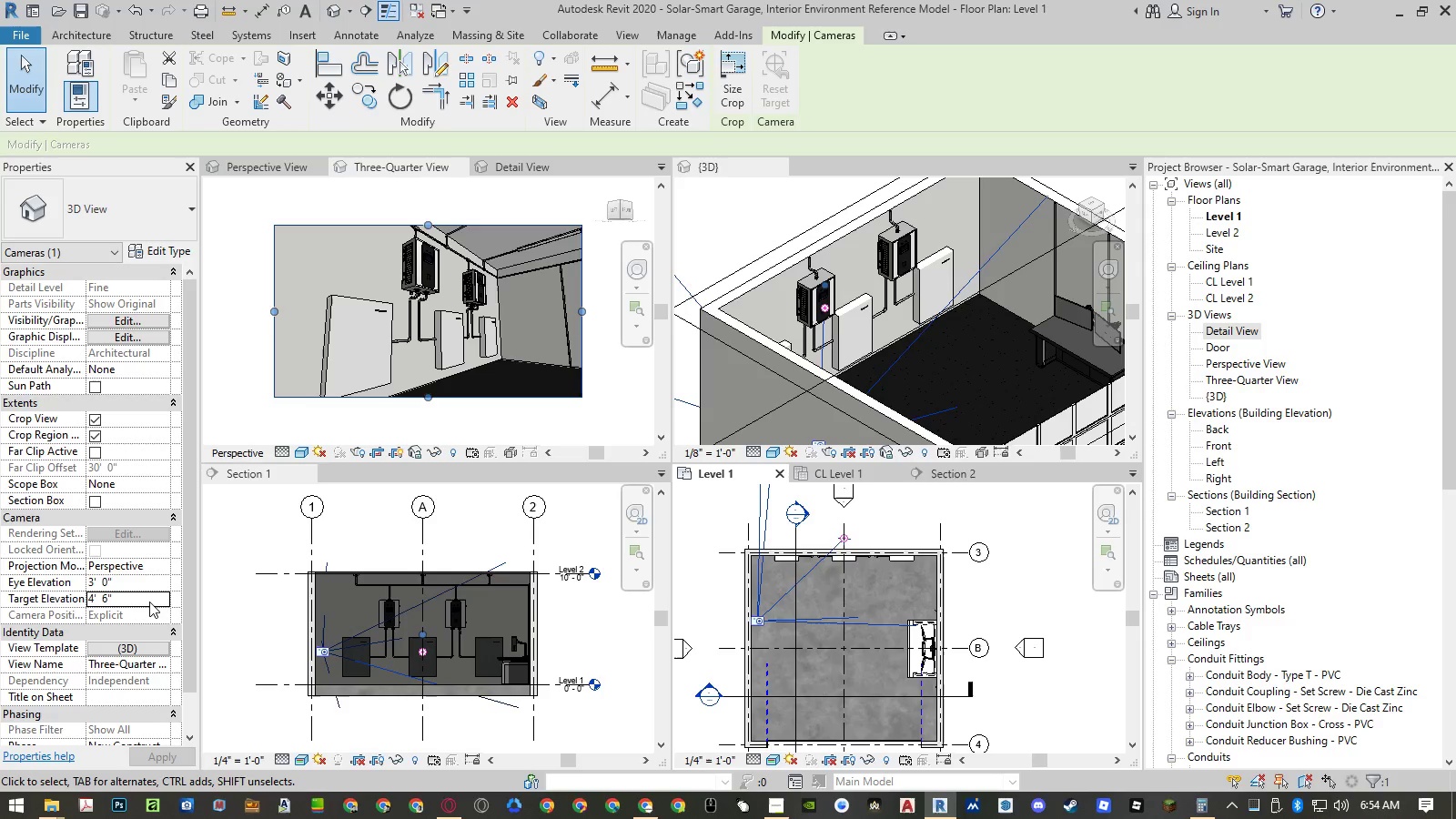 
left_click([598, 391])
 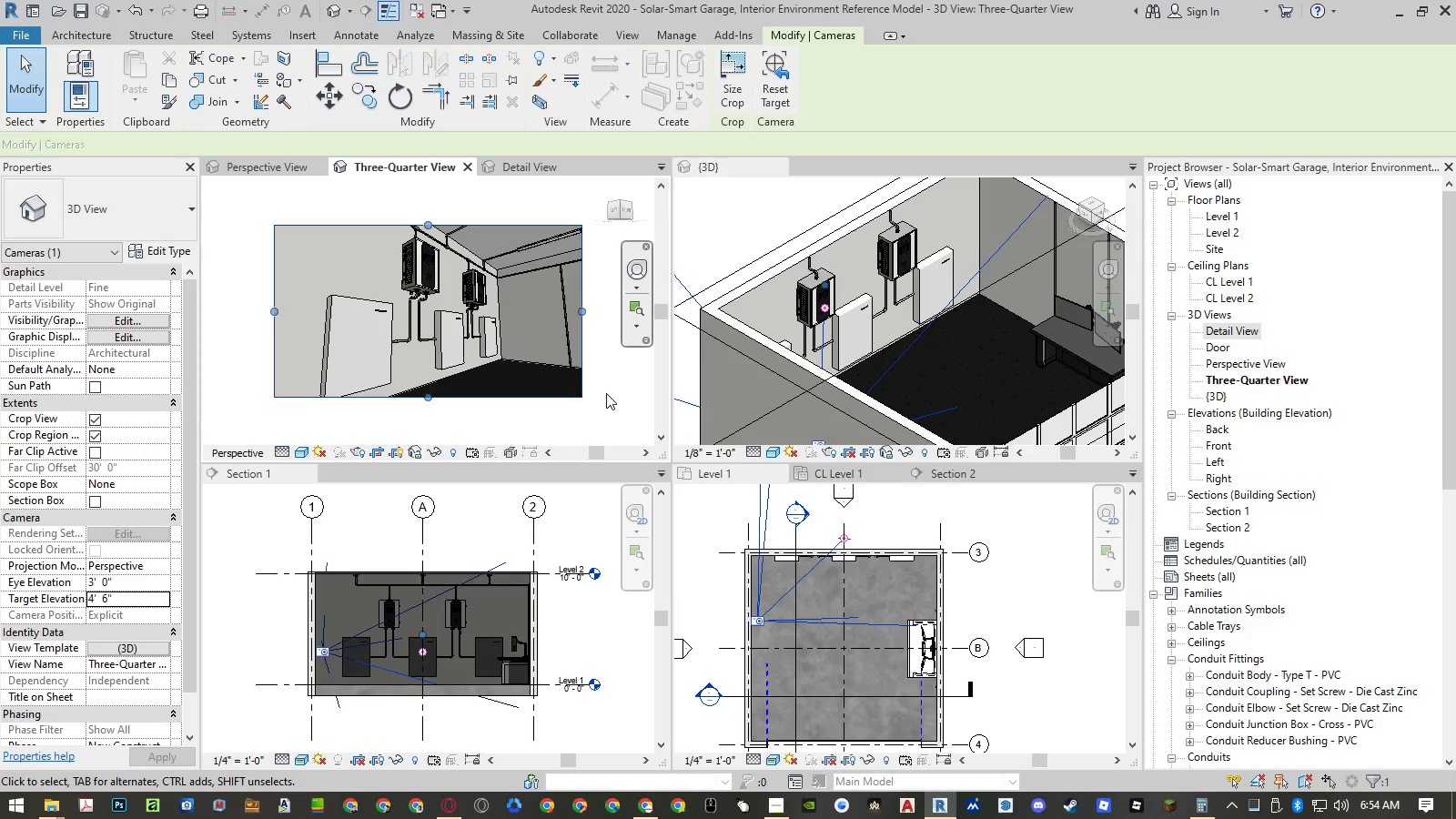 
left_click([606, 393])
 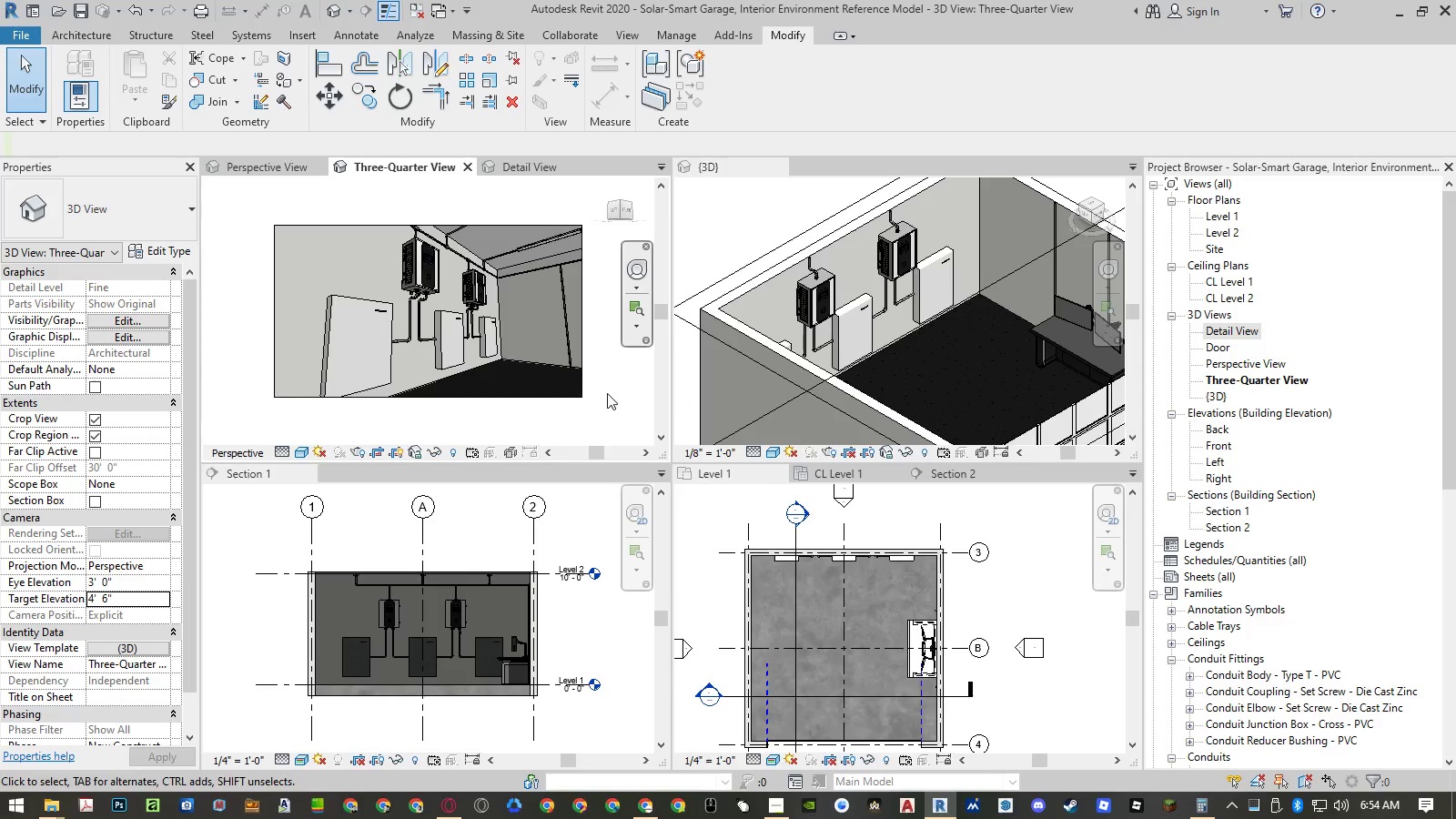 
double_click([607, 393])
 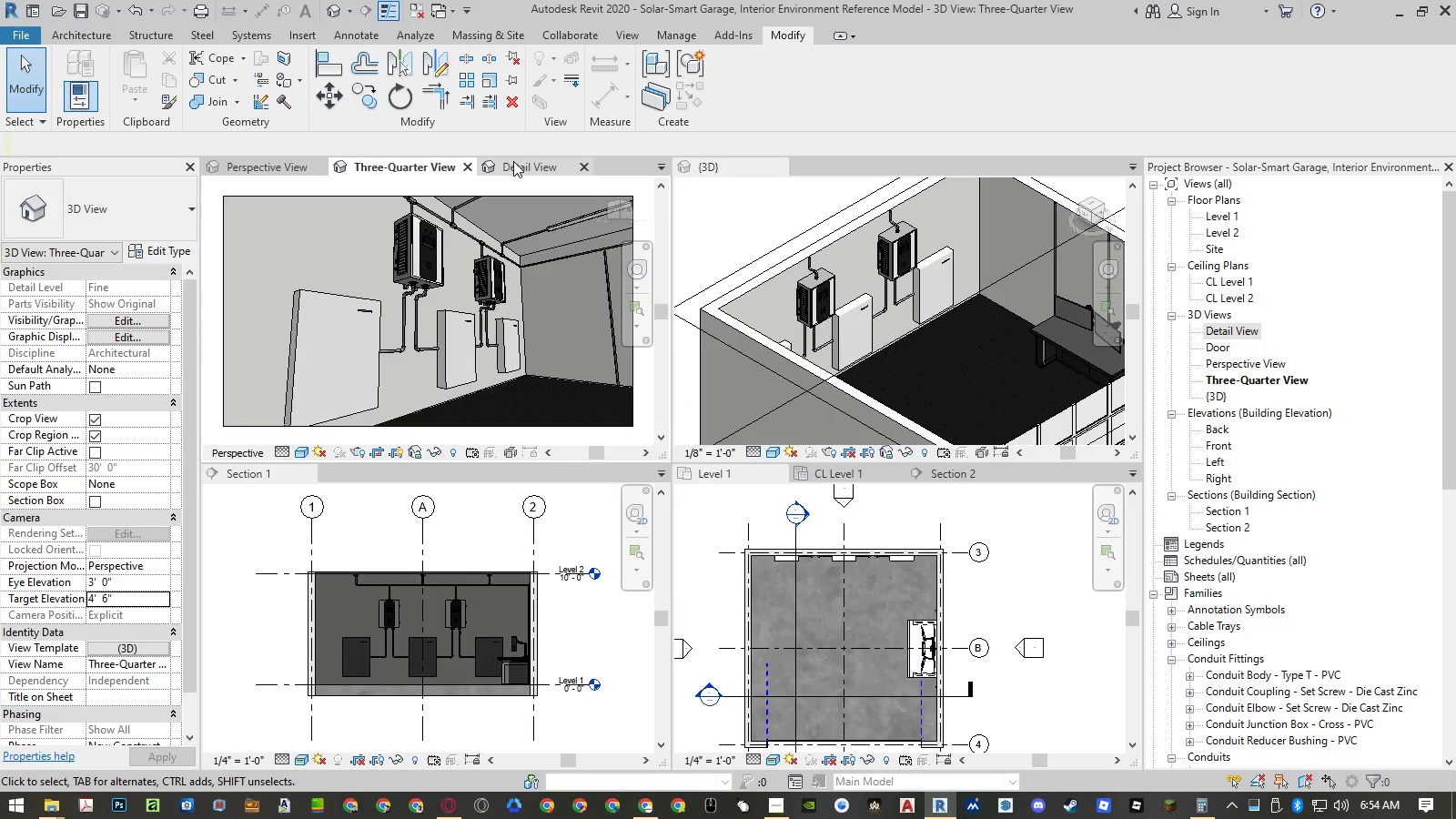 
left_click([513, 161])
 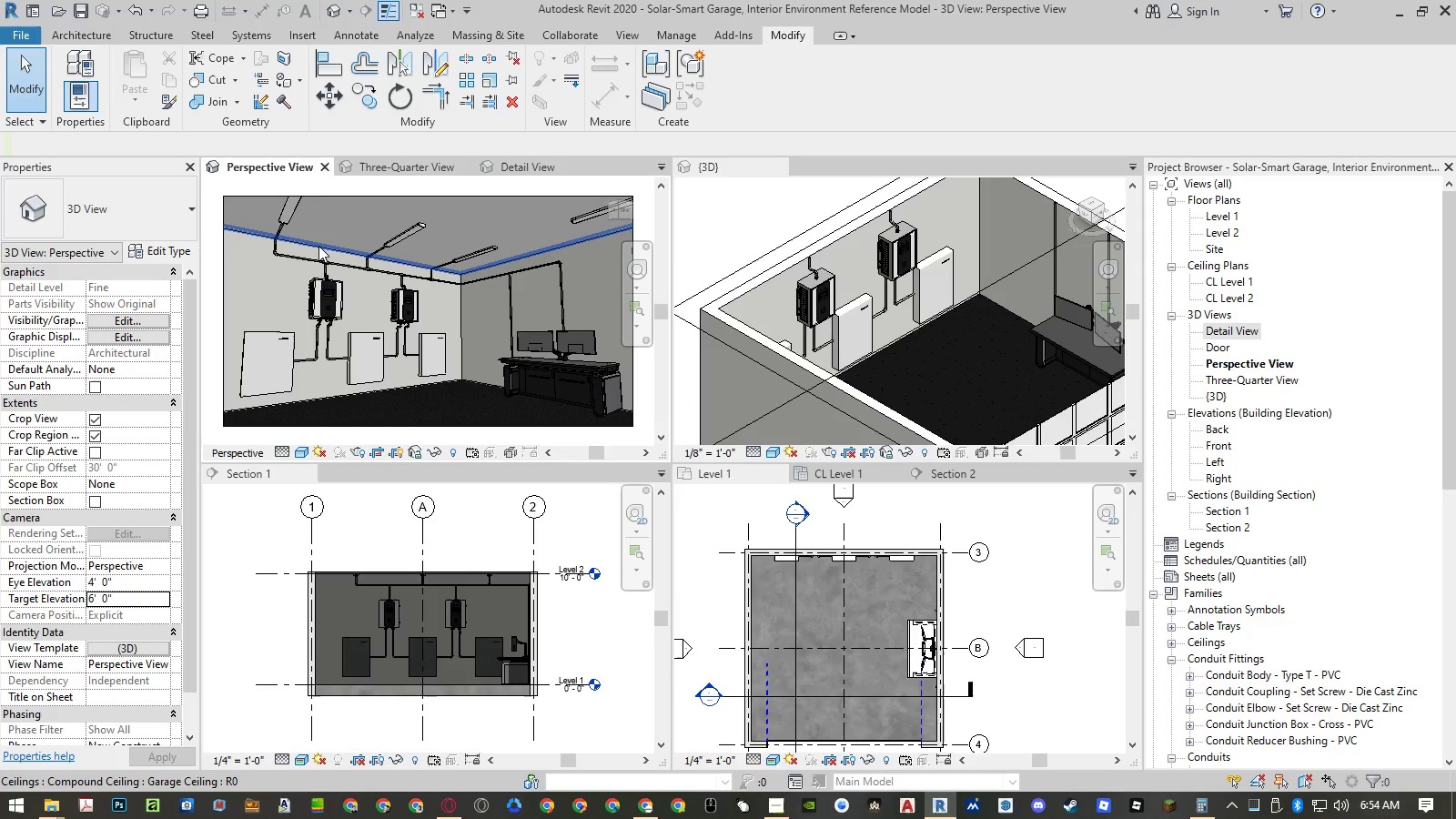 
wait(6.53)
 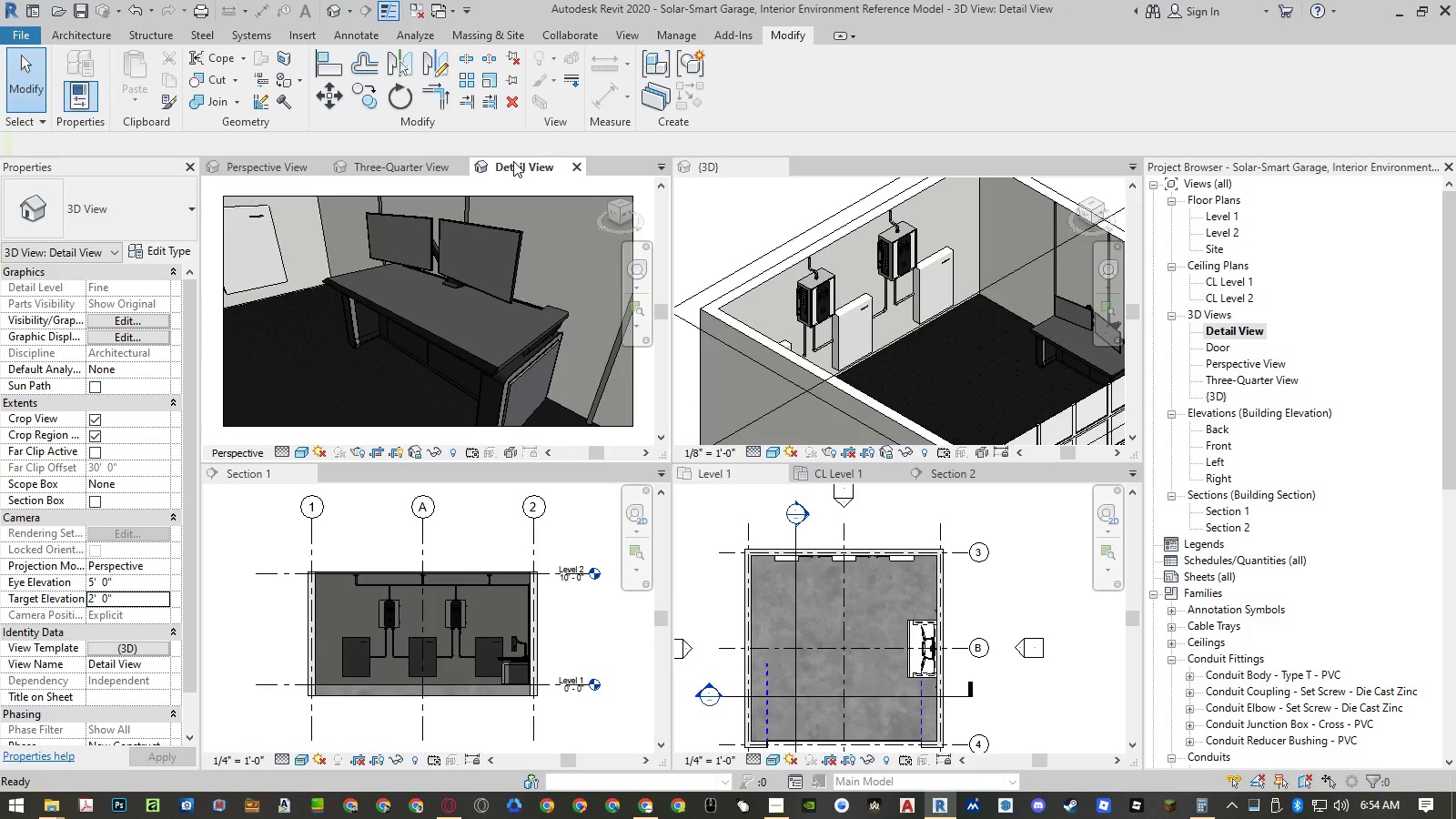 
left_click([318, 197])
 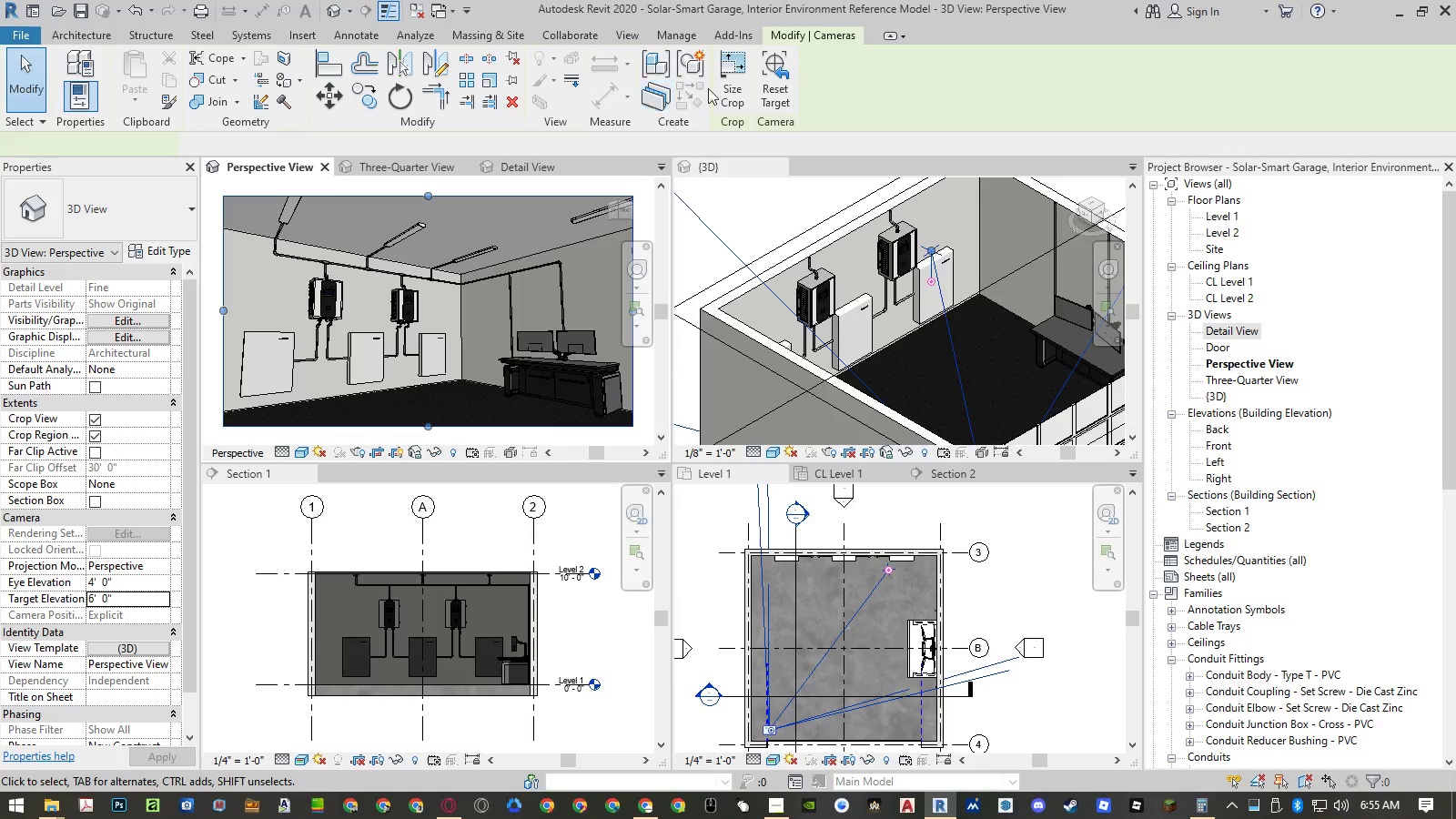 
left_click([719, 82])
 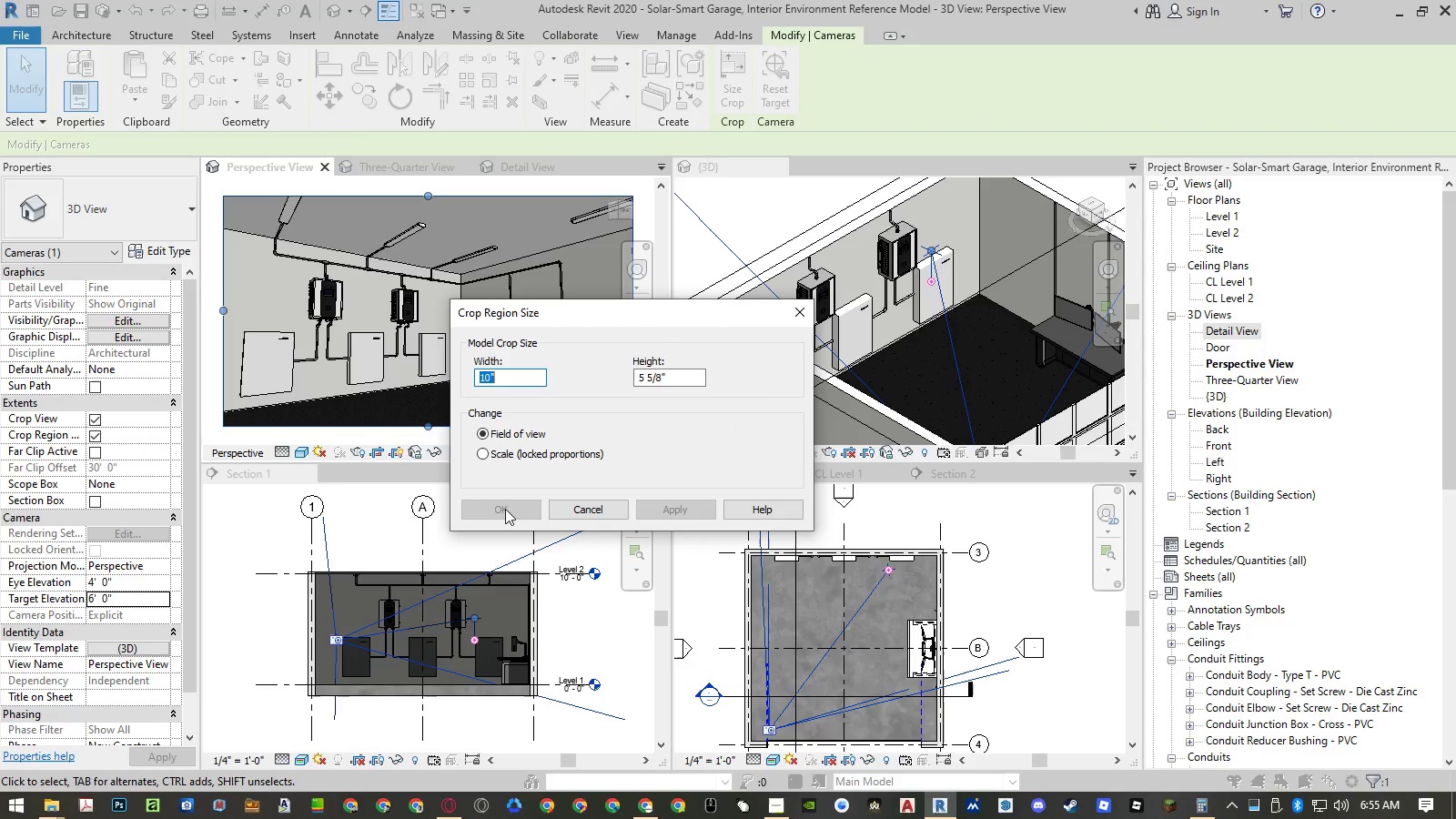 
key(Escape)
 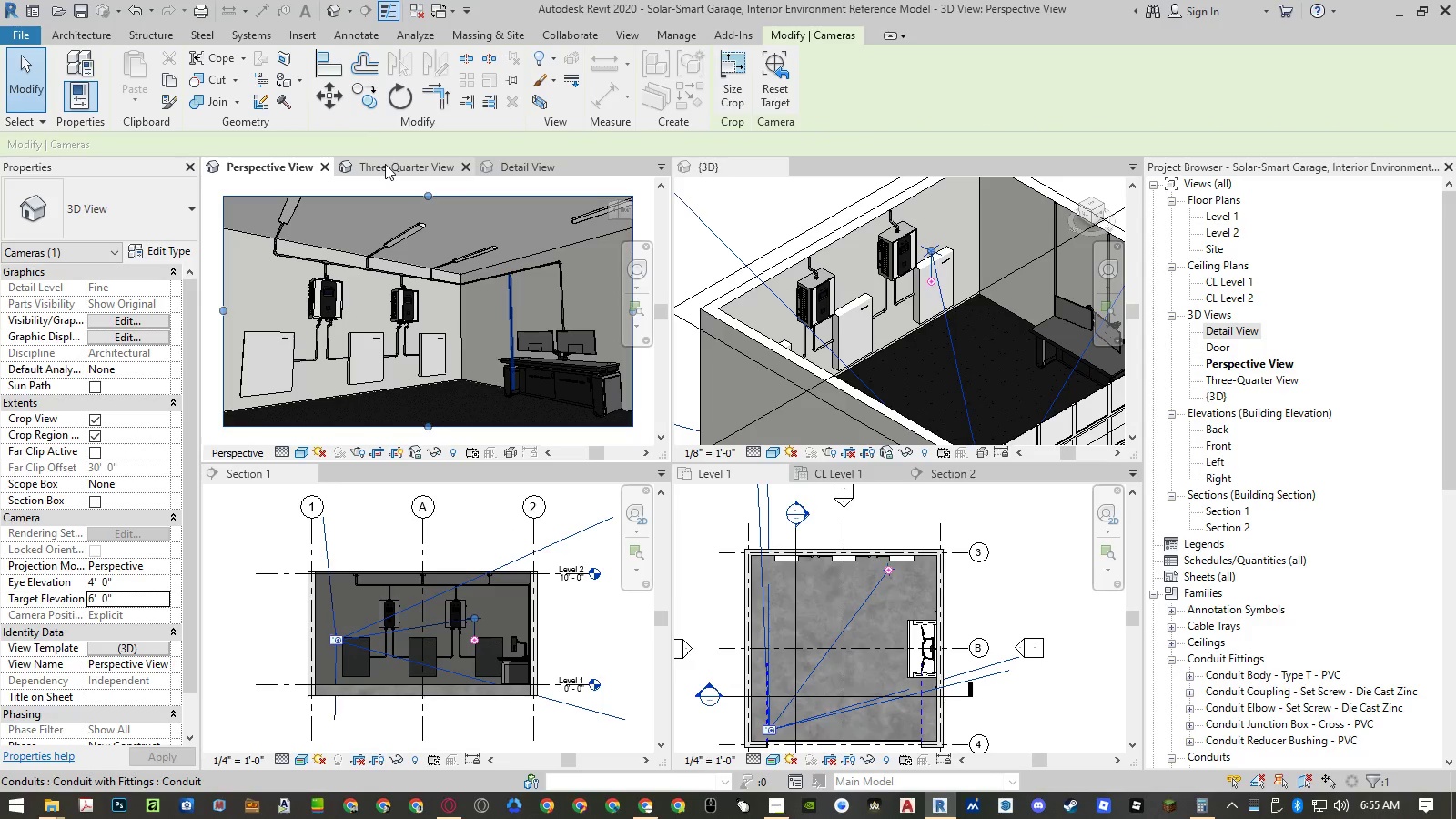 
left_click([385, 164])
 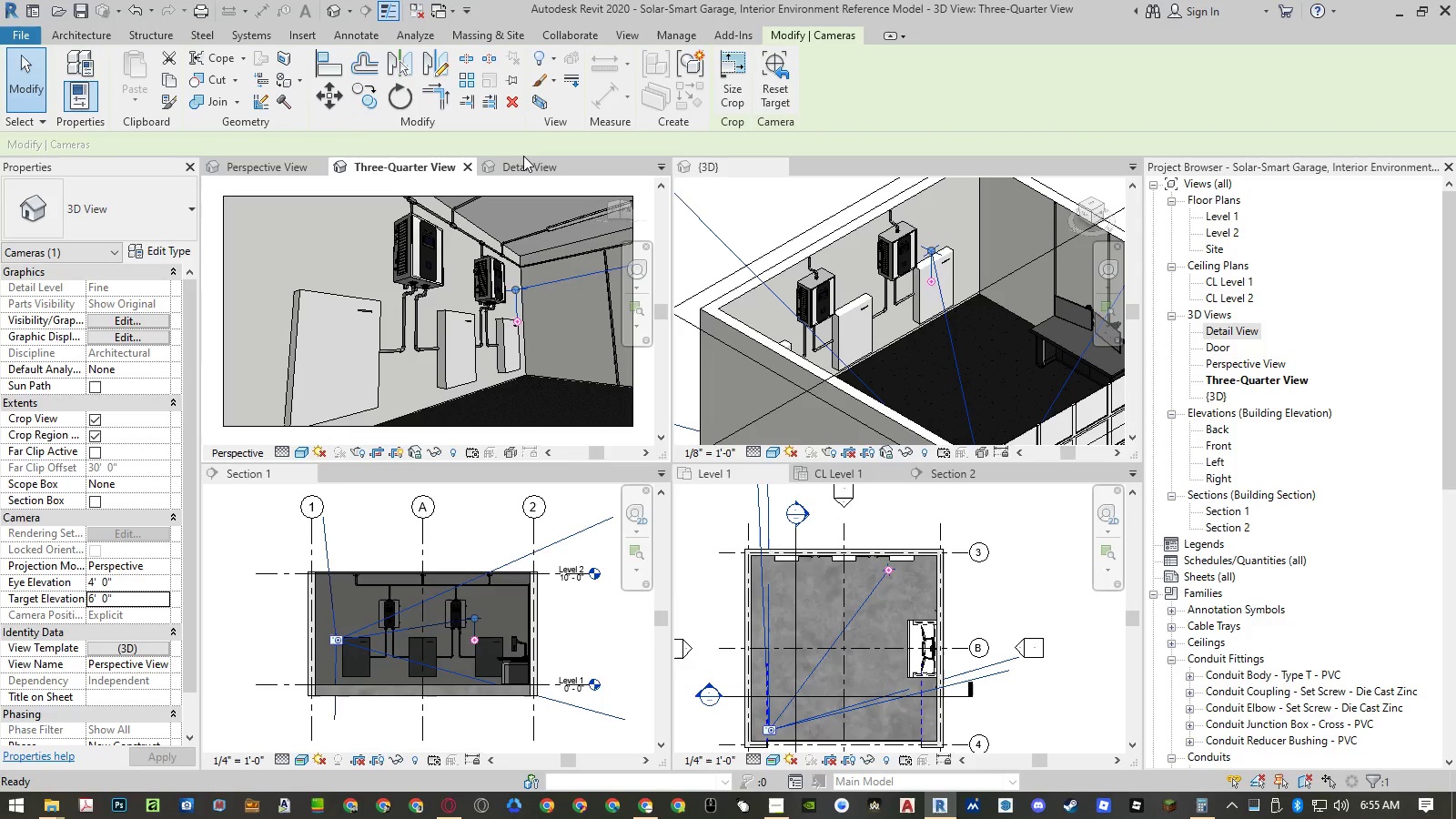 
key(Escape)
 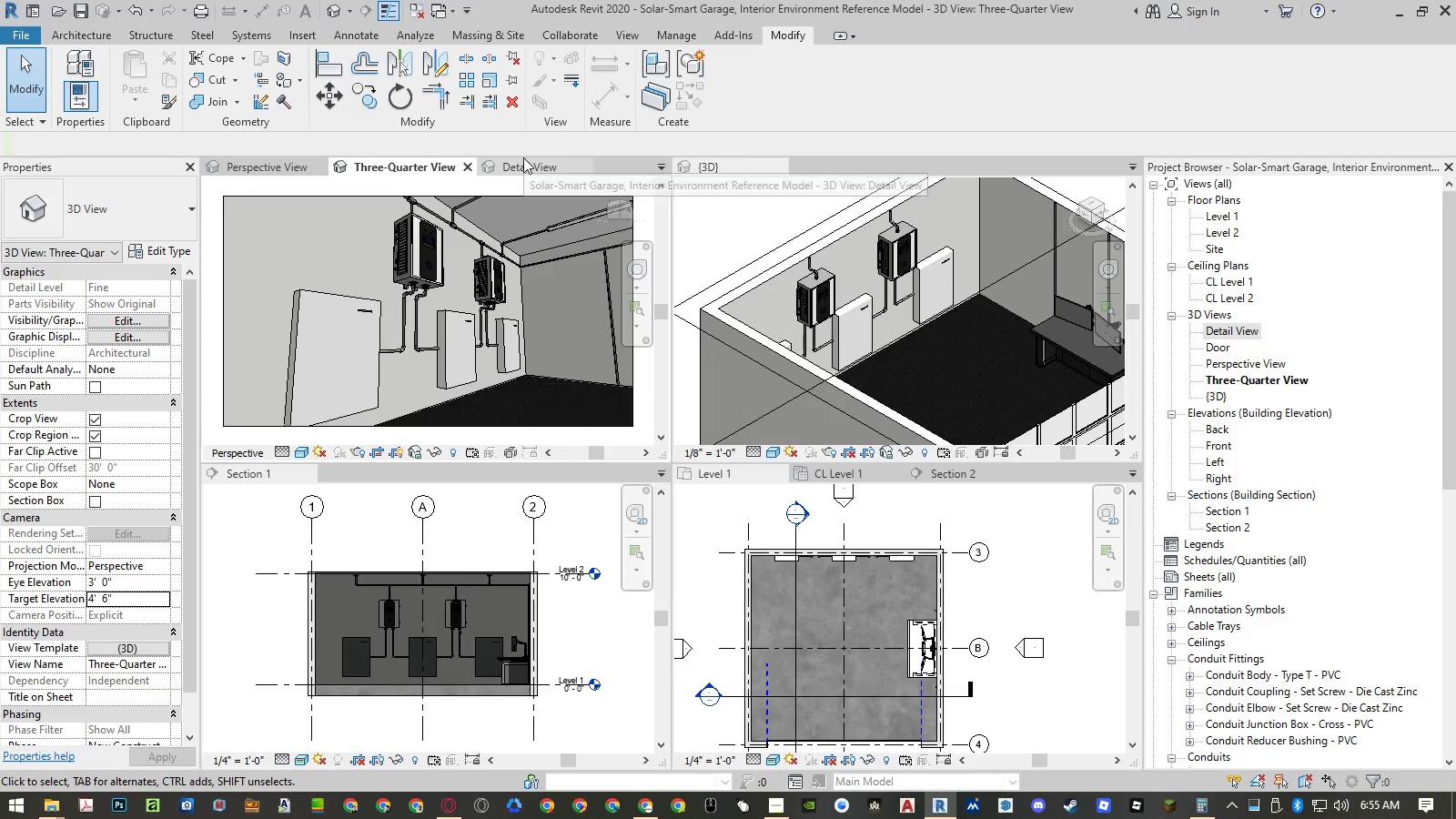 
left_click([523, 157])
 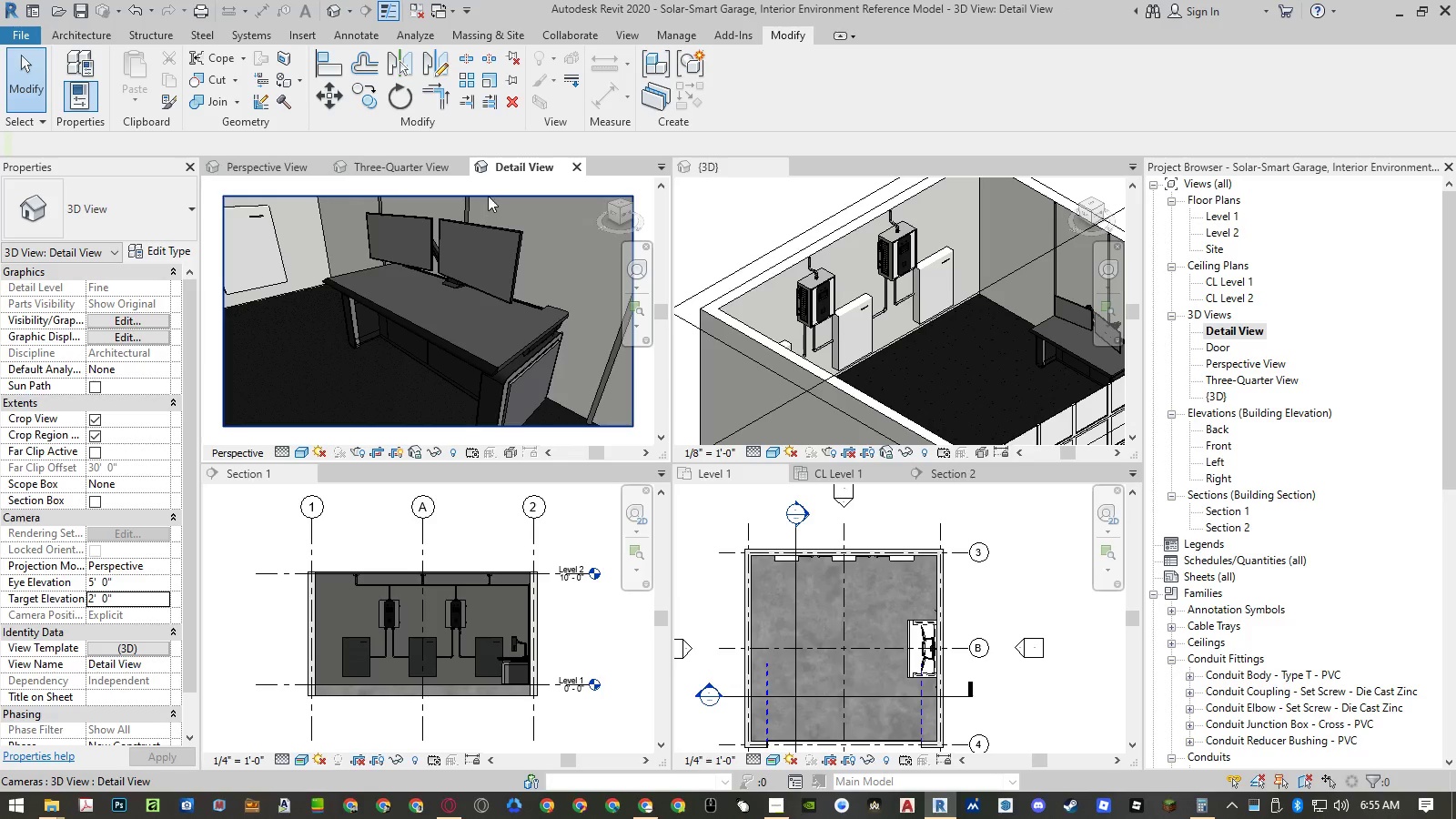 
left_click([489, 191])
 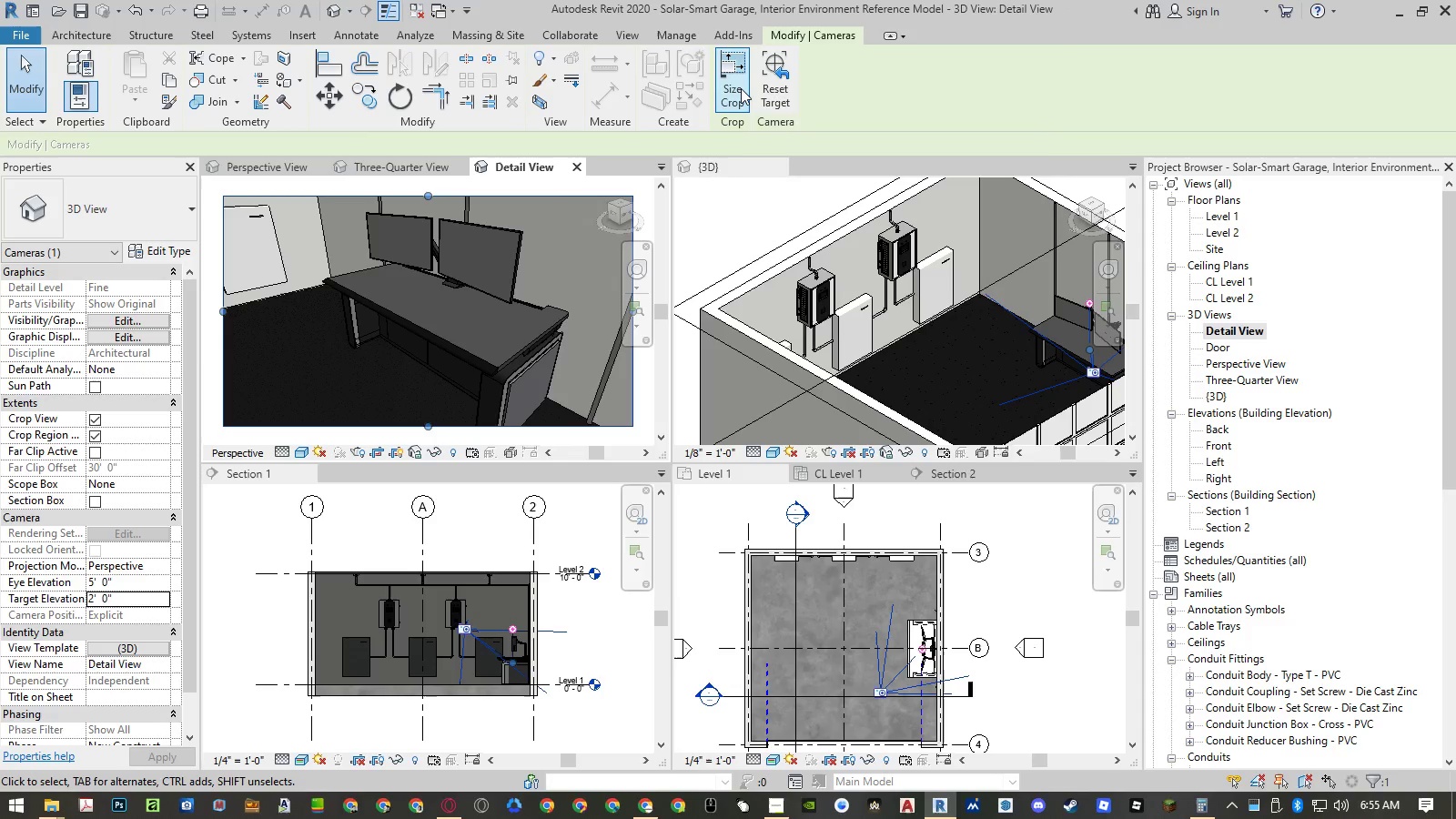 
left_click([739, 88])
 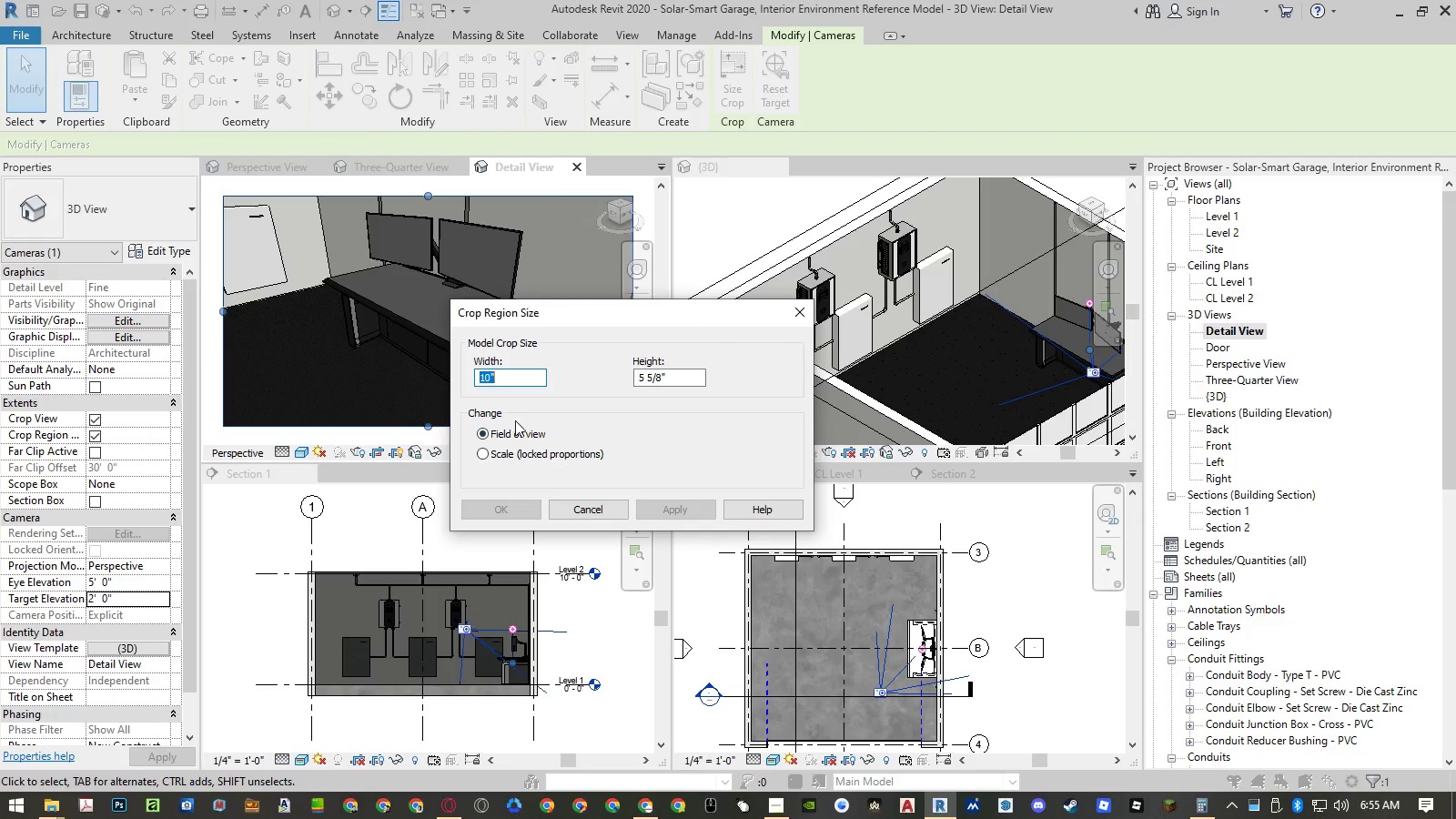 
key(Escape)
 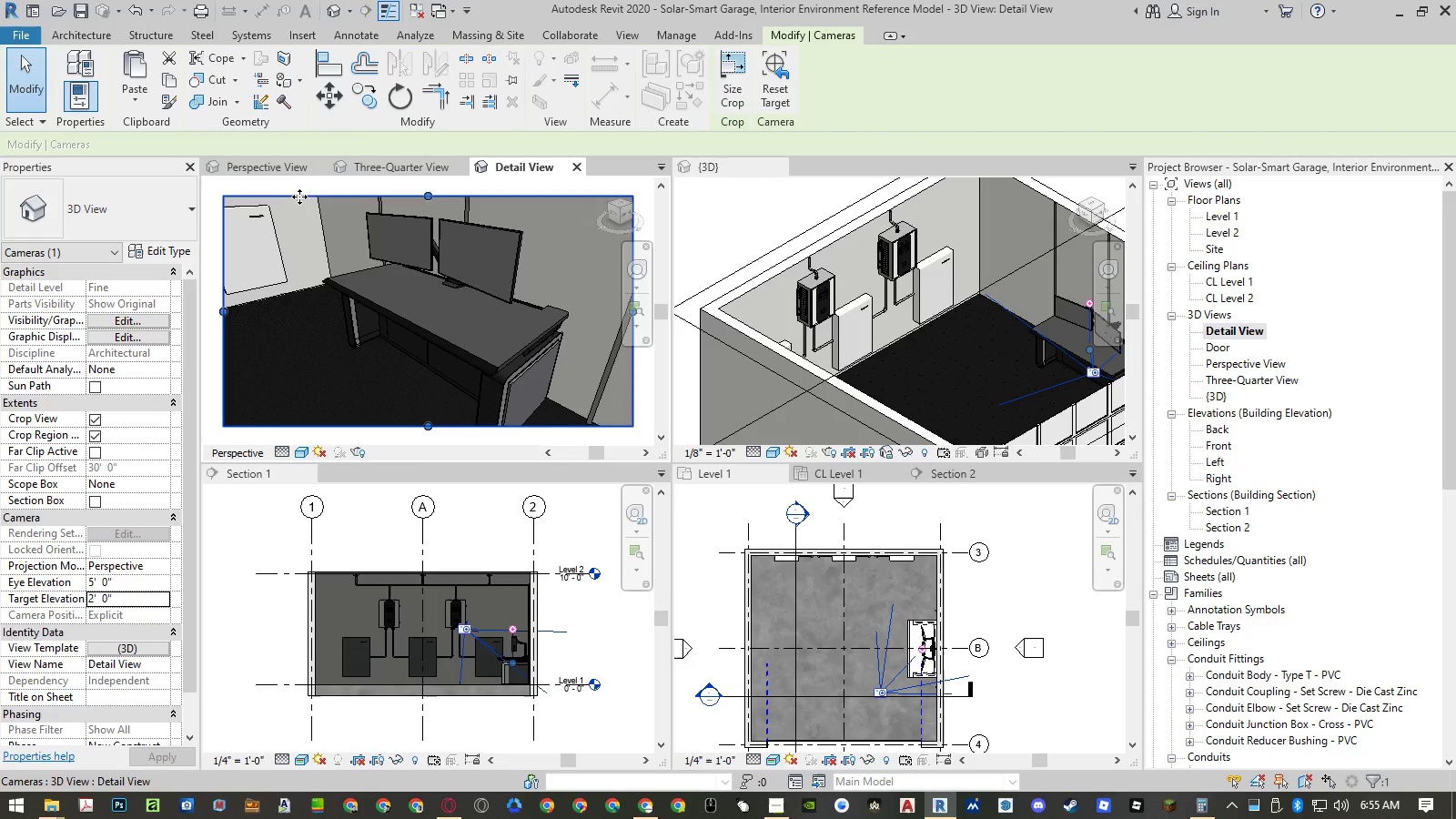 
left_click([262, 177])
 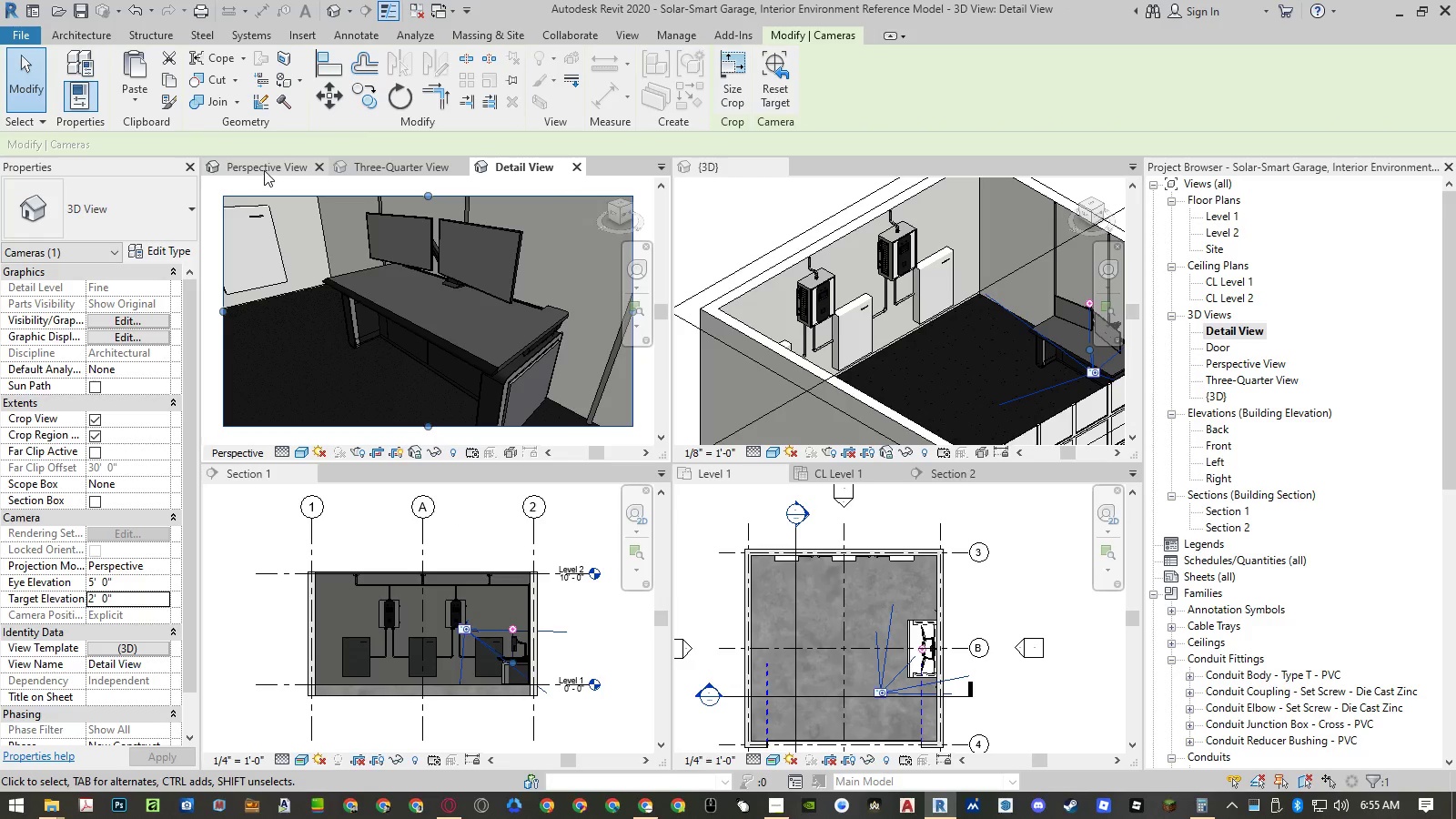 
left_click_drag(start_coordinate=[264, 170], to_coordinate=[283, 196])
 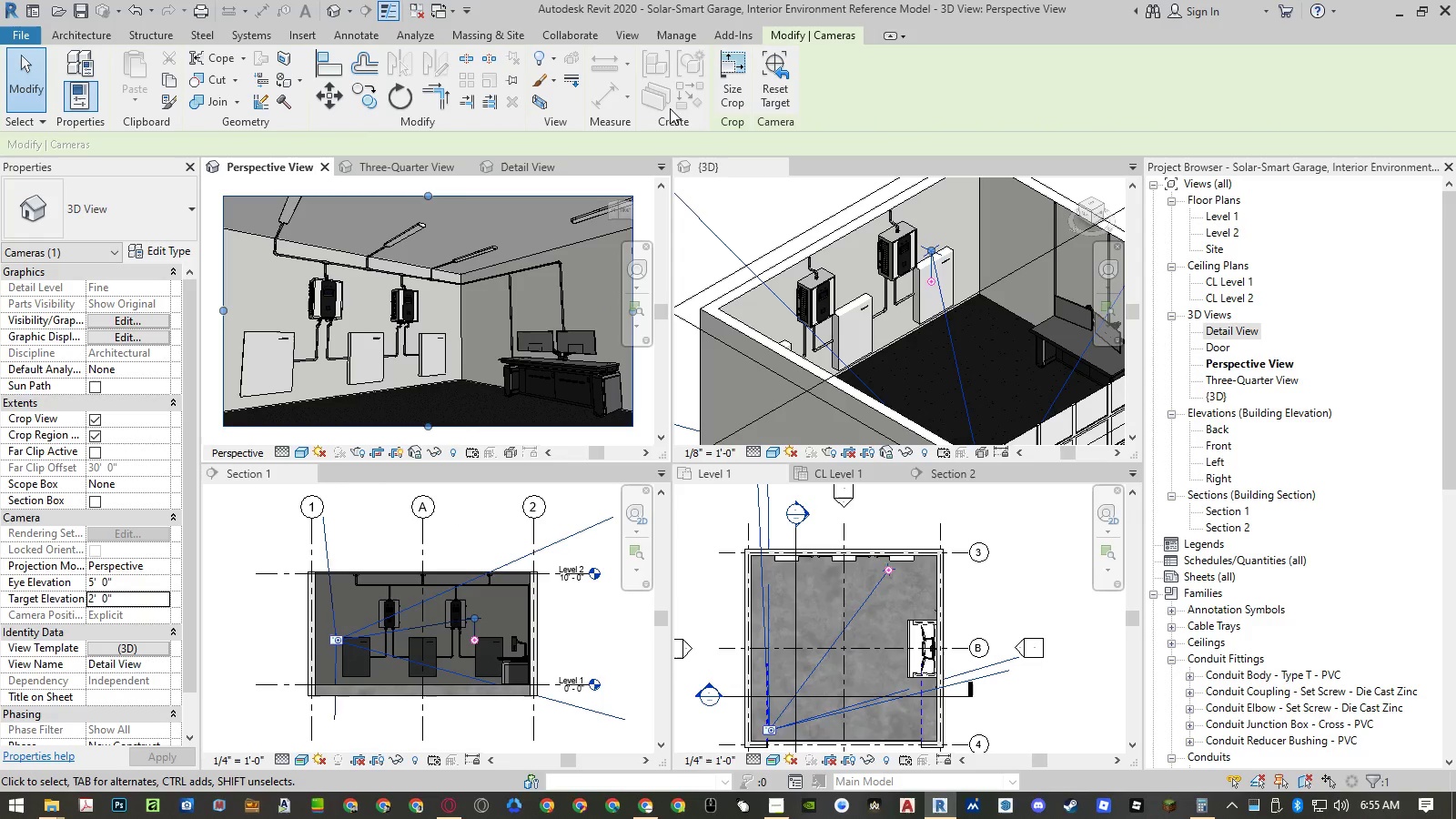 
left_click([283, 196])
 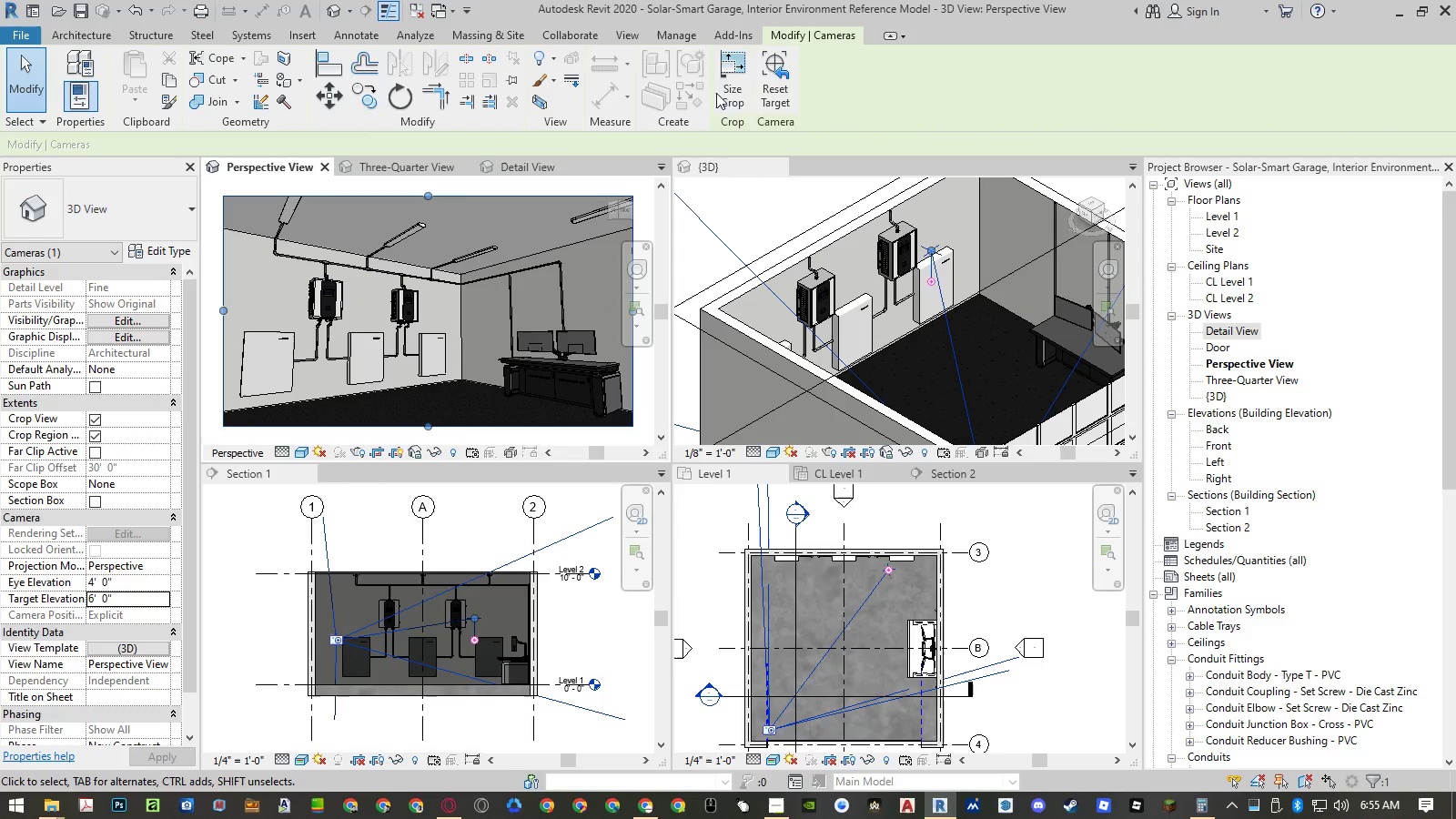 
left_click([727, 91])
 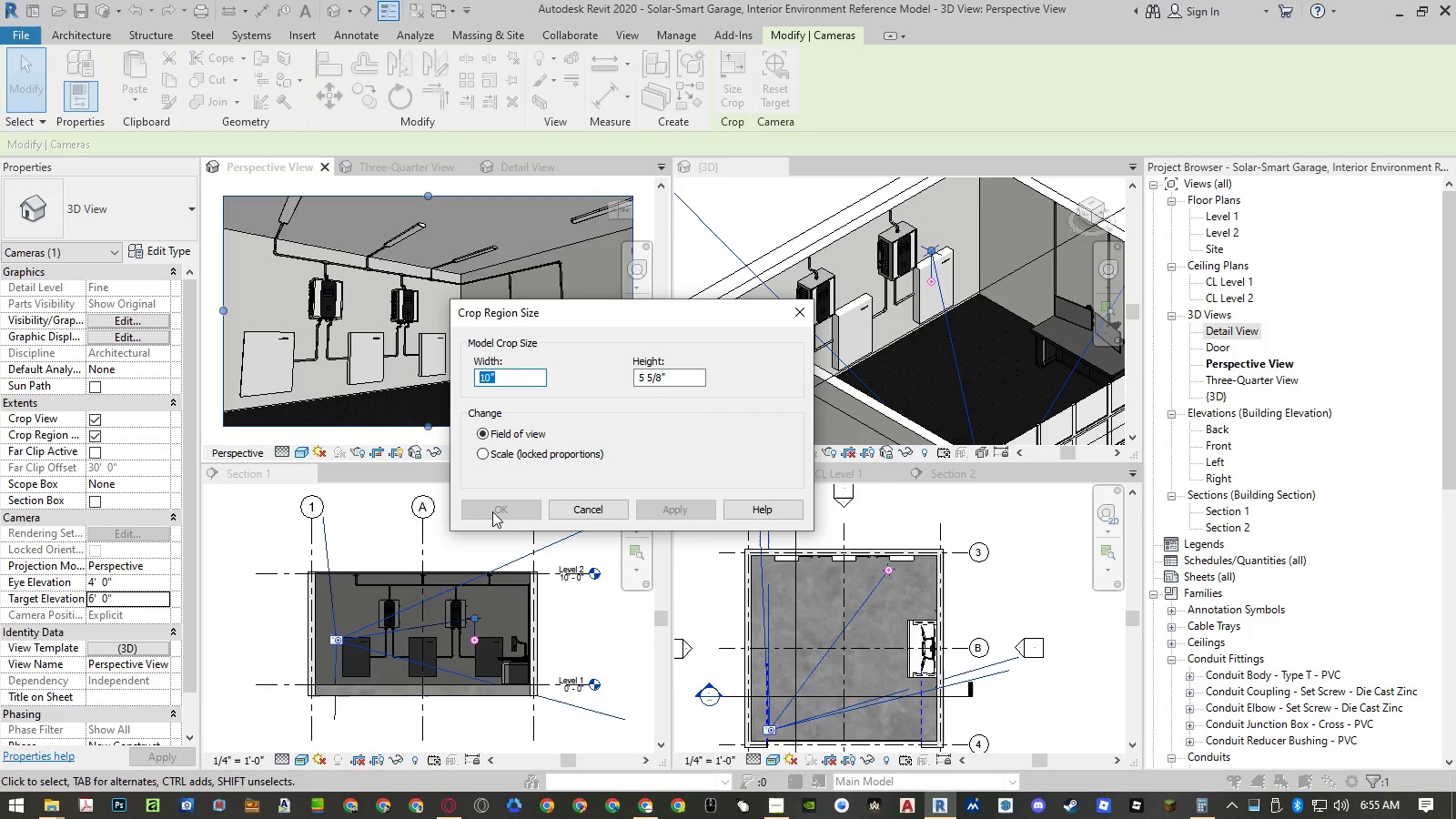 
key(Escape)
 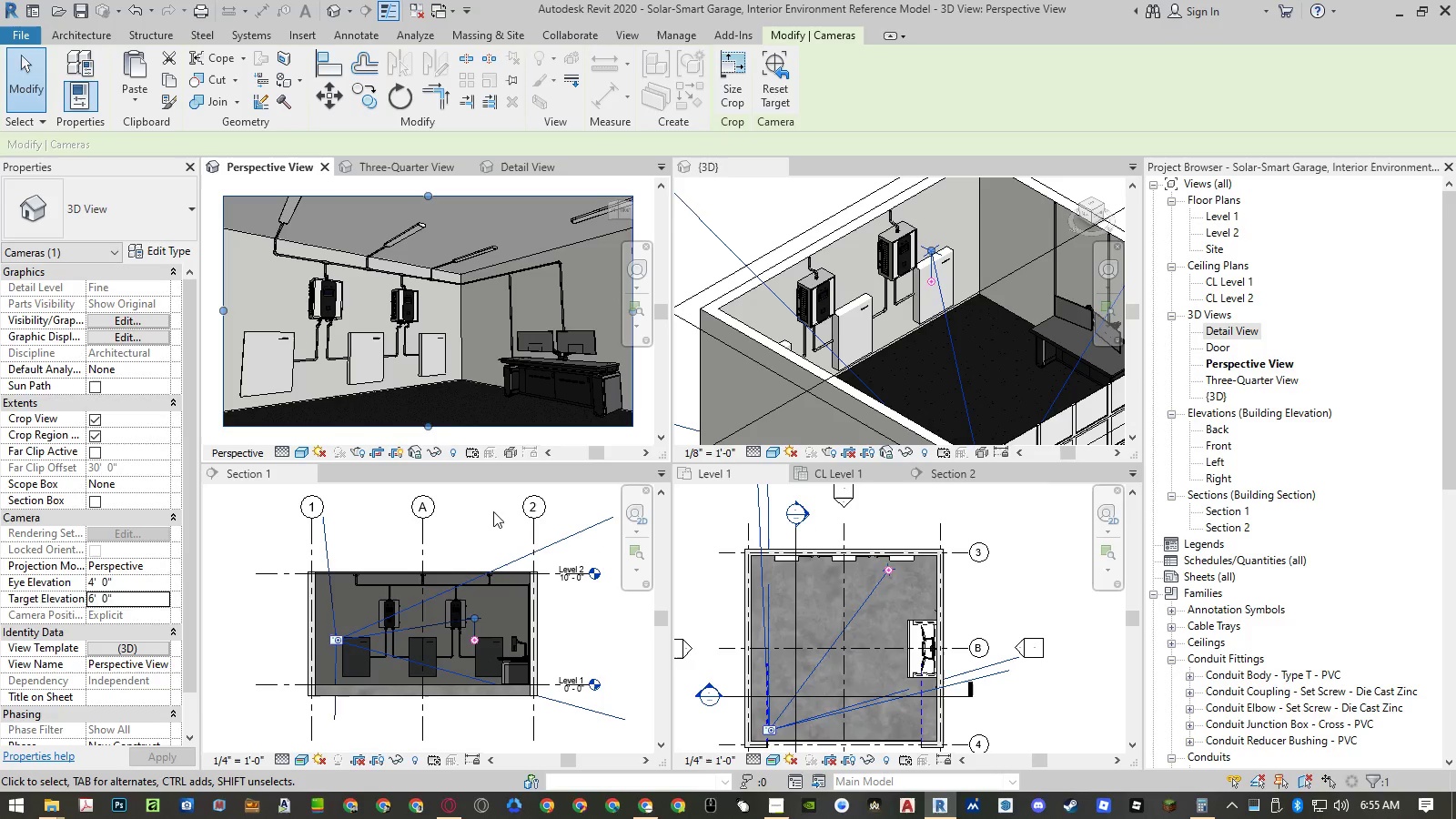 
key(Escape)
 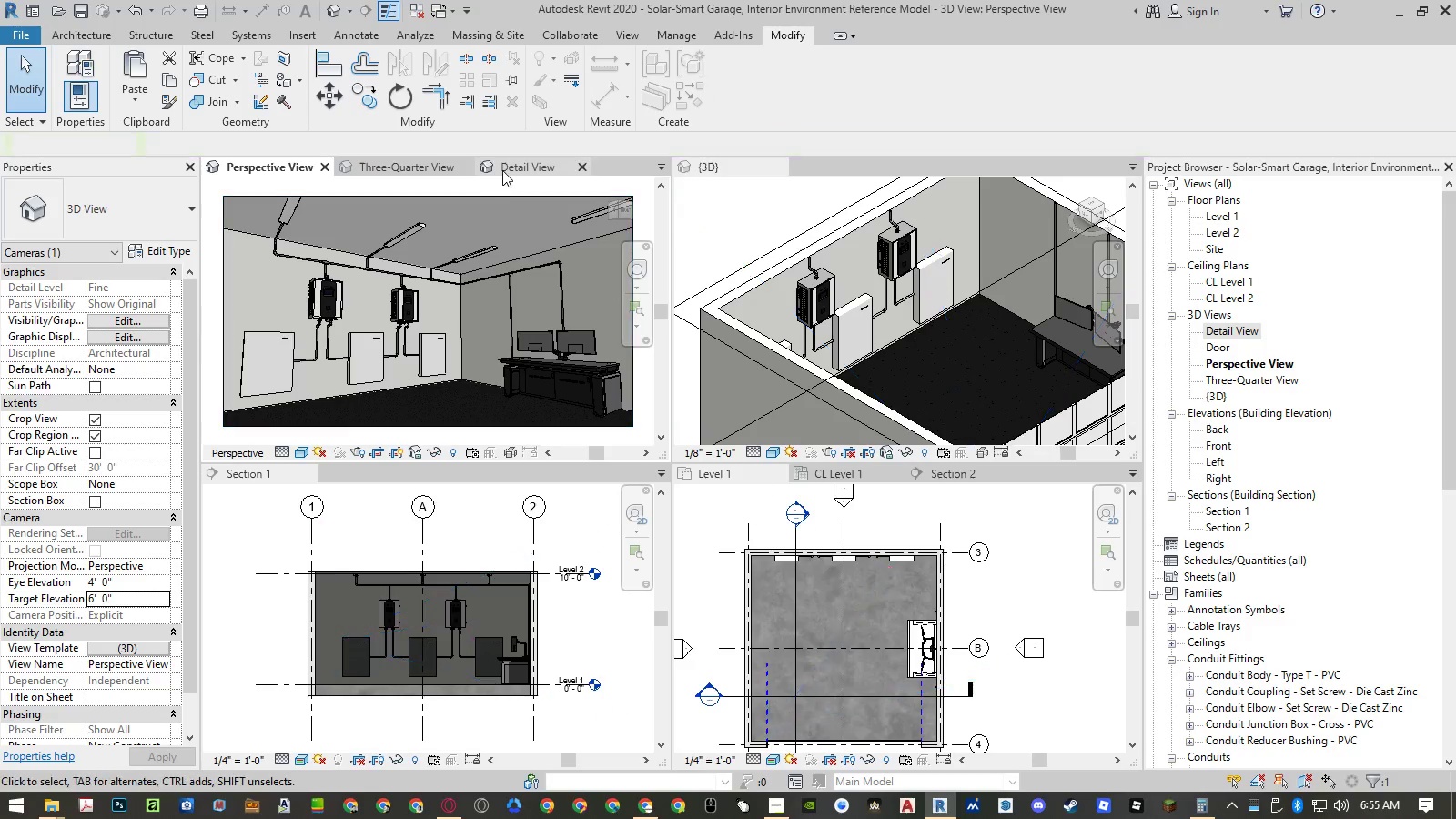 
left_click([504, 169])
 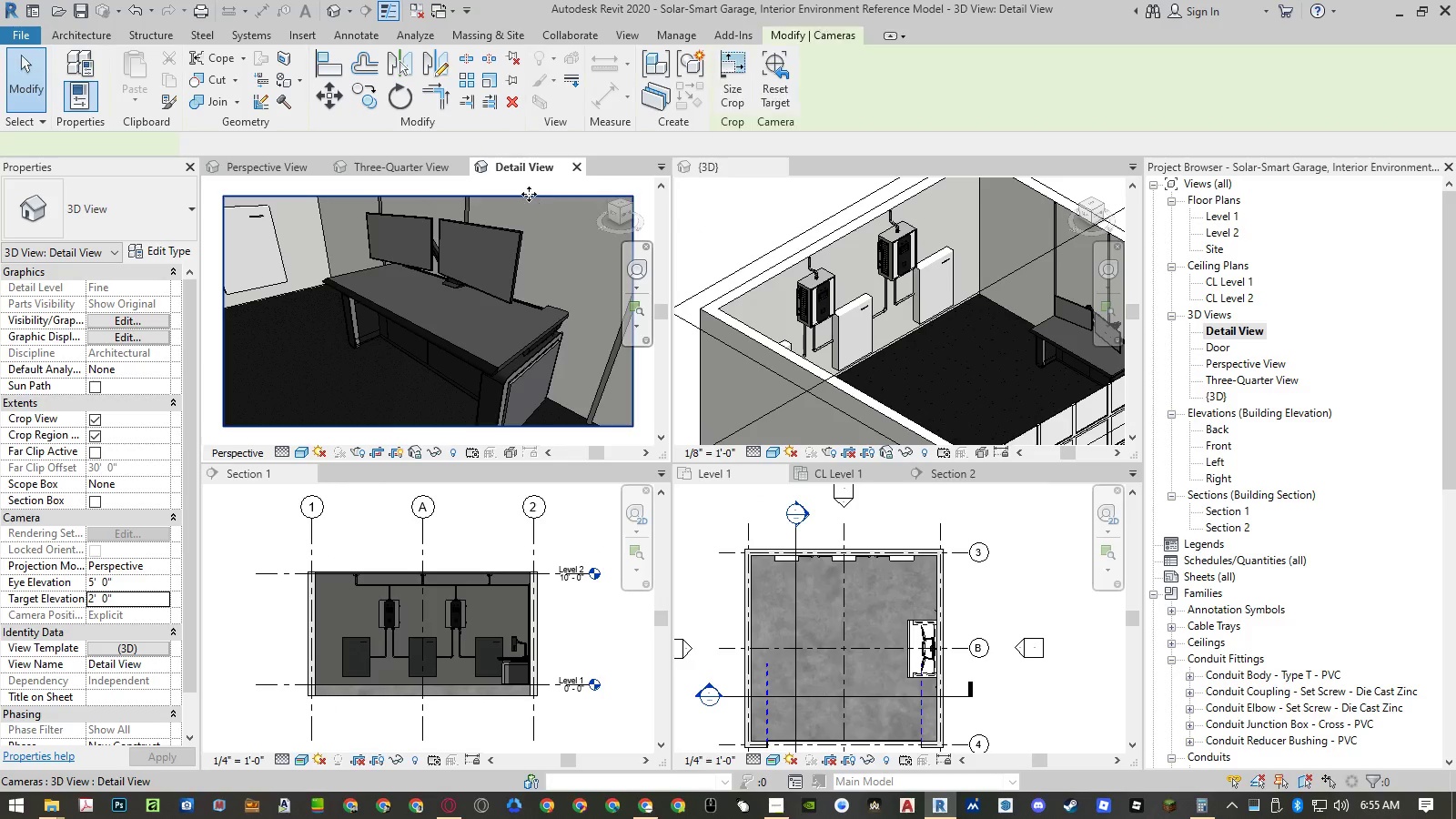 
left_click([723, 86])
 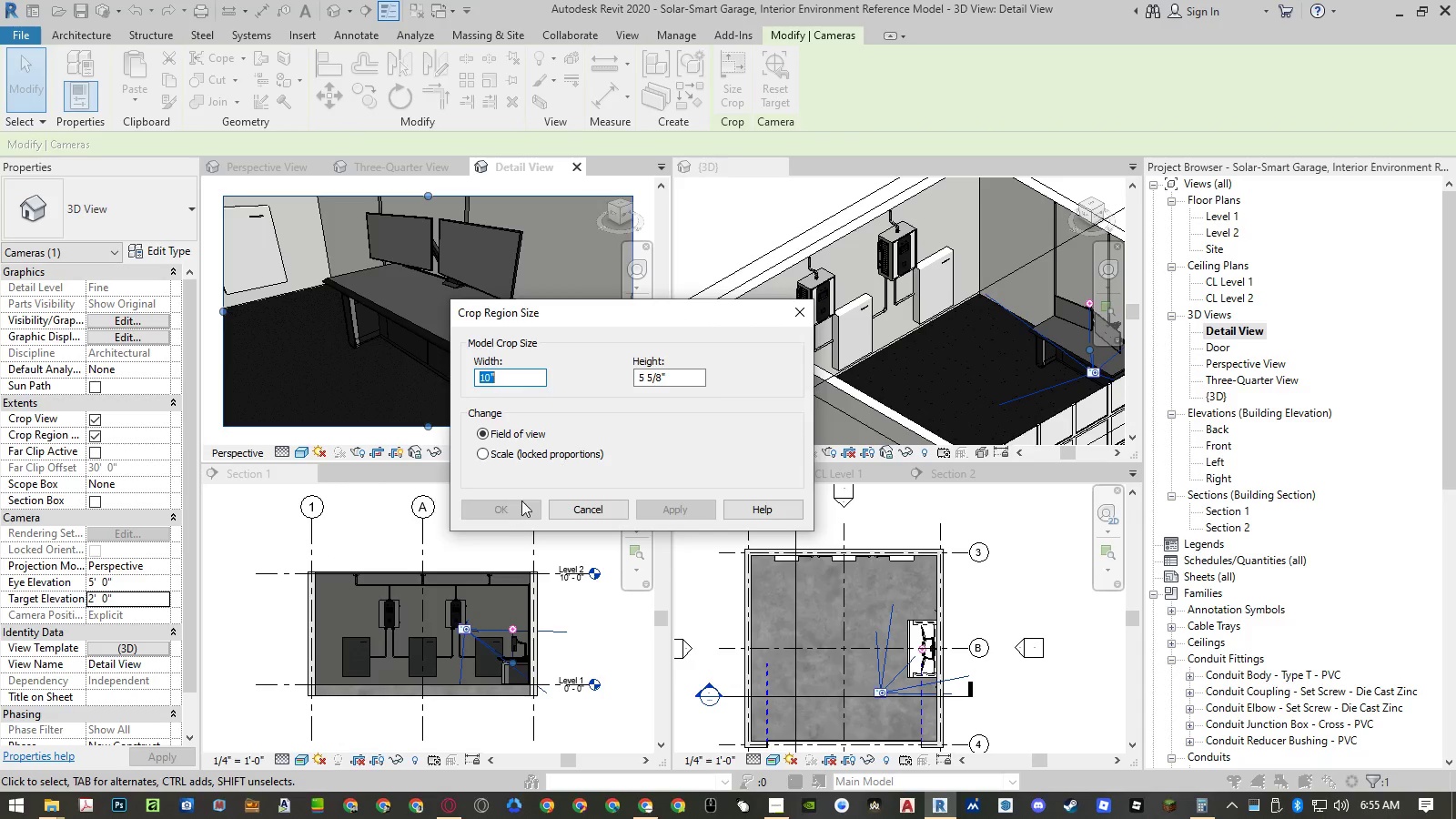 
key(Numpad8)
 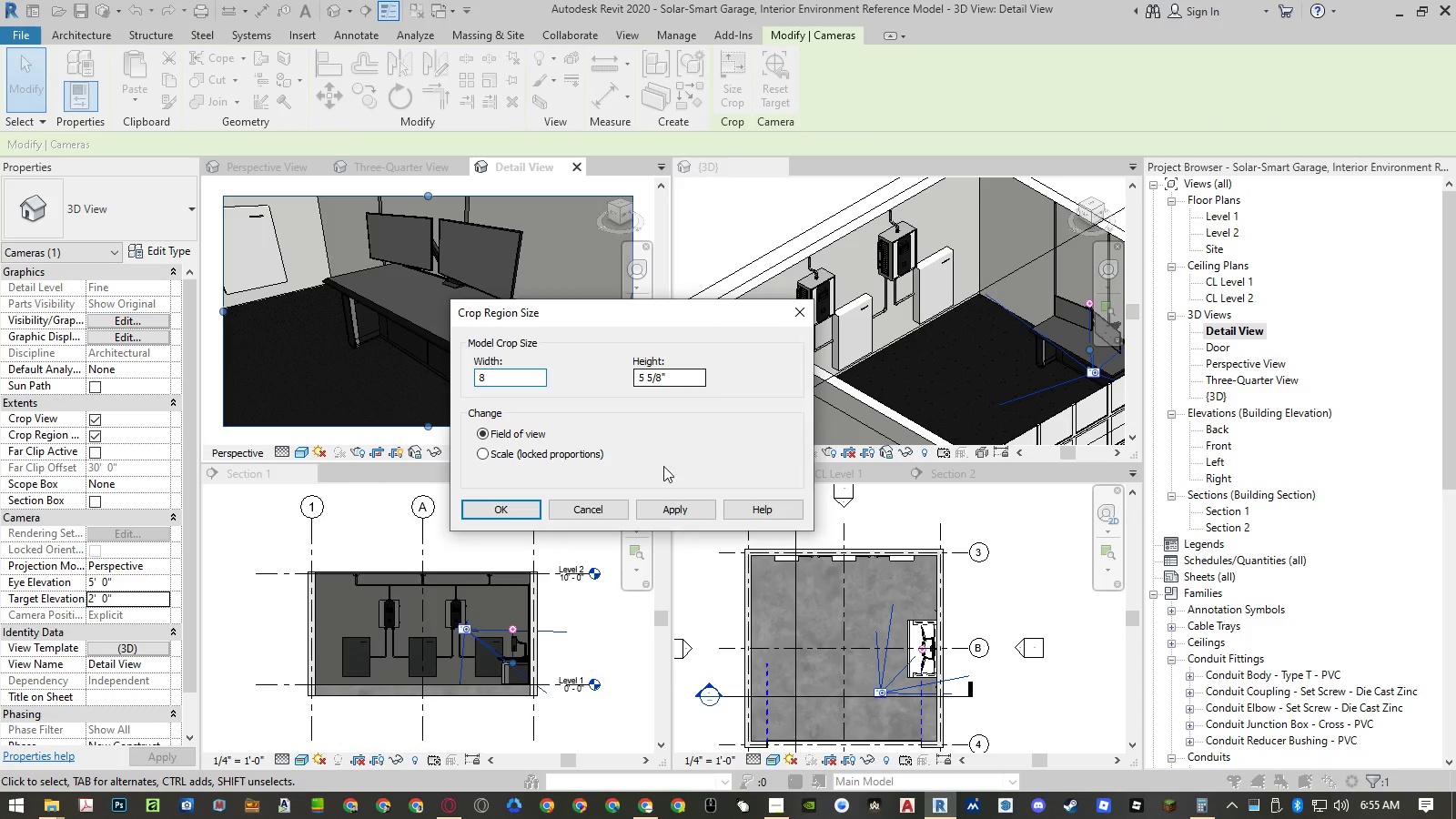 
left_click([666, 500])
 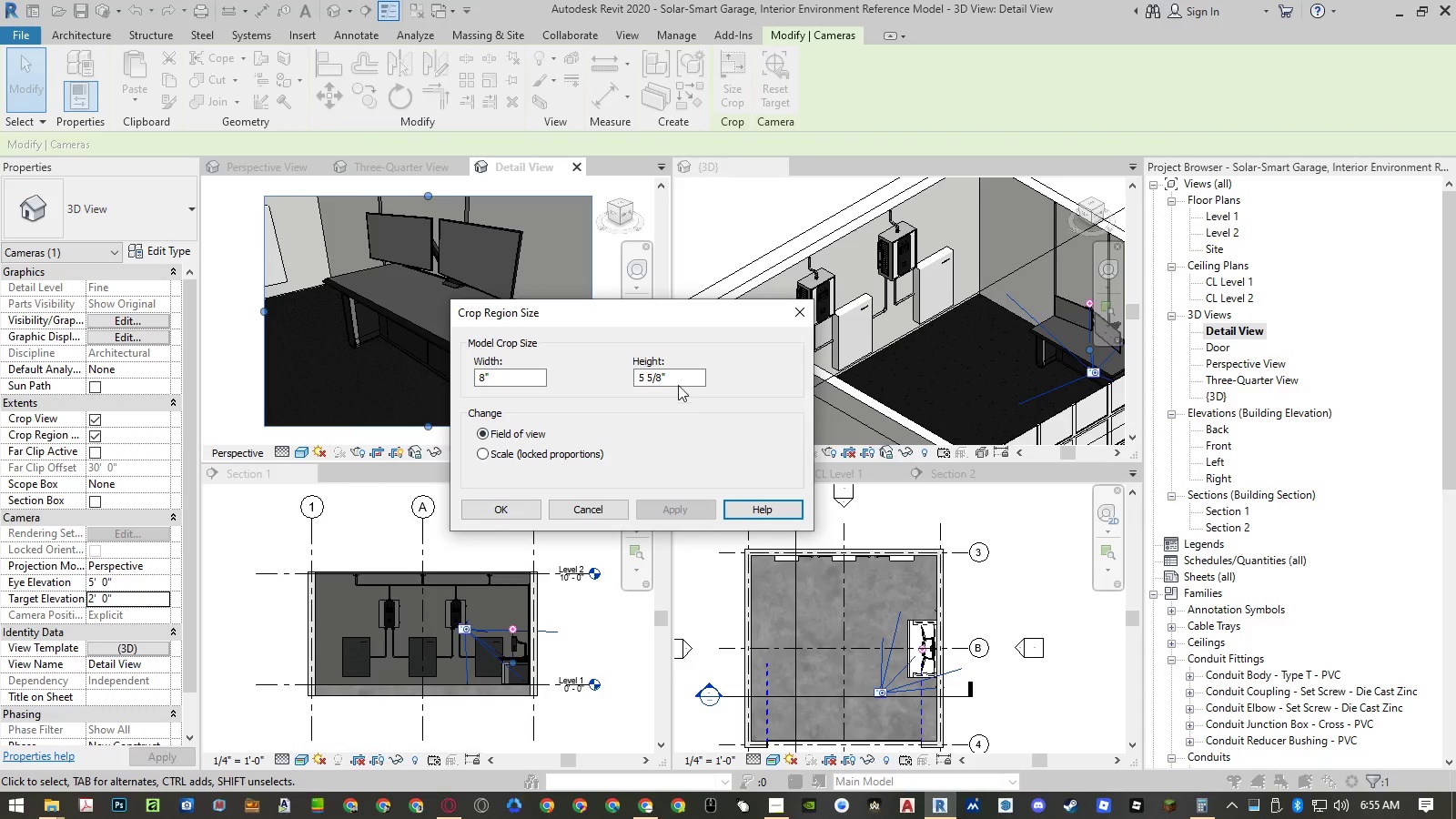 
left_click([676, 377])
 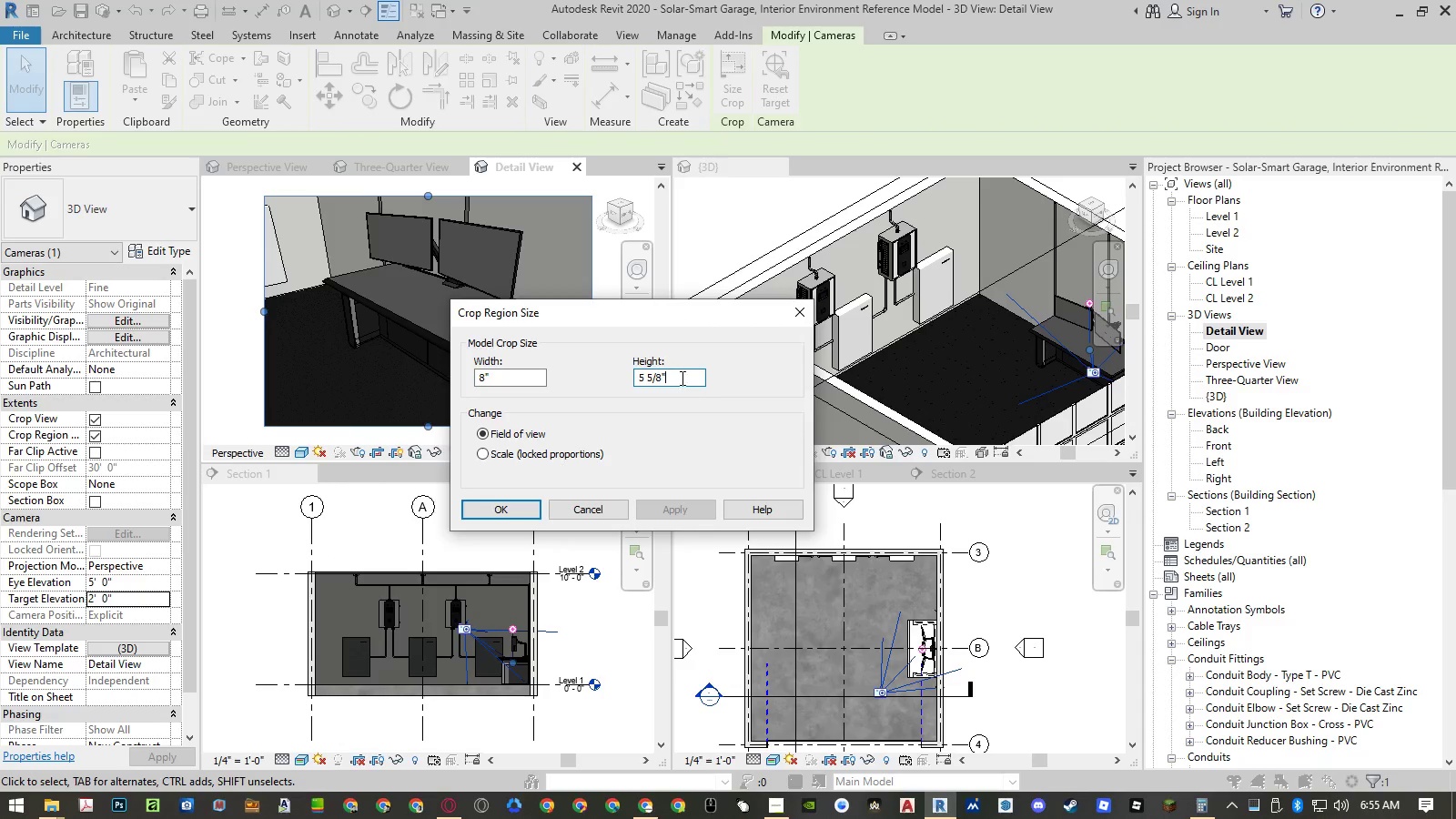 
left_click_drag(start_coordinate=[681, 378], to_coordinate=[612, 370])
 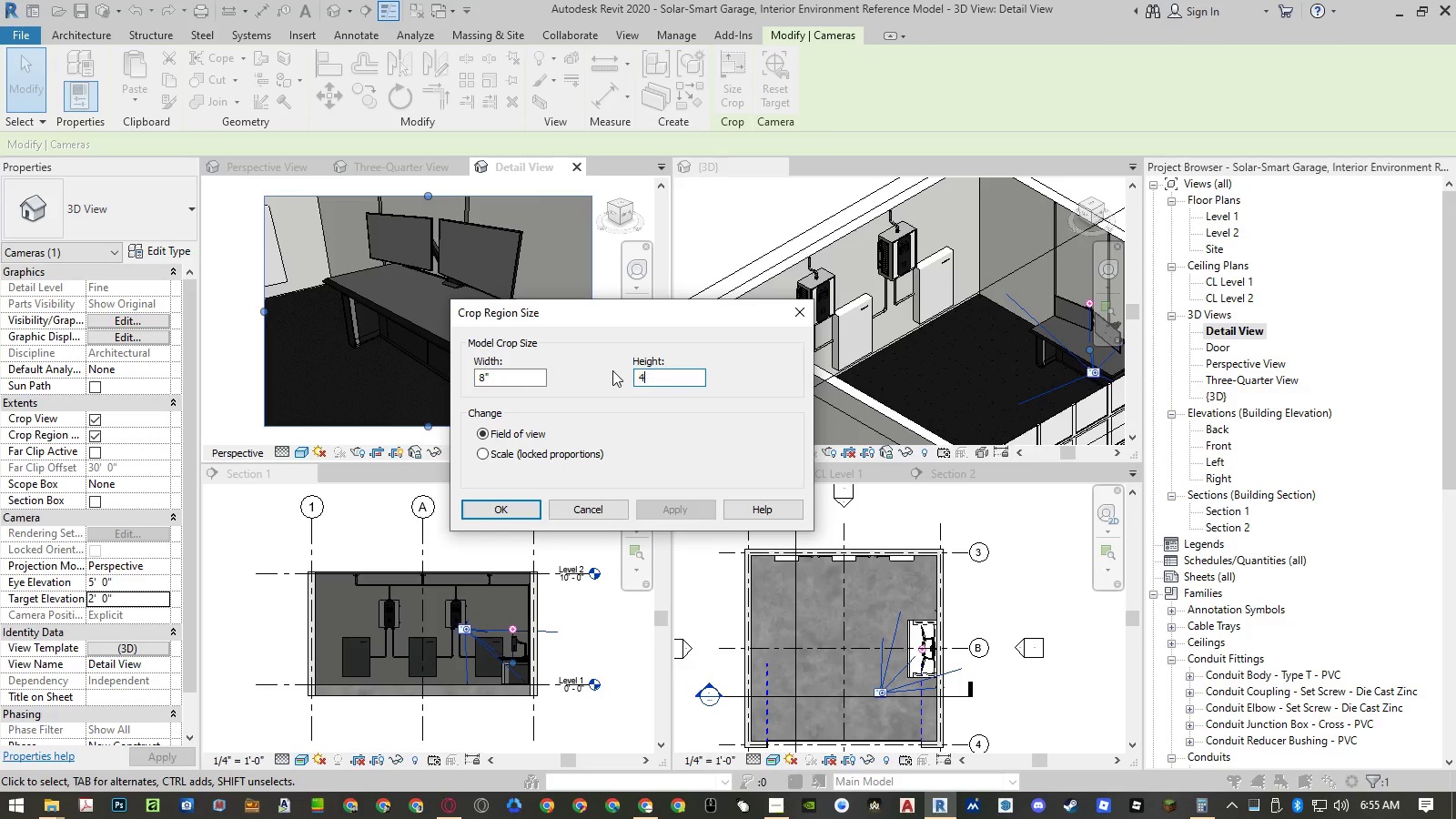 
key(Numpad4)
 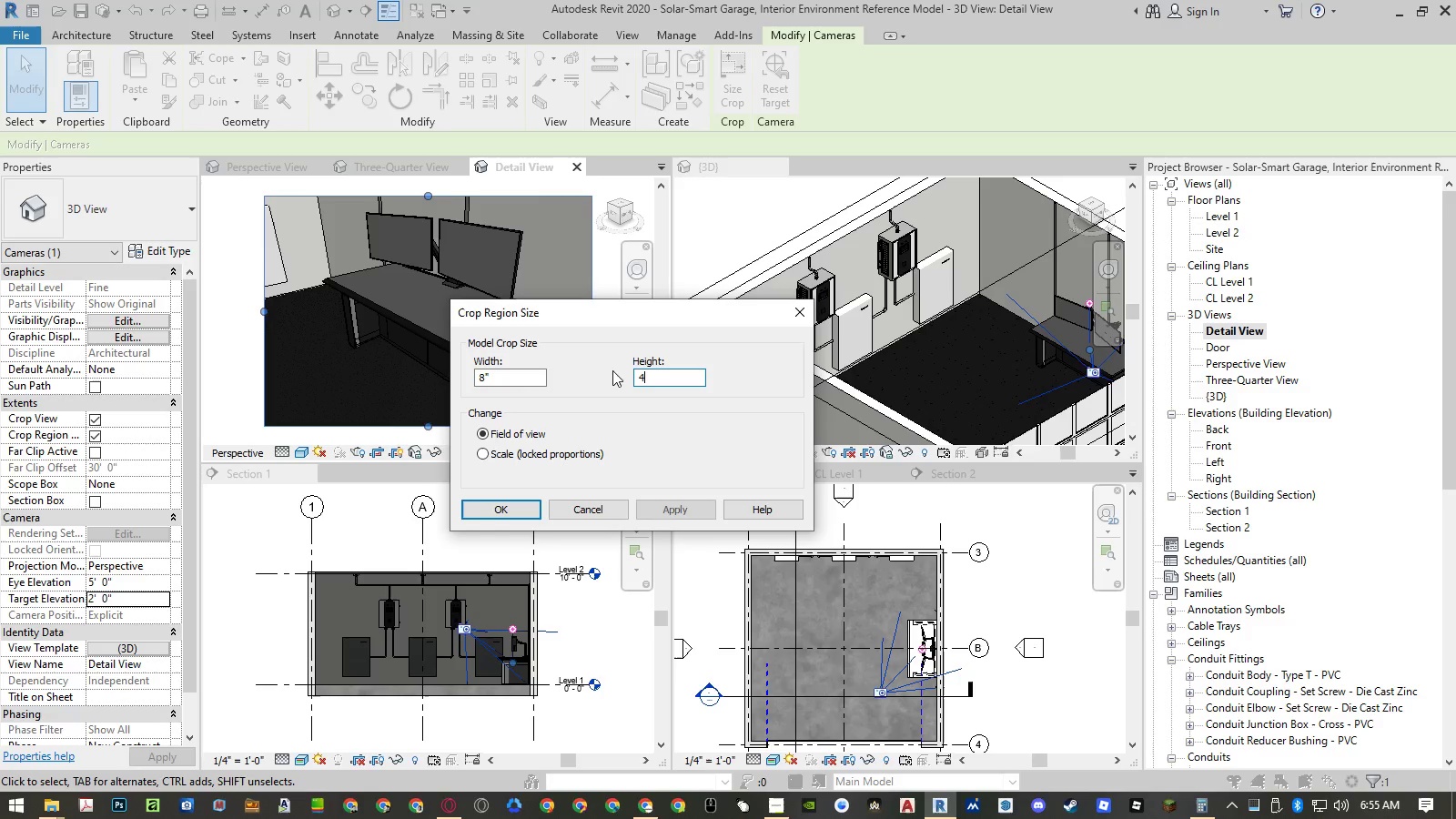 
key(NumpadDecimal)
 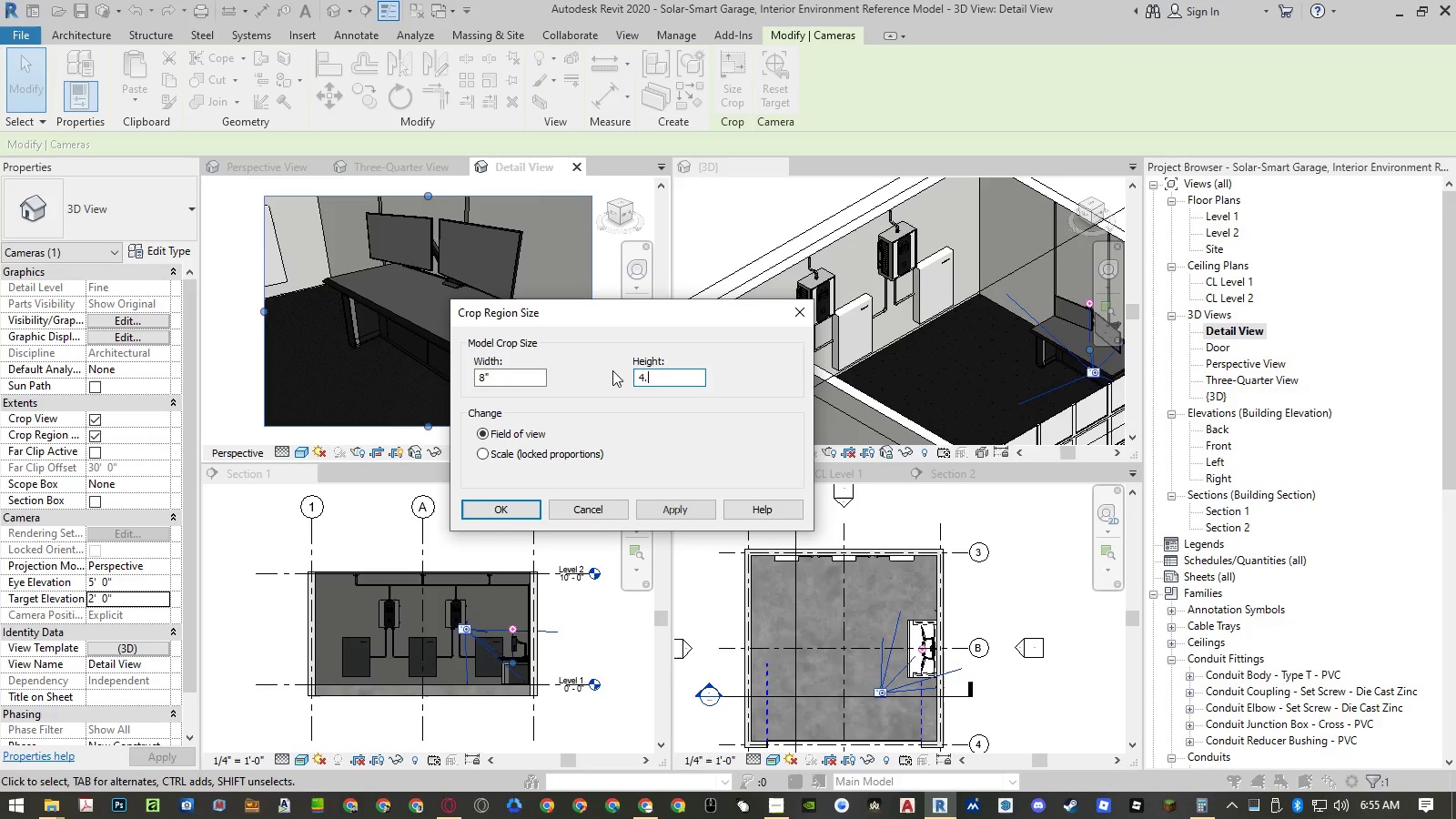 
key(Numpad5)
 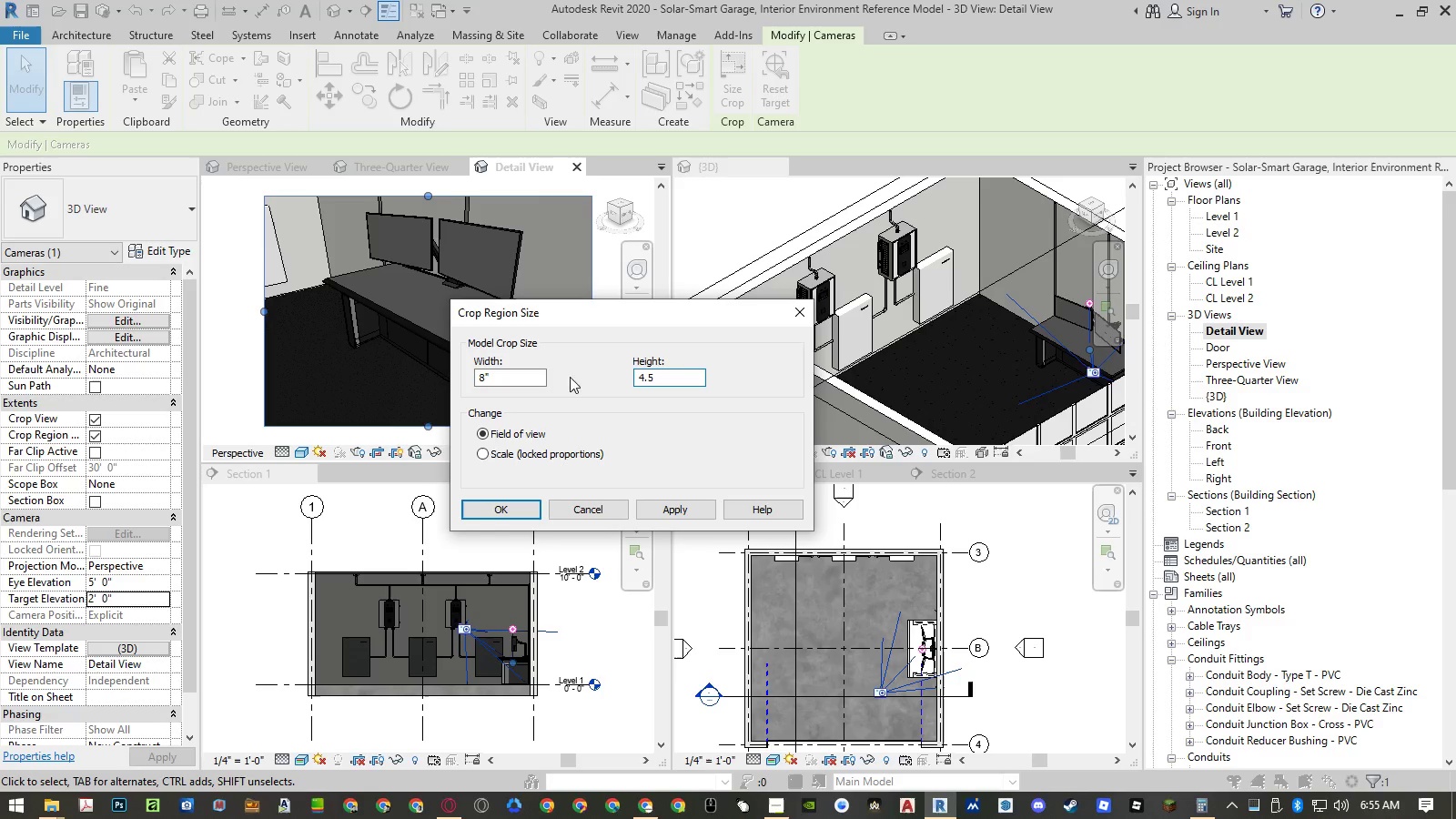 
left_click([531, 379])
 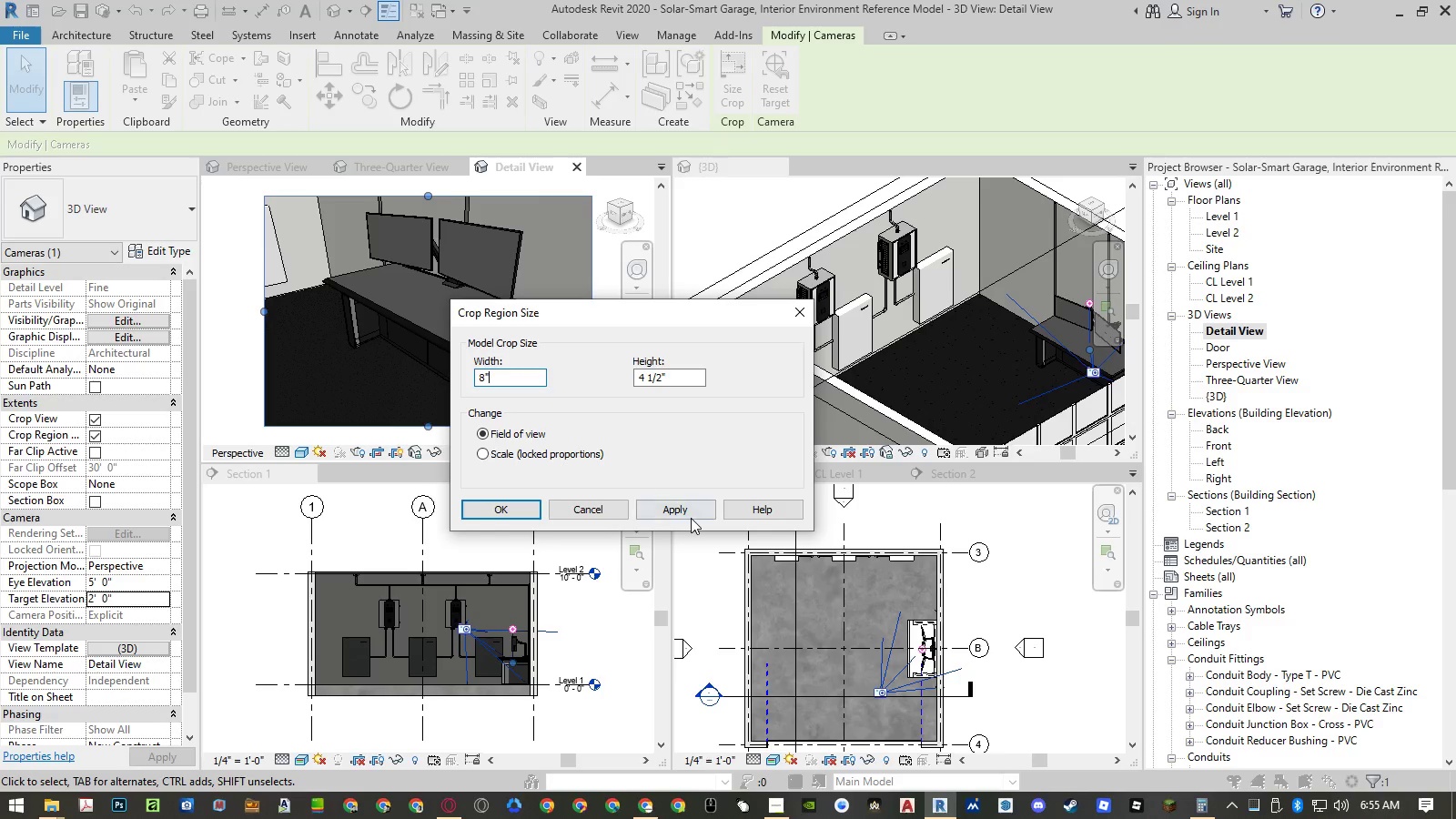 
left_click([690, 516])
 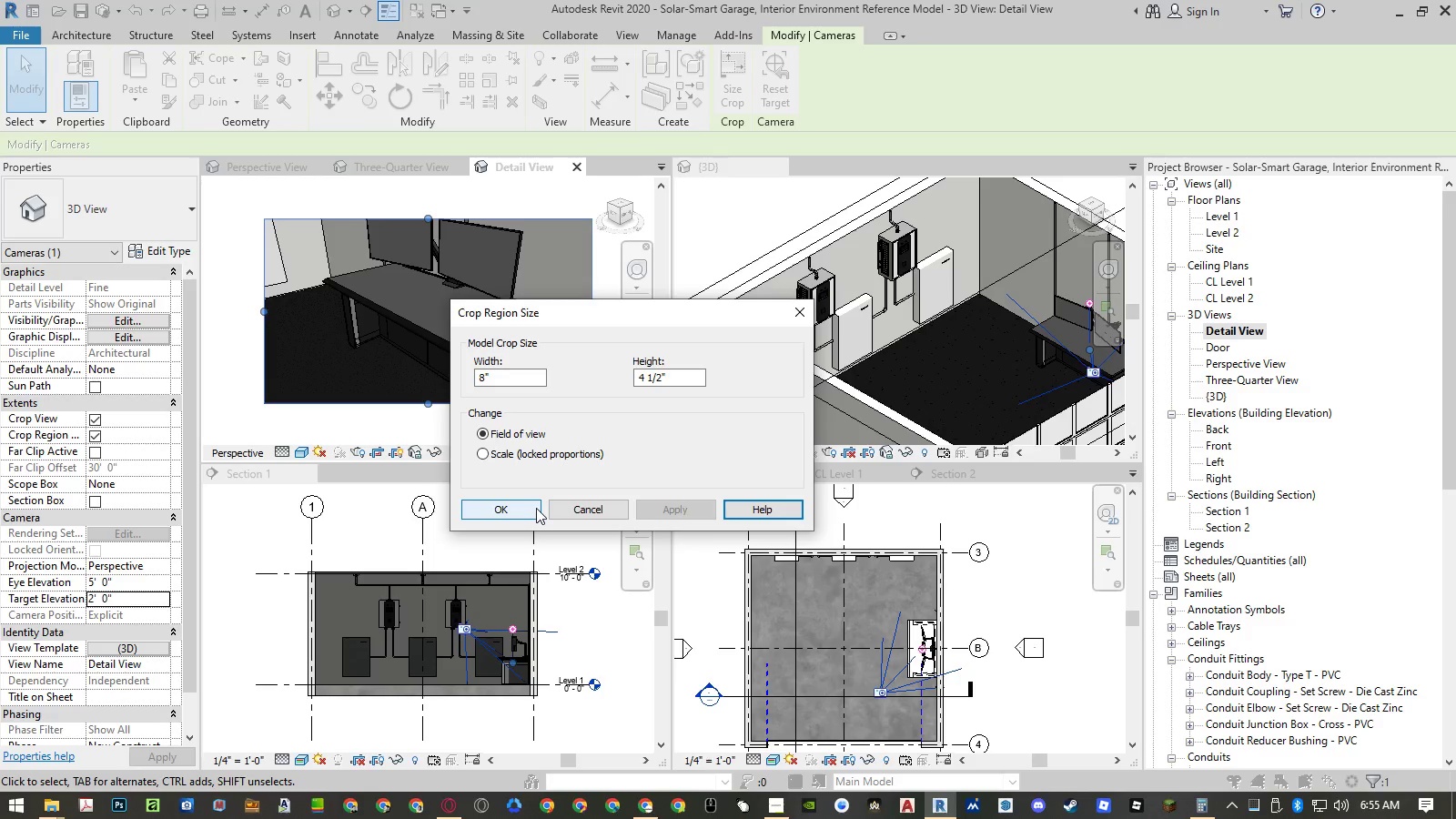 
left_click([536, 508])
 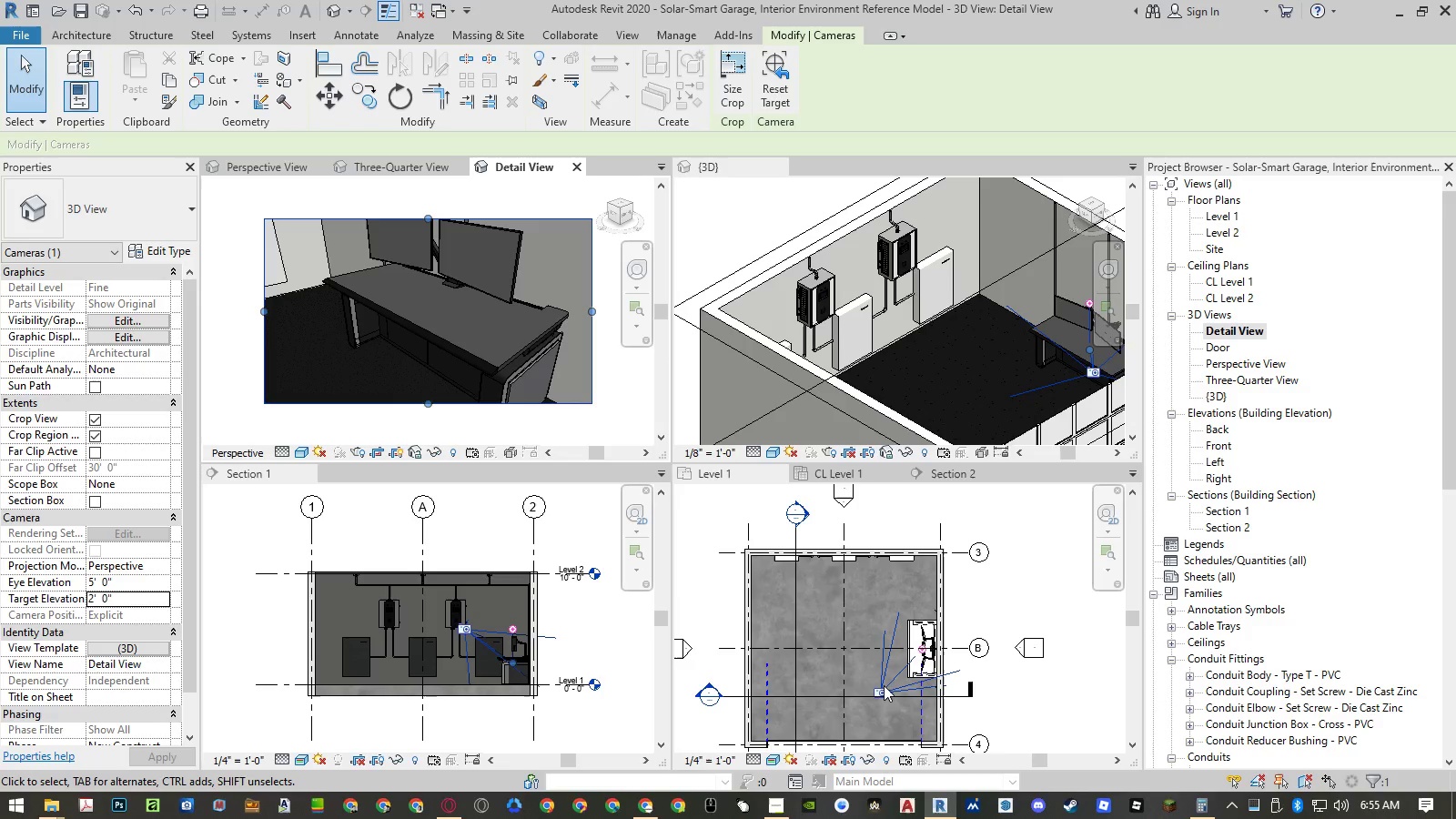 
wait(5.95)
 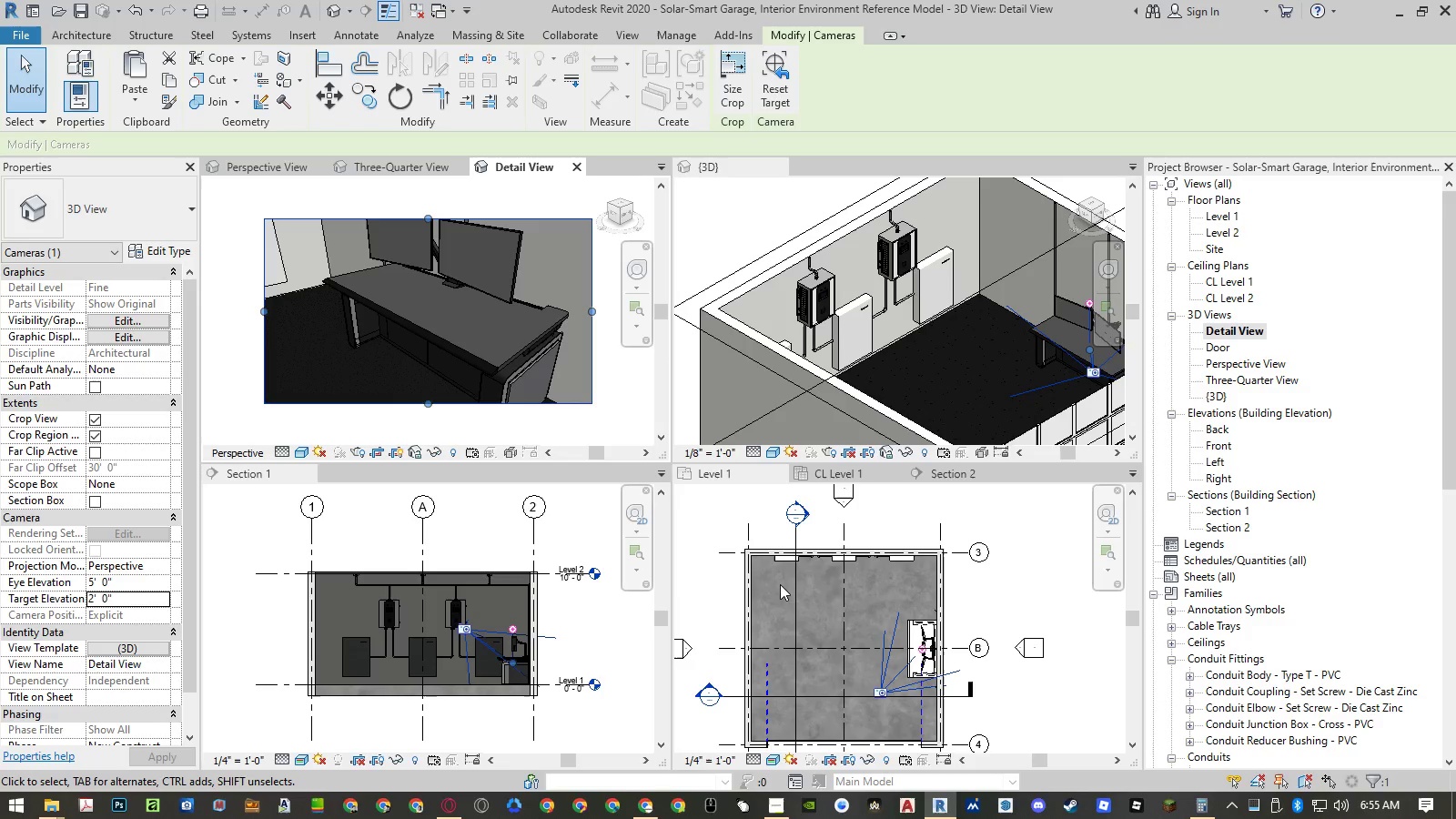 
left_click([876, 688])
 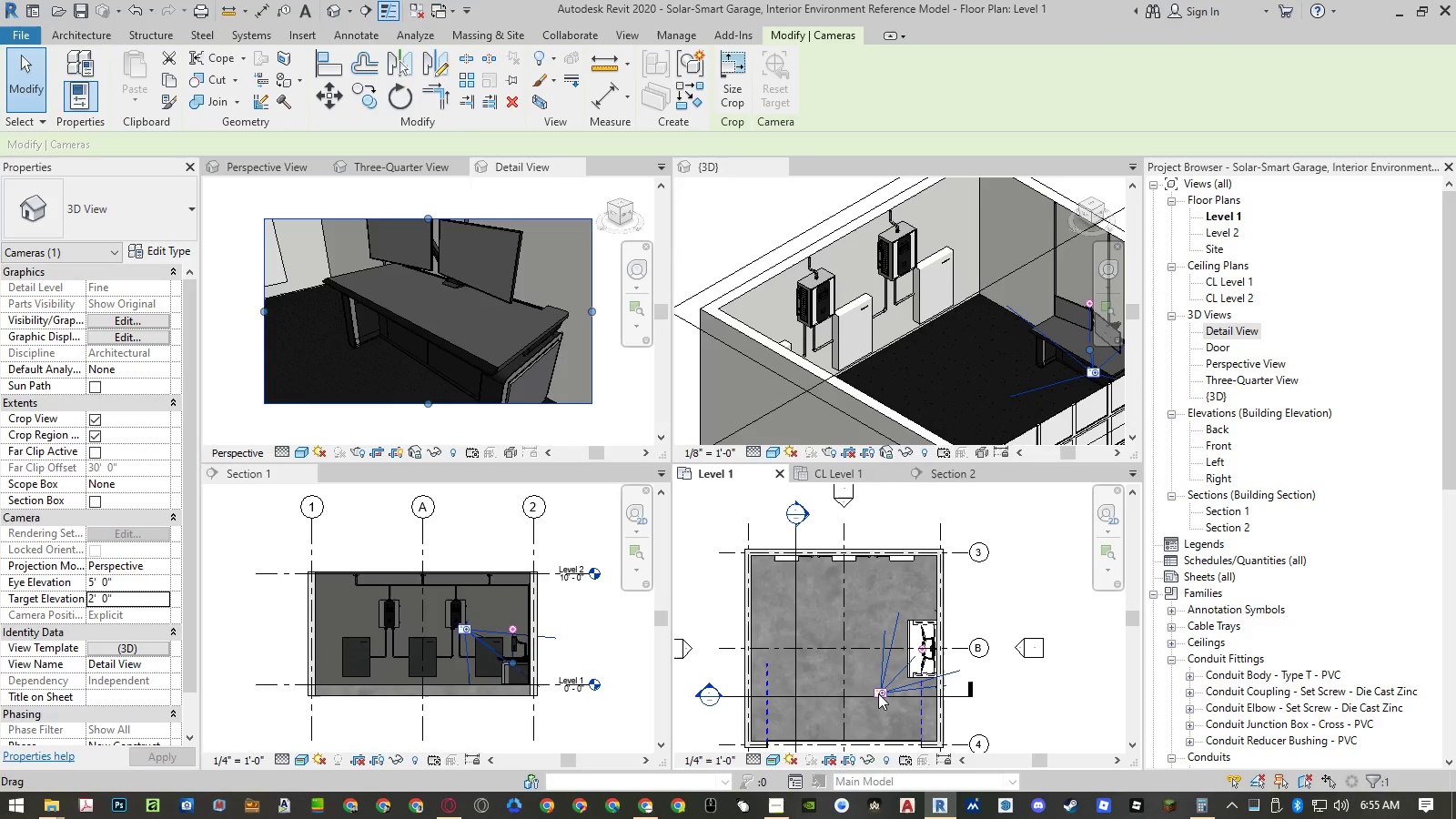 
left_click_drag(start_coordinate=[880, 693], to_coordinate=[861, 701])
 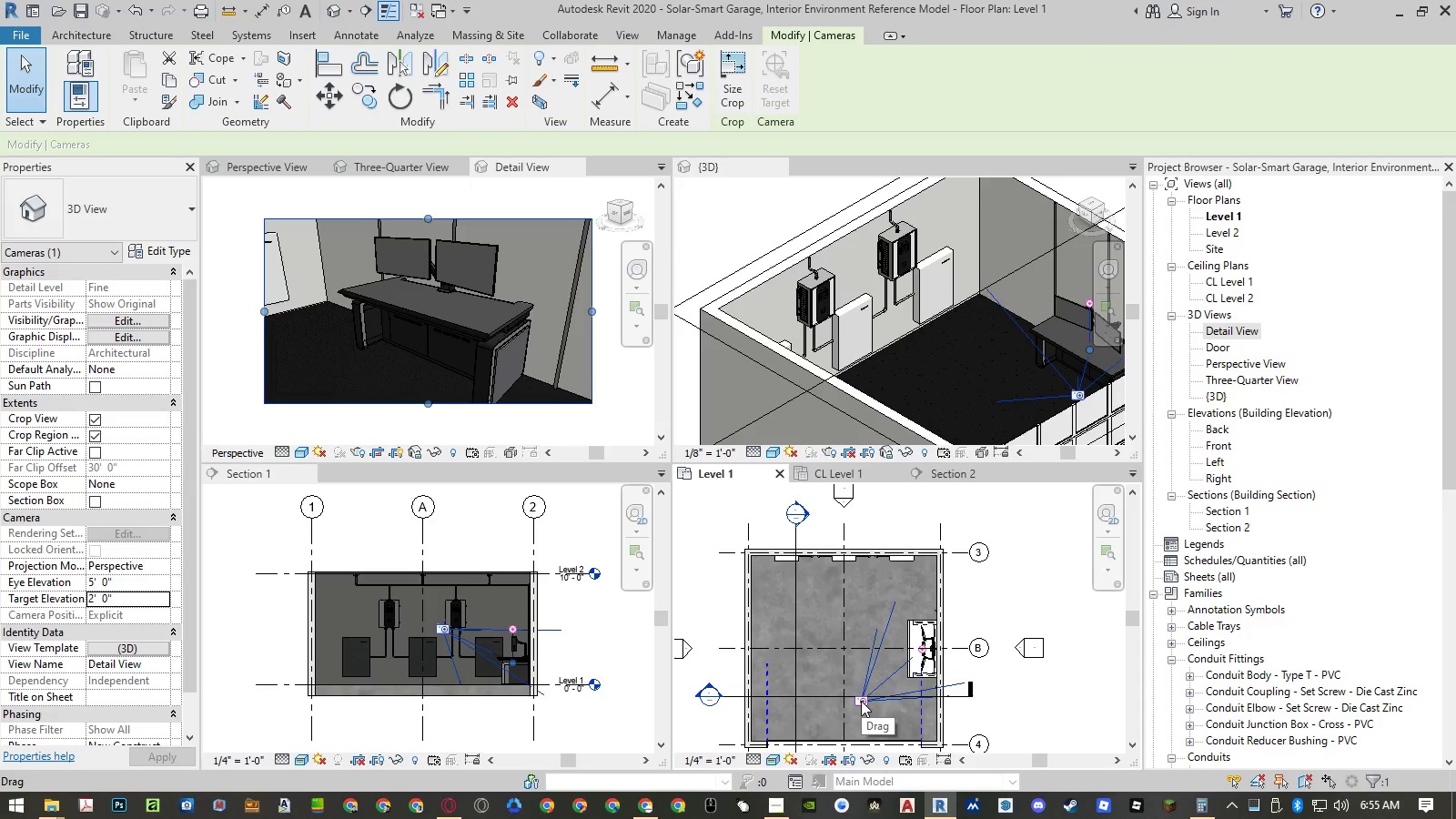 
left_click_drag(start_coordinate=[861, 701], to_coordinate=[854, 695])
 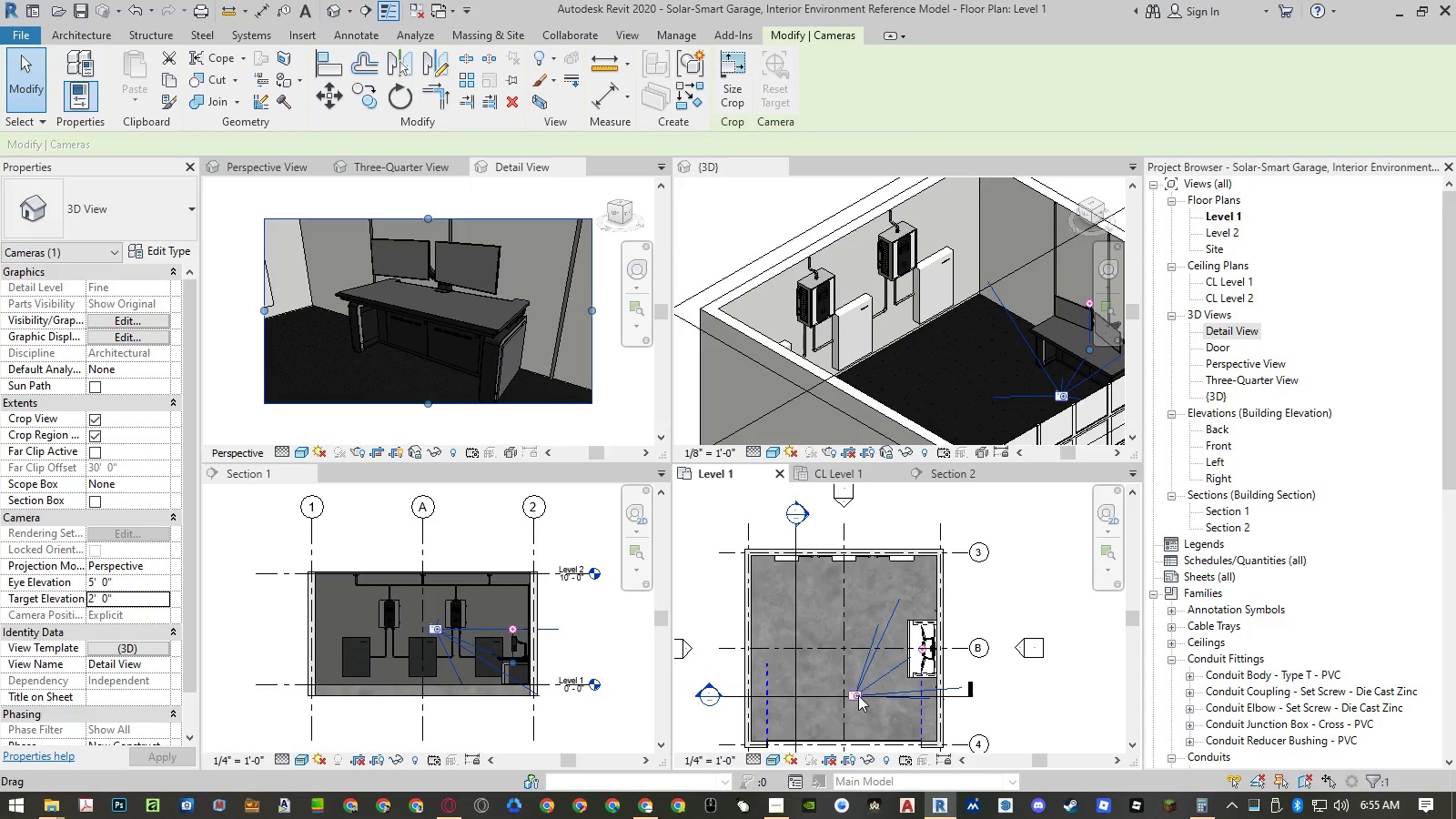 
scroll: coordinate [872, 694], scroll_direction: up, amount: 6.0
 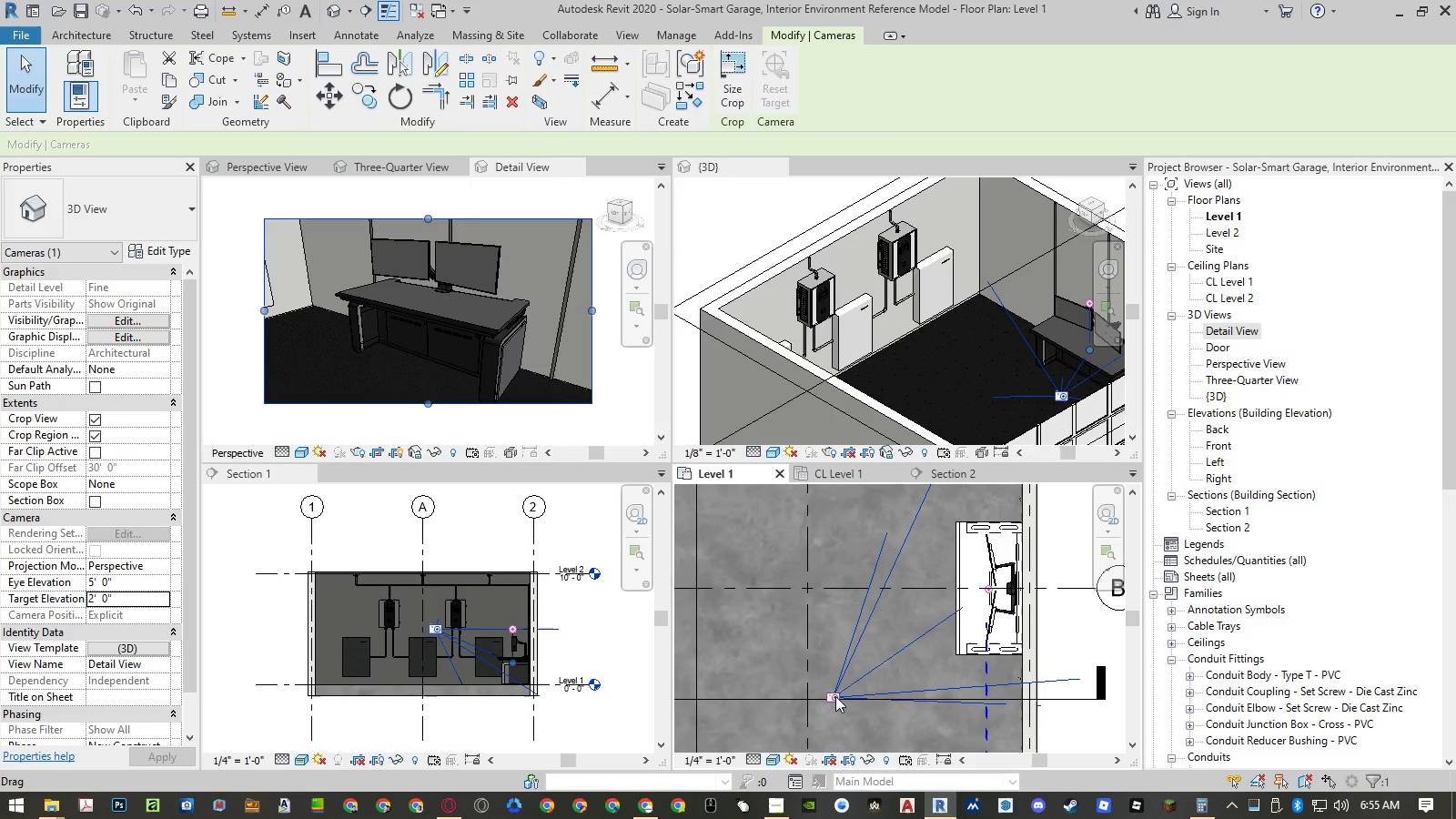 
left_click_drag(start_coordinate=[833, 696], to_coordinate=[860, 700])
 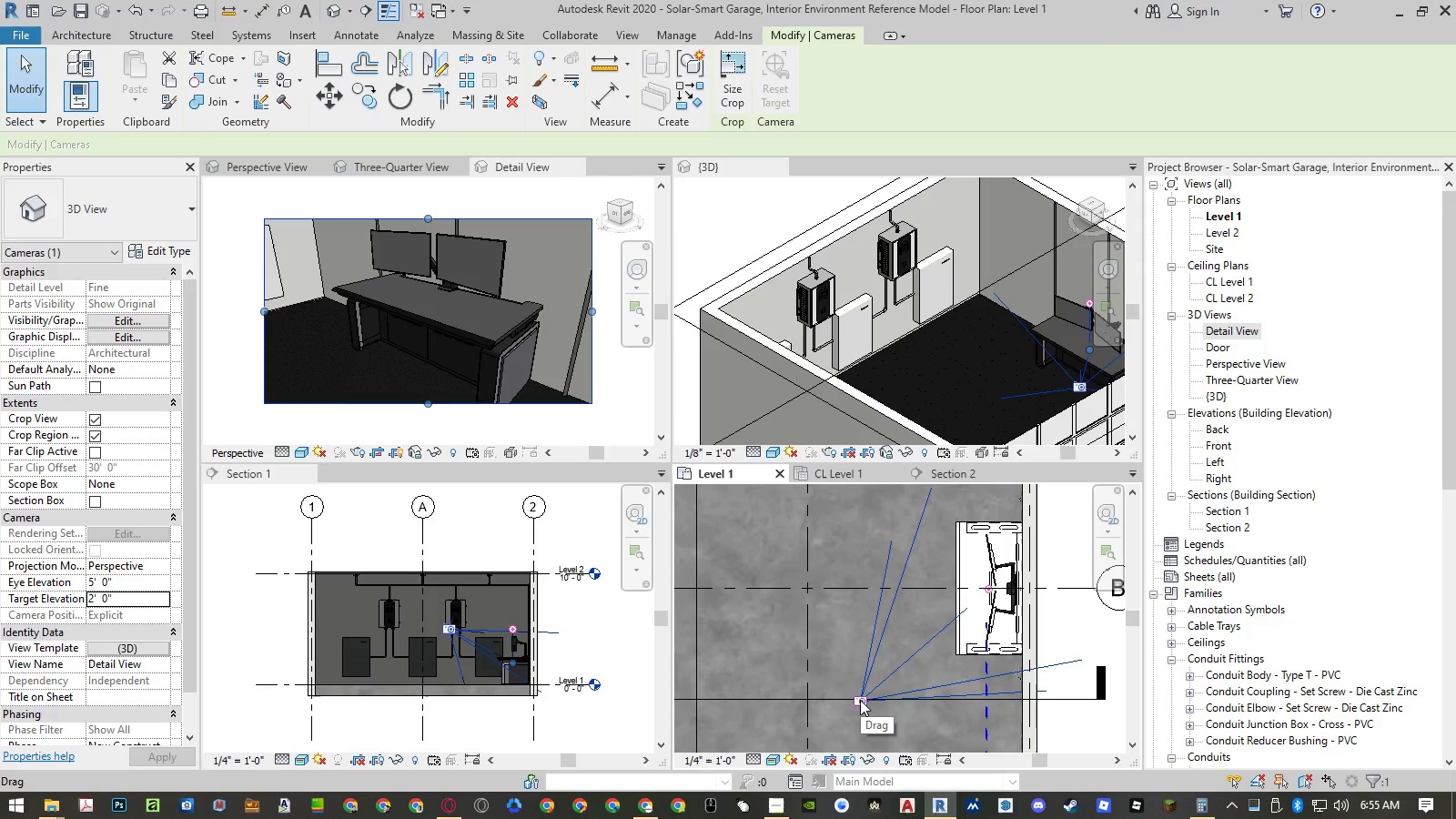 
left_click_drag(start_coordinate=[860, 700], to_coordinate=[865, 700])
 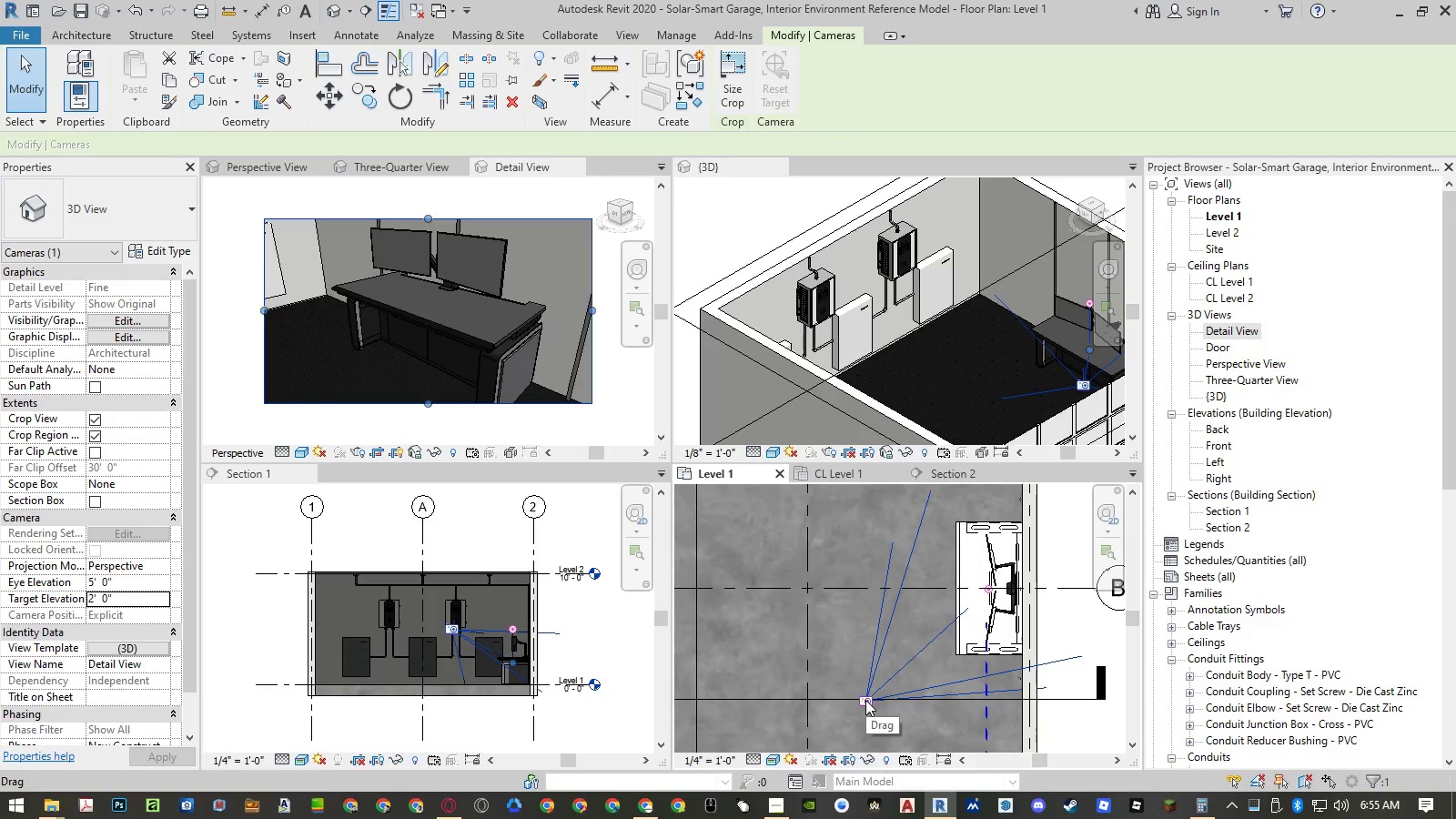 
left_click_drag(start_coordinate=[865, 700], to_coordinate=[875, 700])
 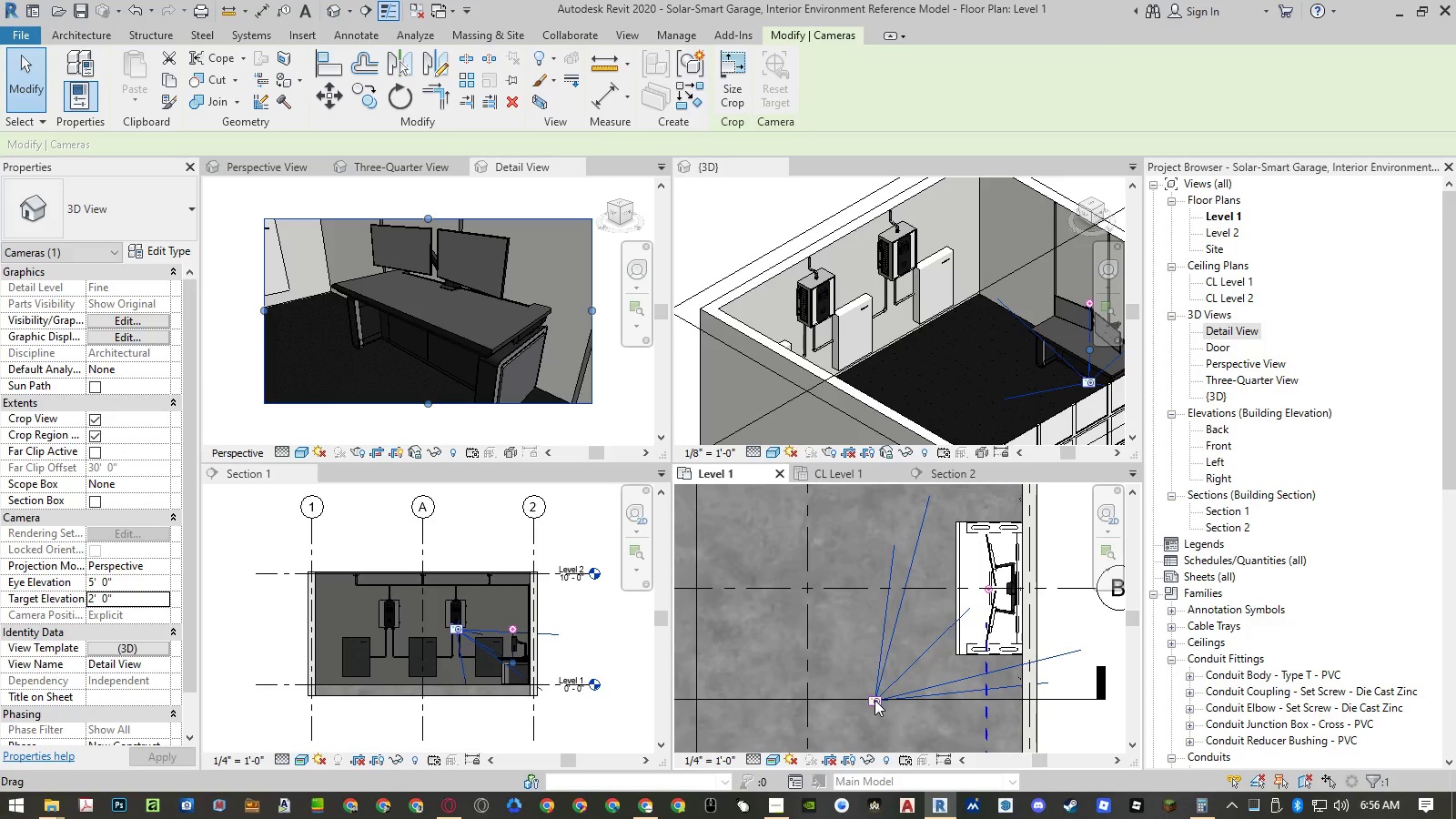 
left_click_drag(start_coordinate=[875, 700], to_coordinate=[895, 700])
 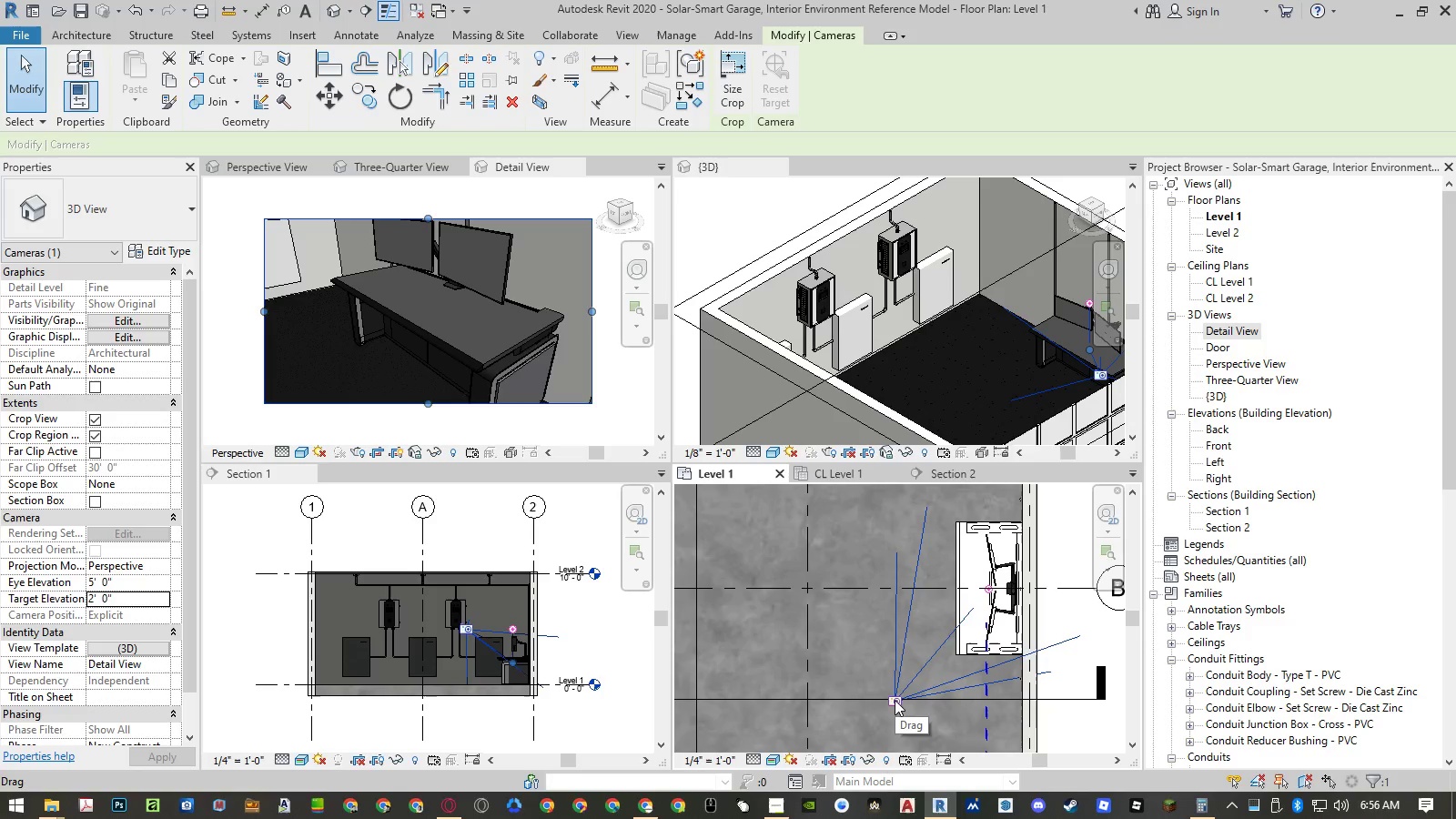 
left_click_drag(start_coordinate=[895, 700], to_coordinate=[902, 702])
 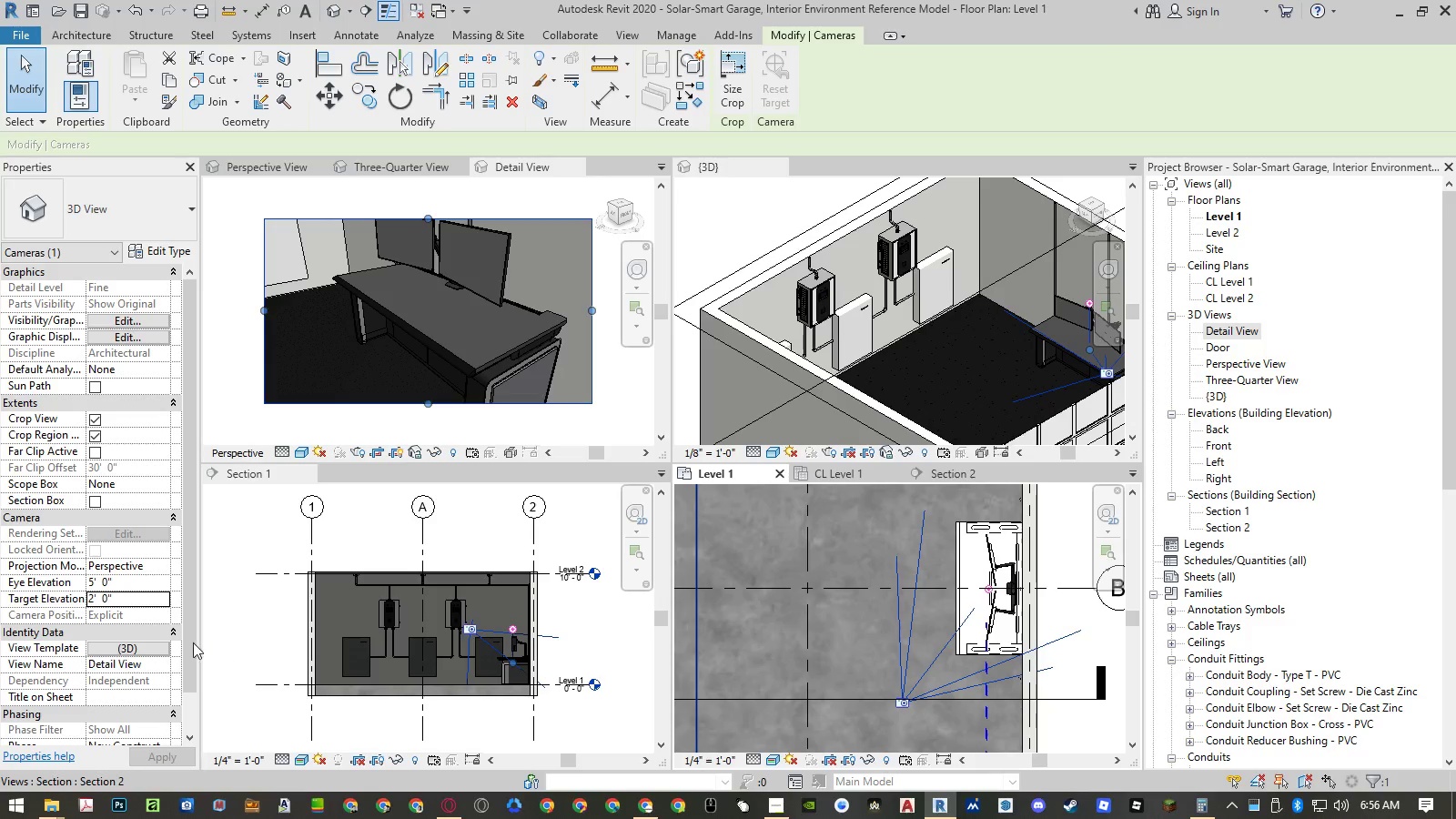 
left_click([130, 581])
 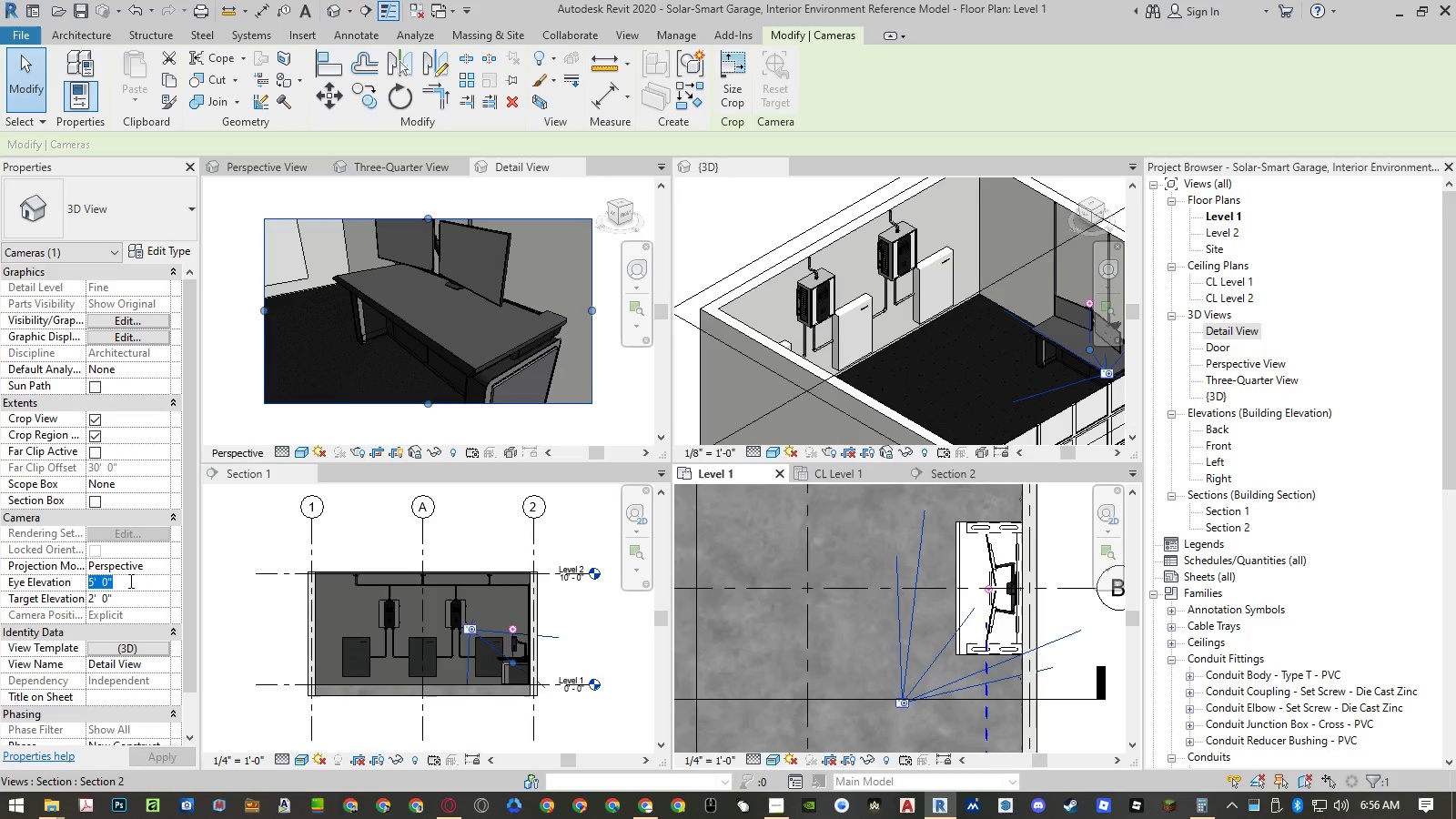 
key(Numpad6)
 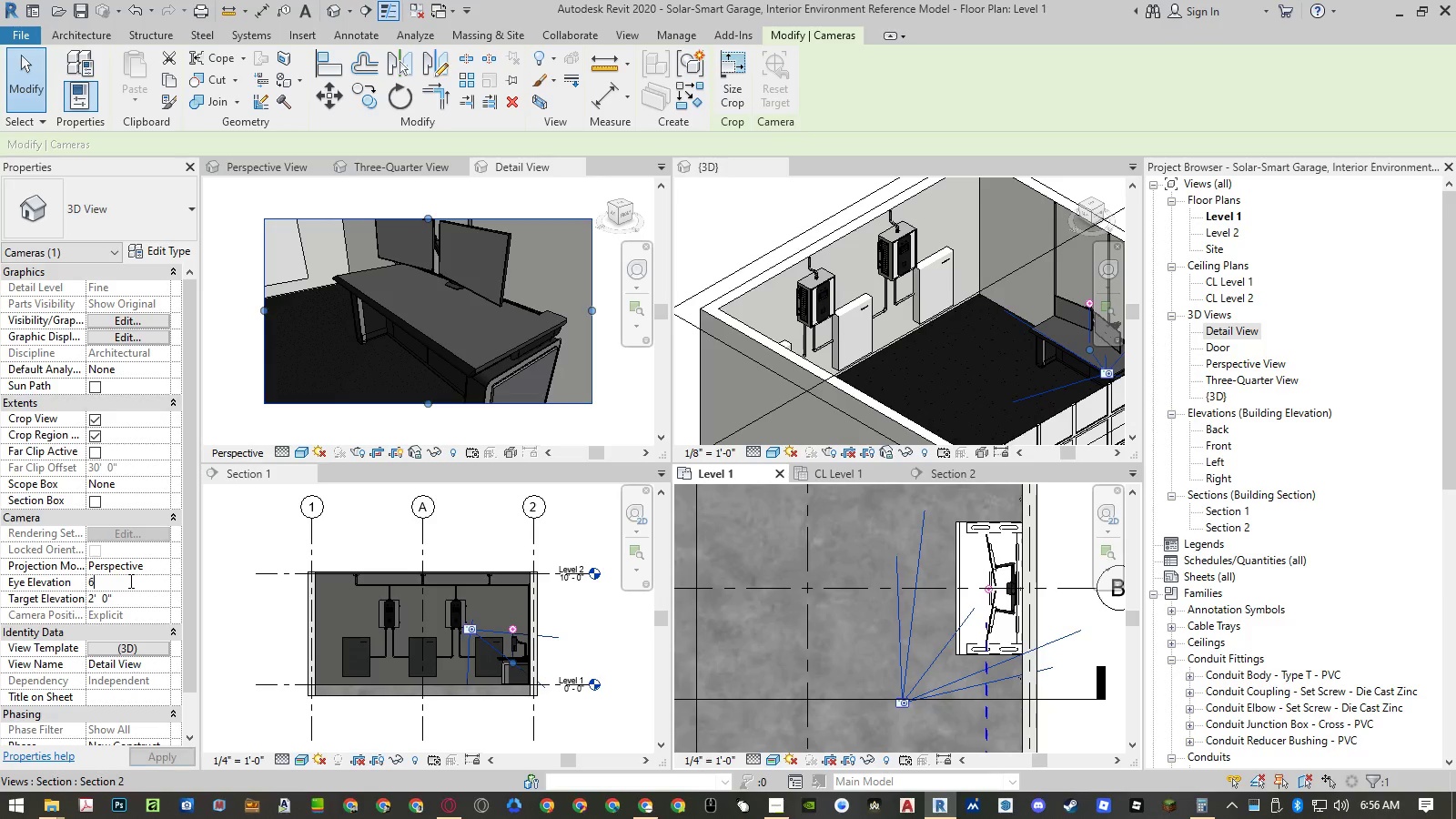 
key(NumpadEnter)
 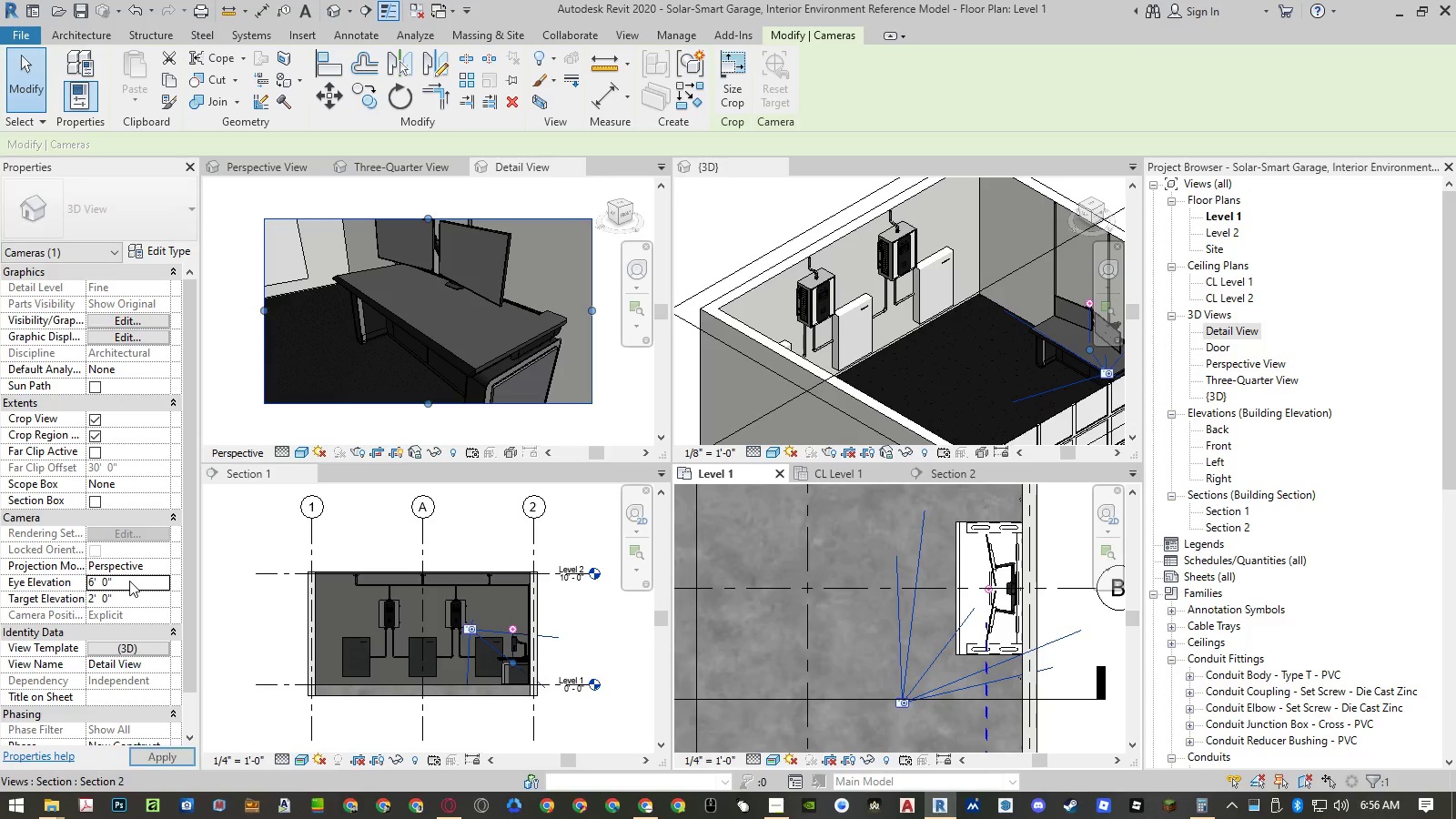 
key(NumpadEnter)
 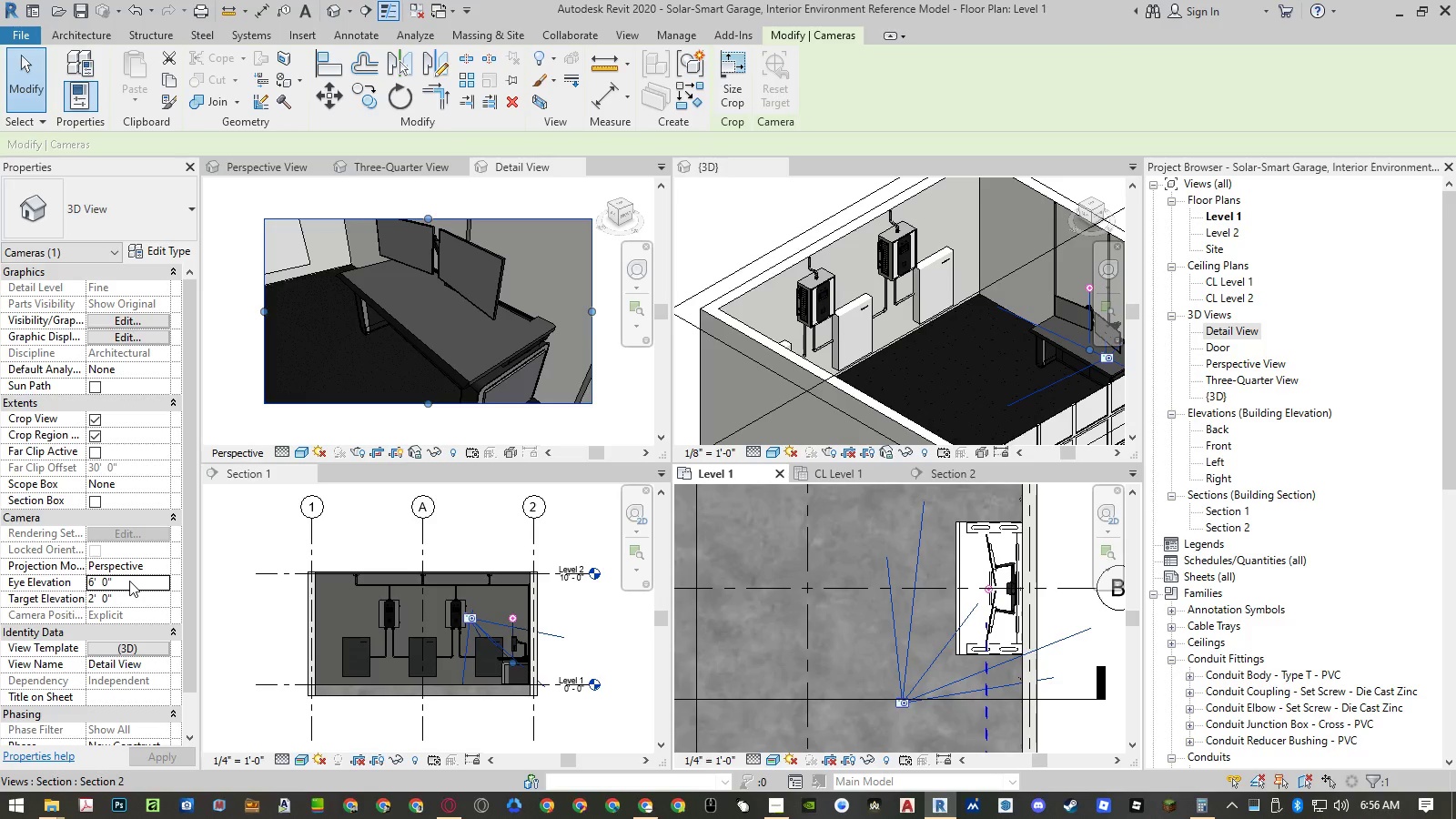 
left_click([126, 594])
 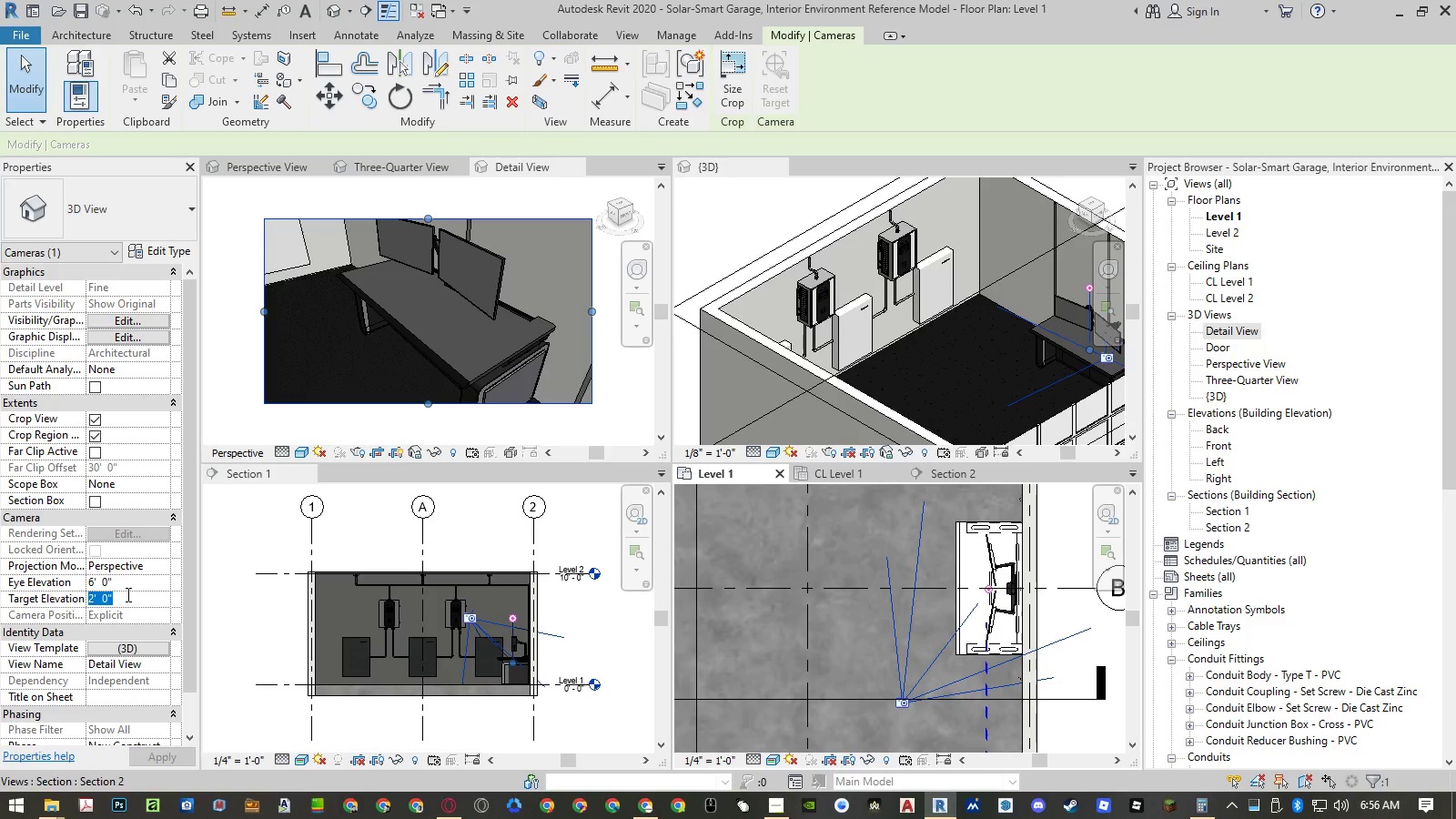 
key(Numpad3)
 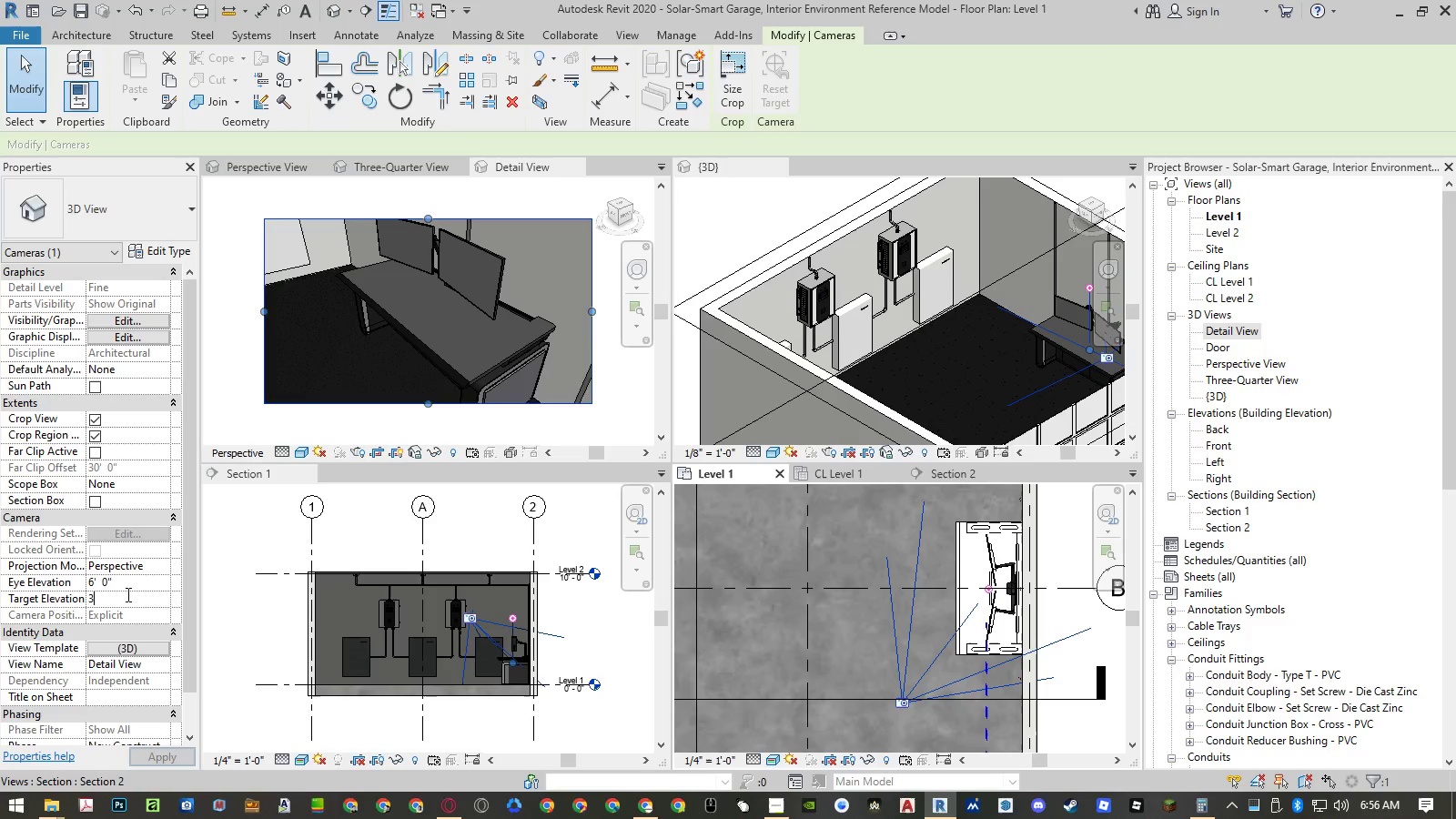 
key(NumpadEnter)
 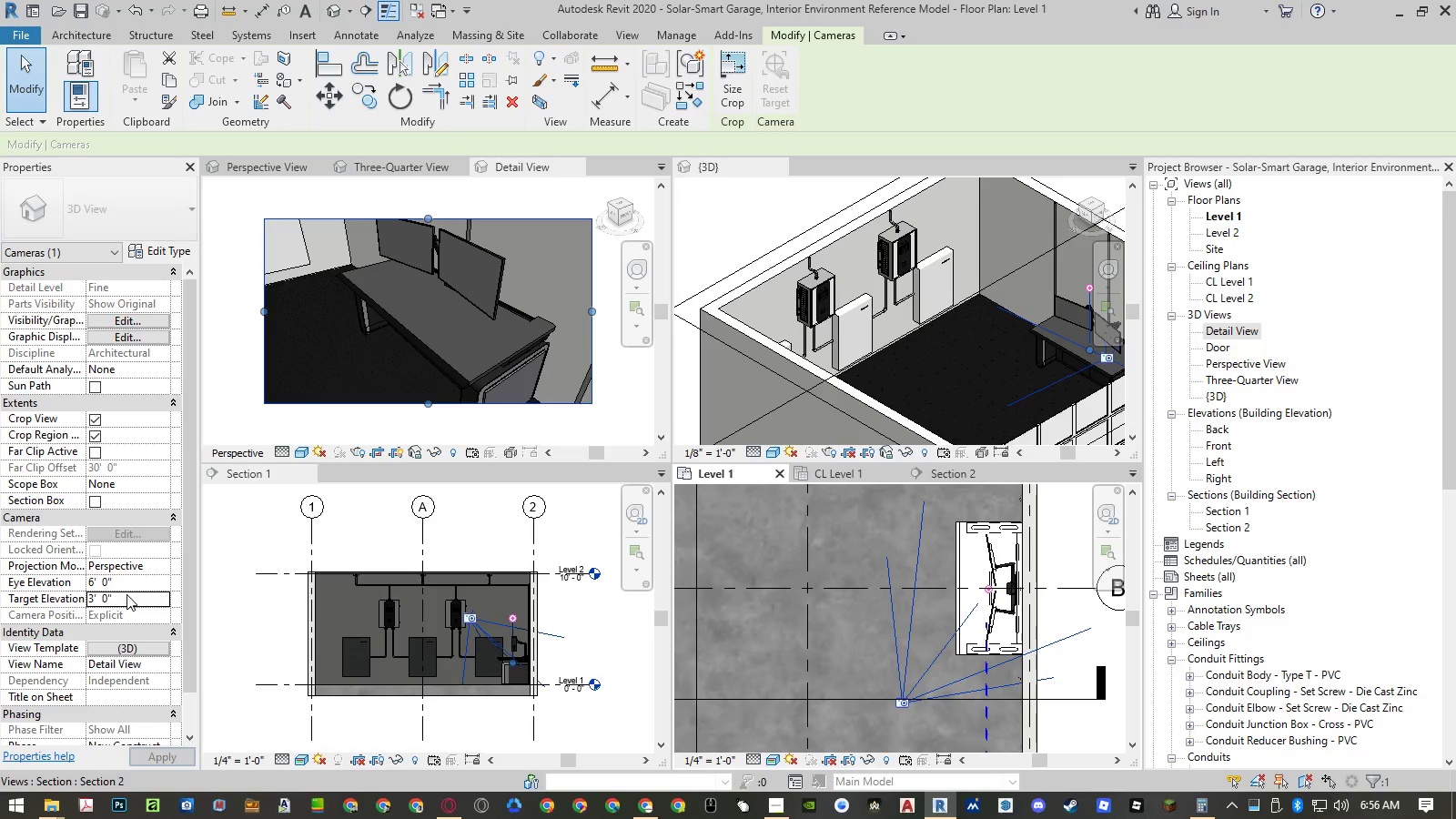 
key(NumpadEnter)
 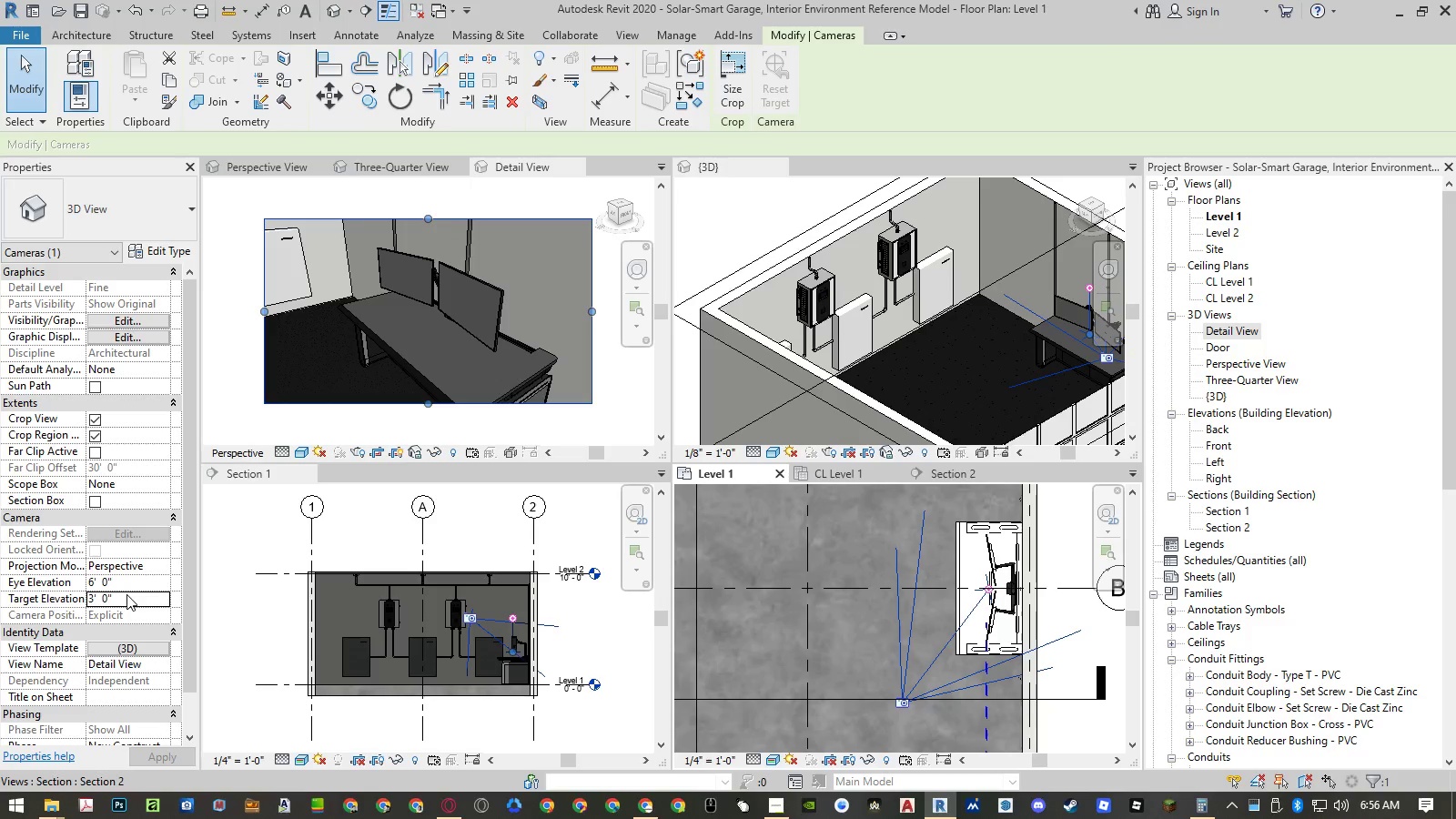 
left_click([126, 594])
 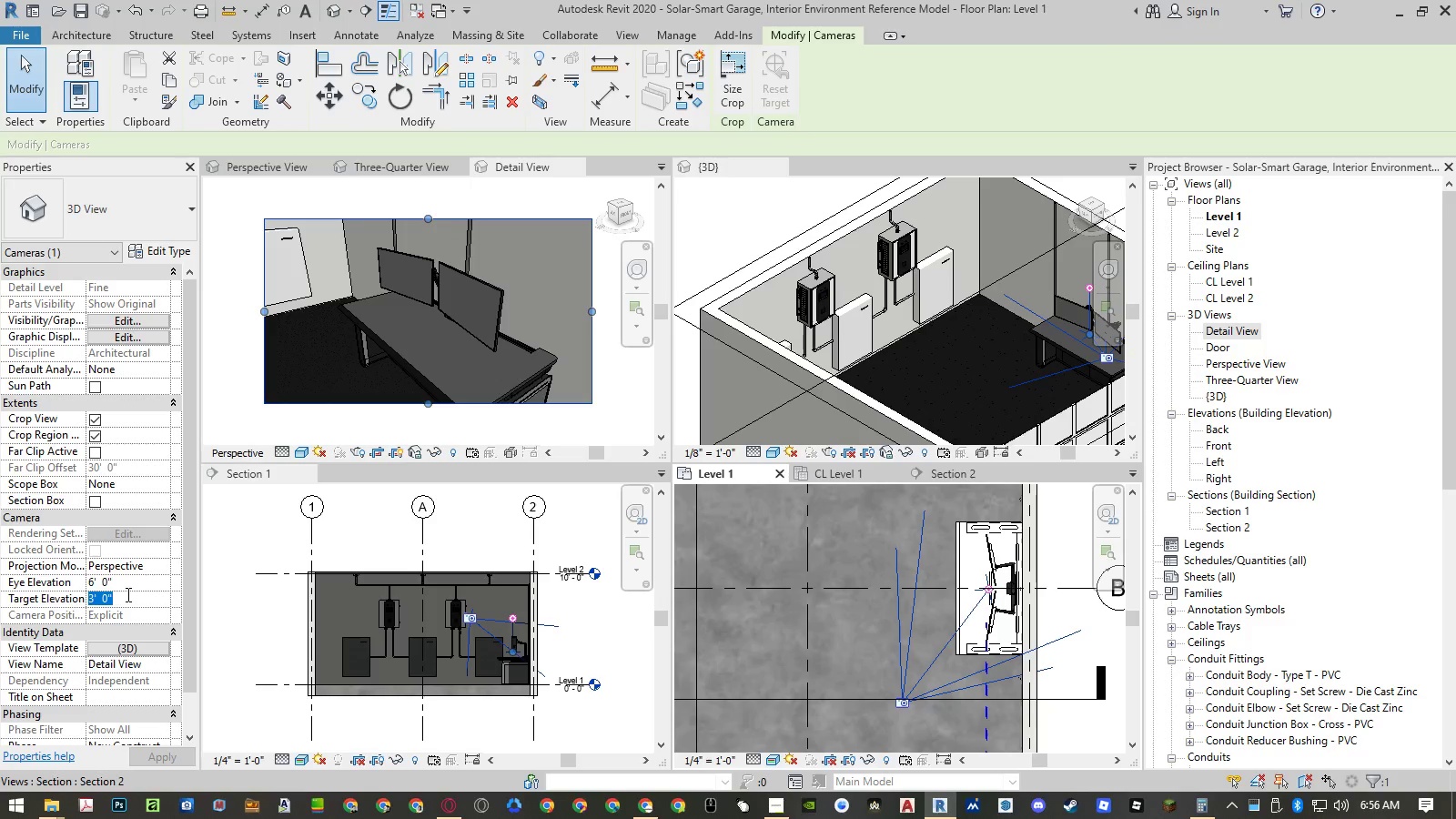 
key(Numpad2)
 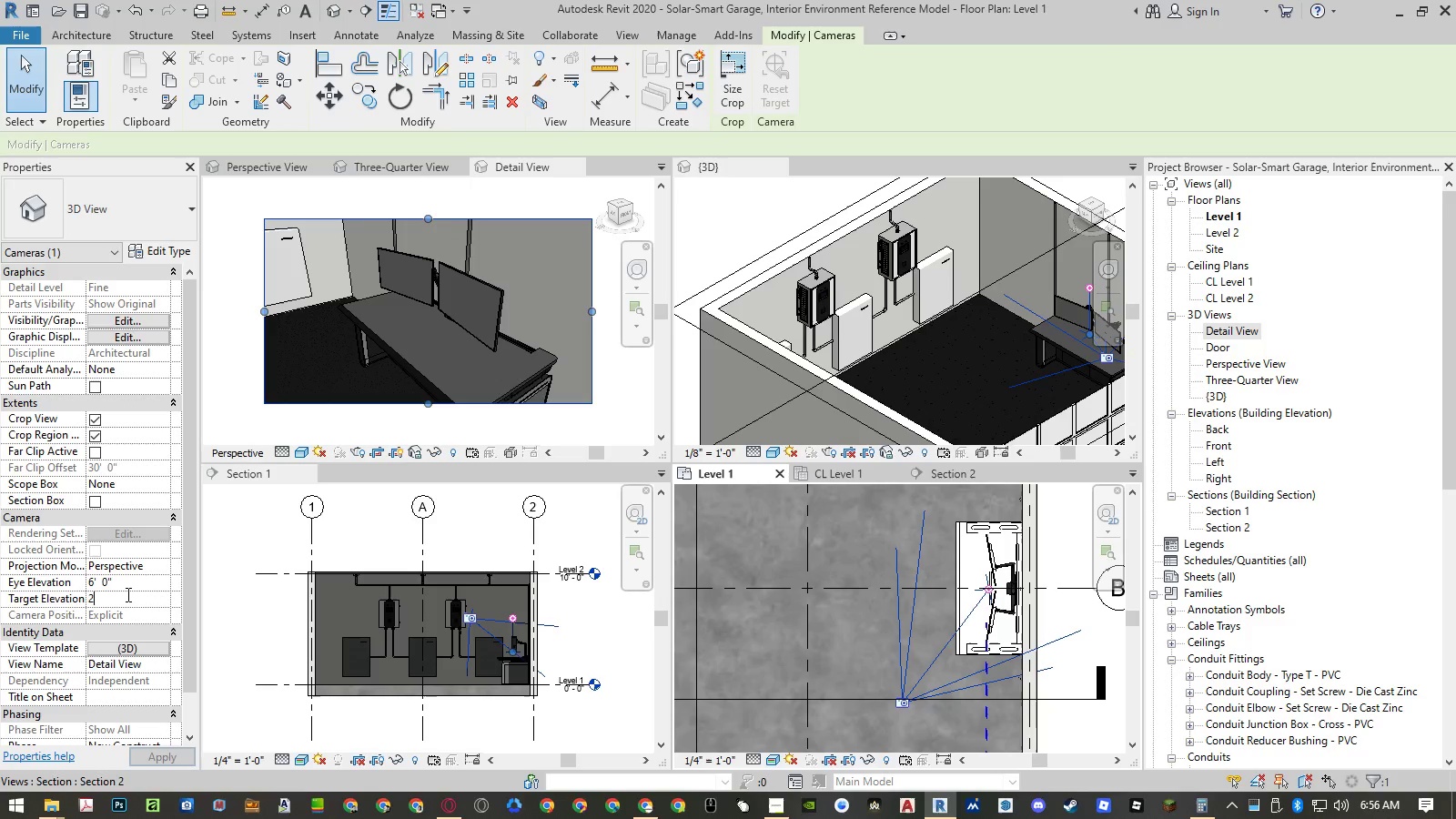 
key(NumpadDecimal)
 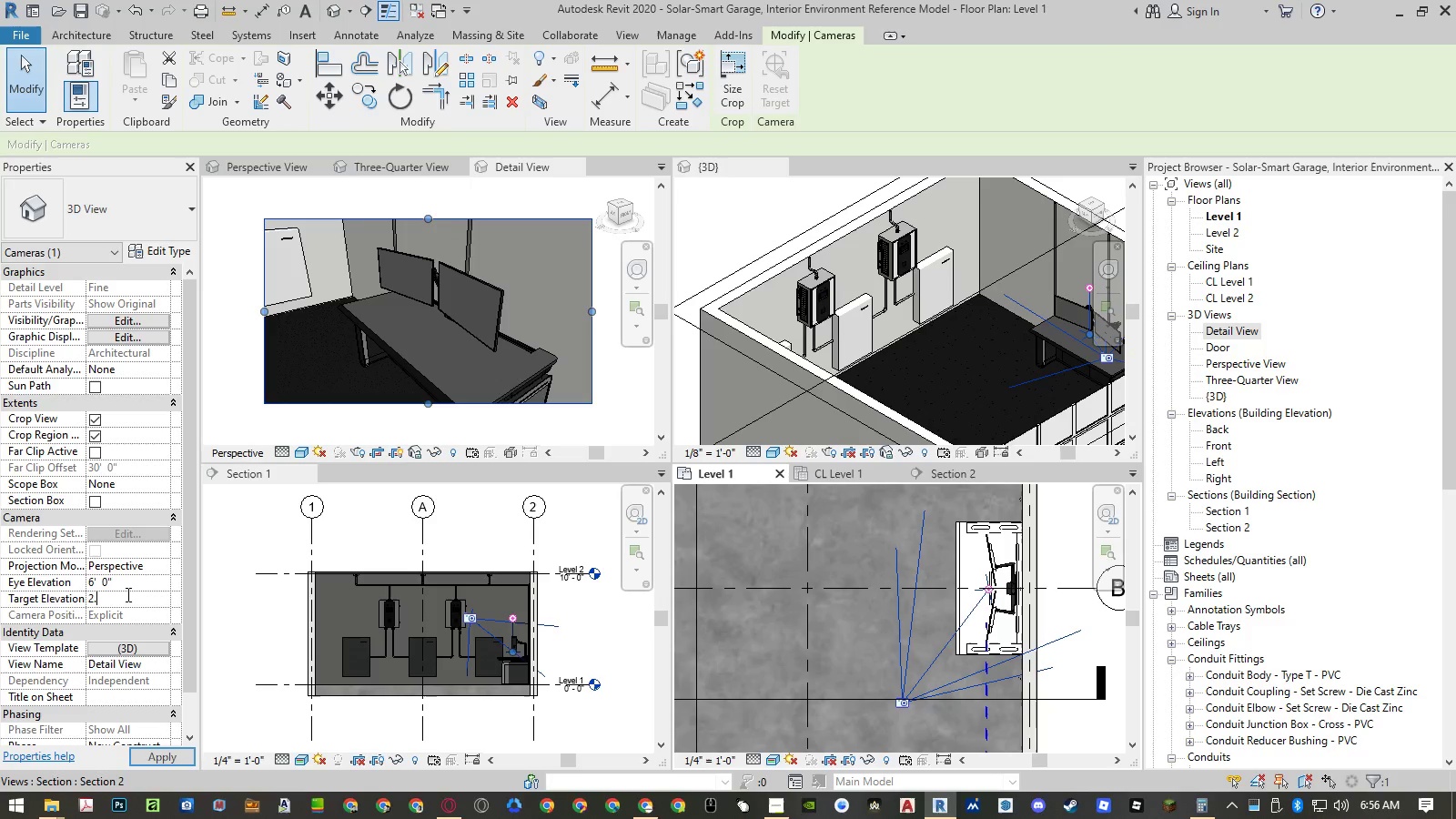 
key(Numpad5)
 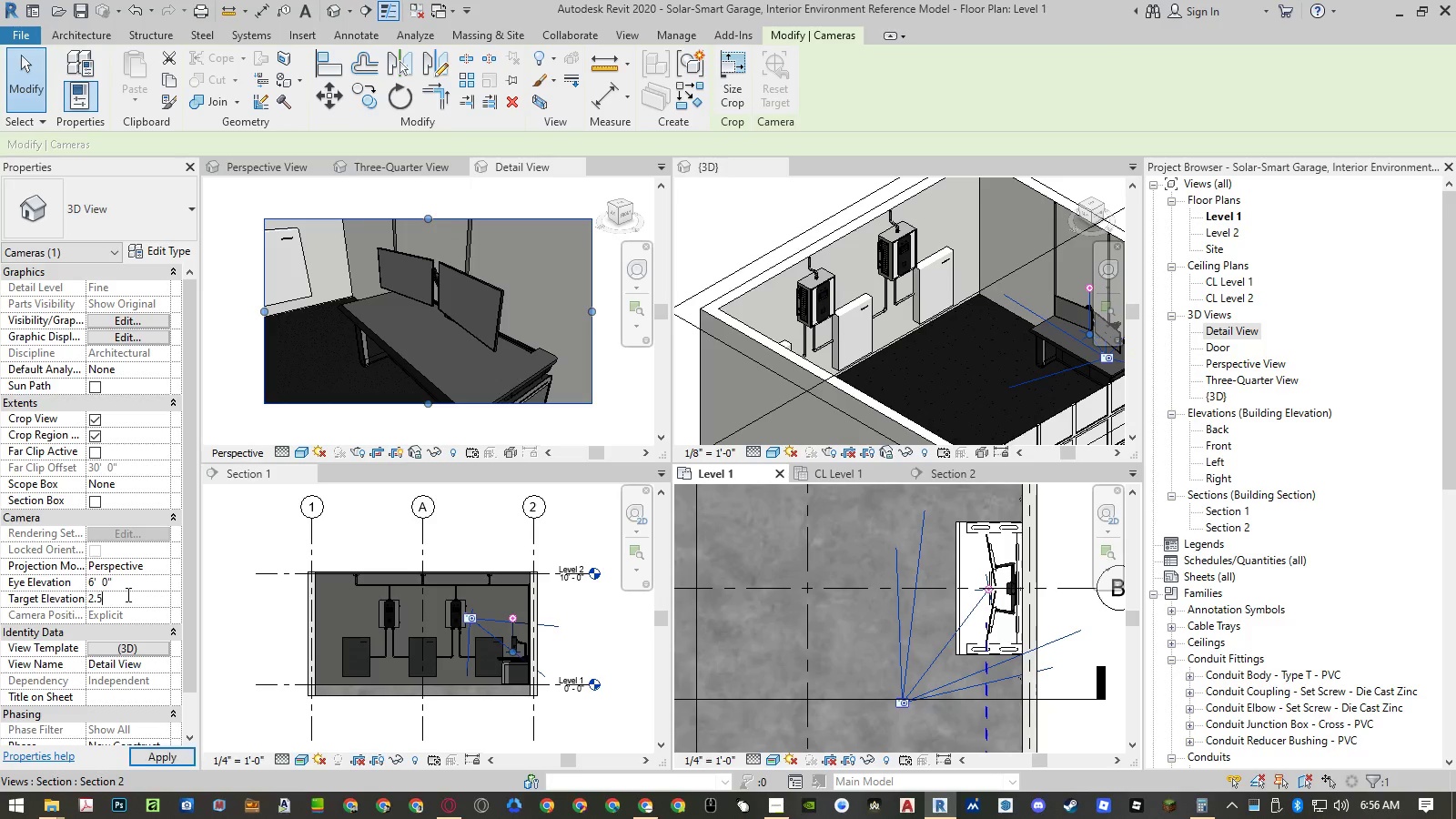 
key(NumpadEnter)
 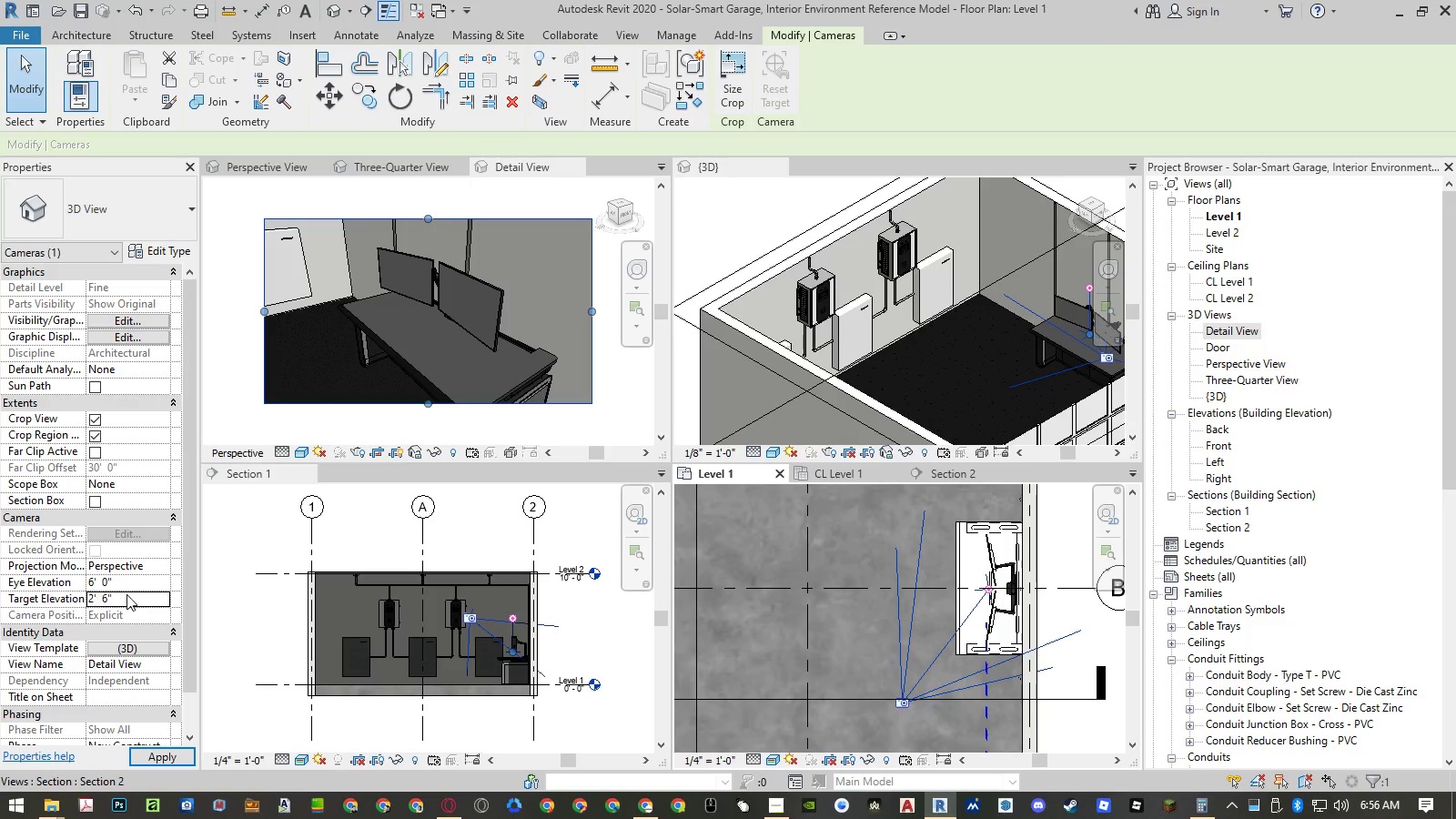 
key(NumpadEnter)
 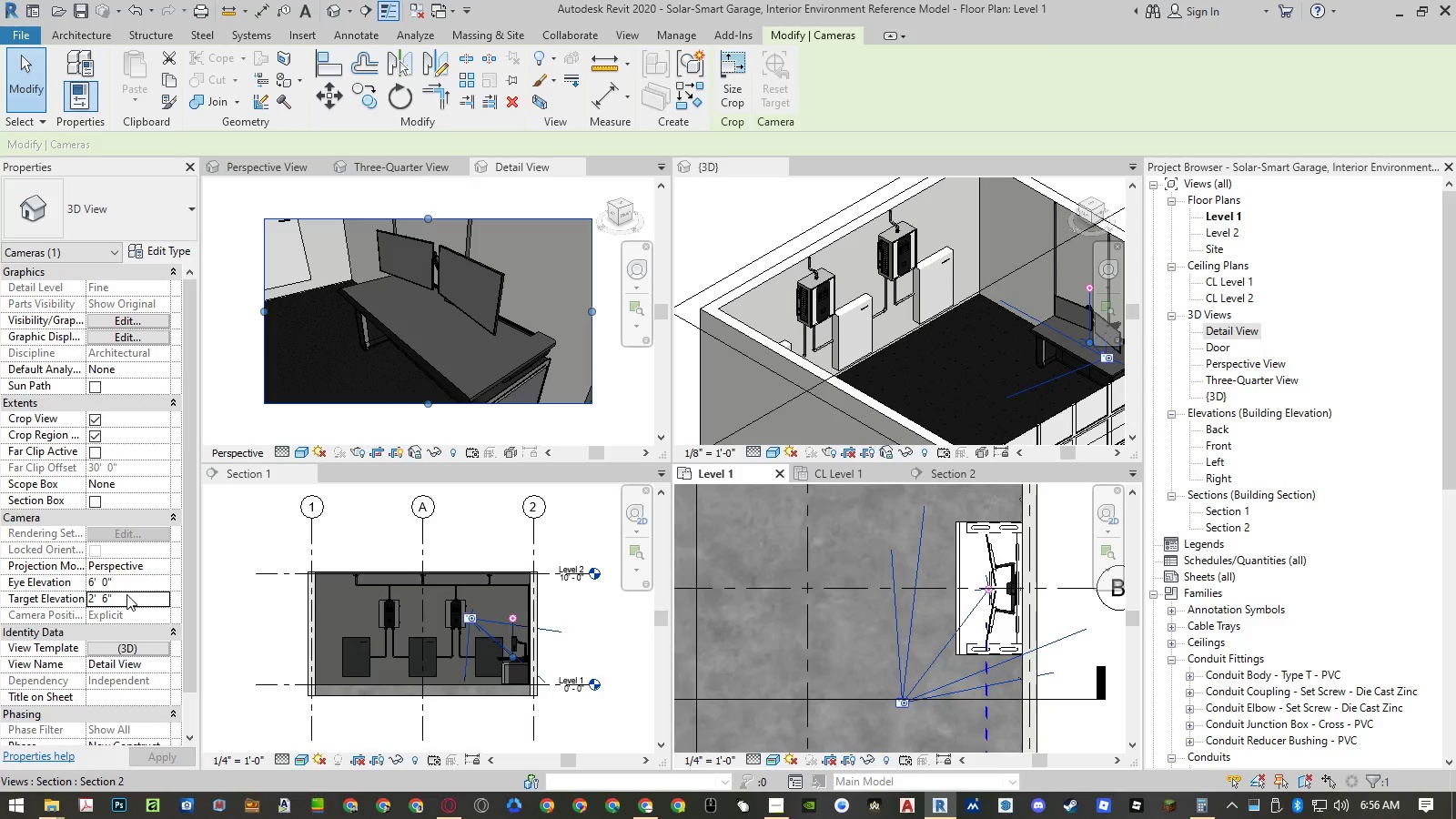 
left_click([126, 594])
 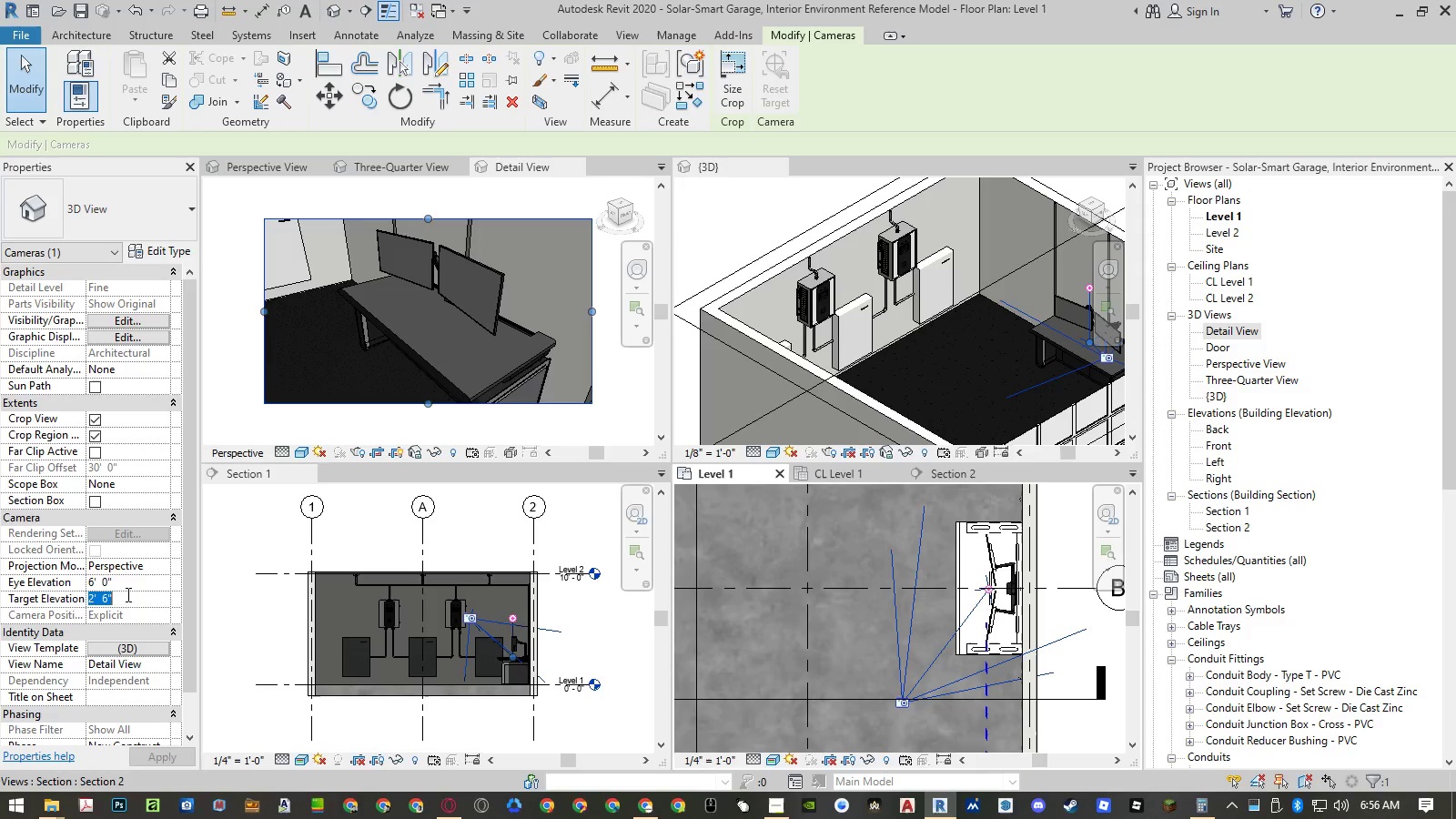 
key(Numpad2)
 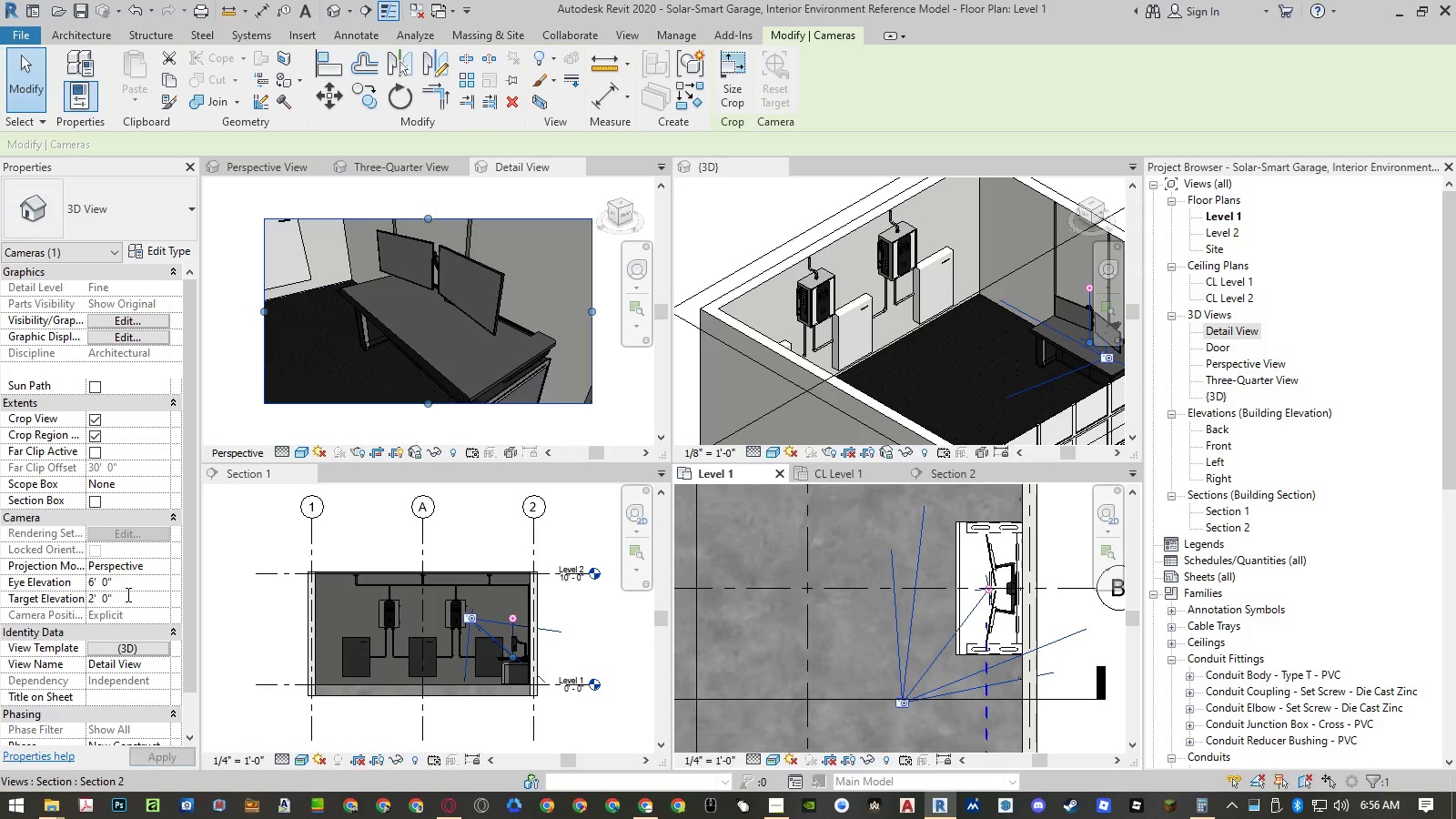 
hold_key(key=NumpadEnter, duration=0.64)
 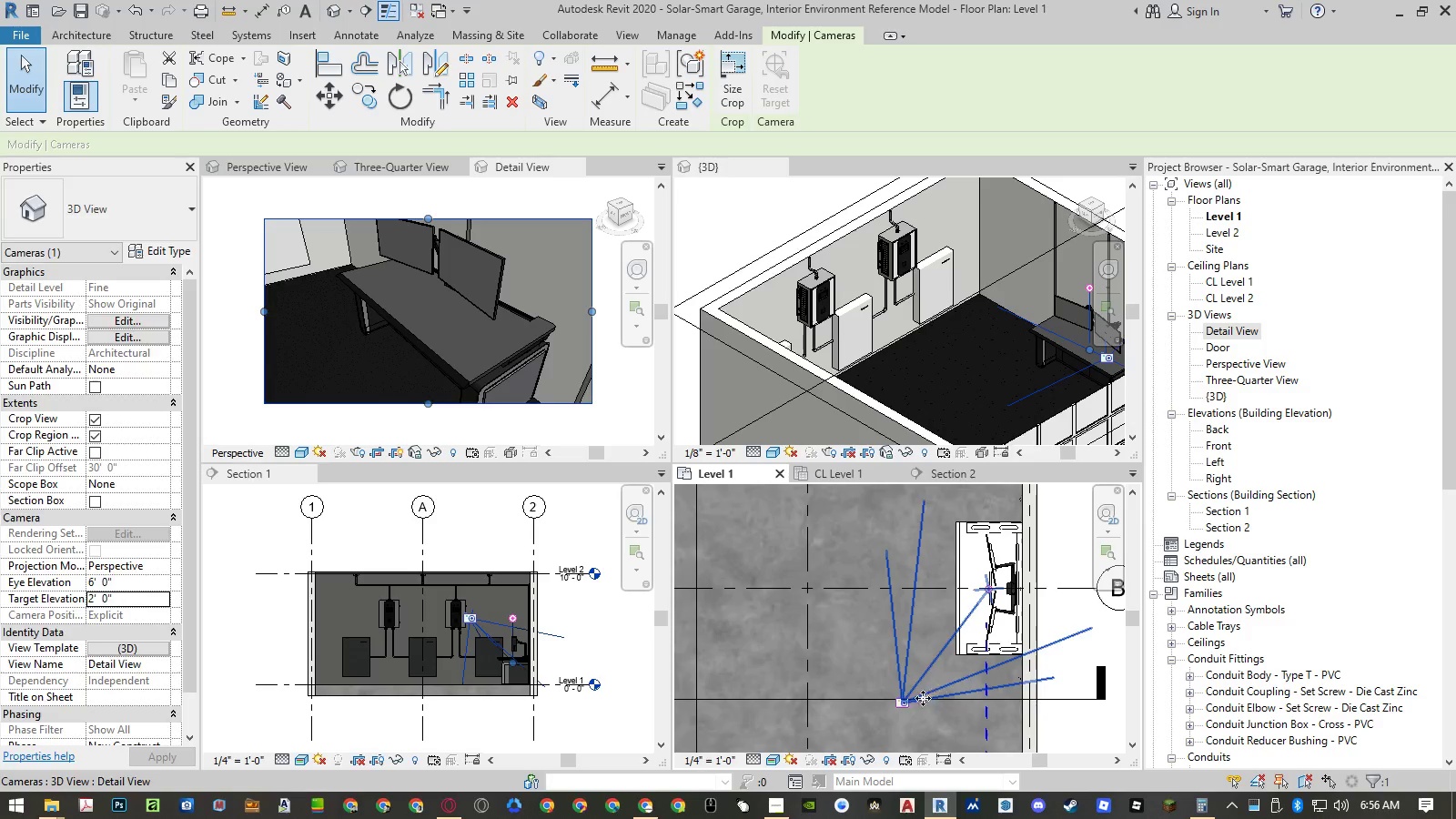 
left_click_drag(start_coordinate=[900, 703], to_coordinate=[874, 733])
 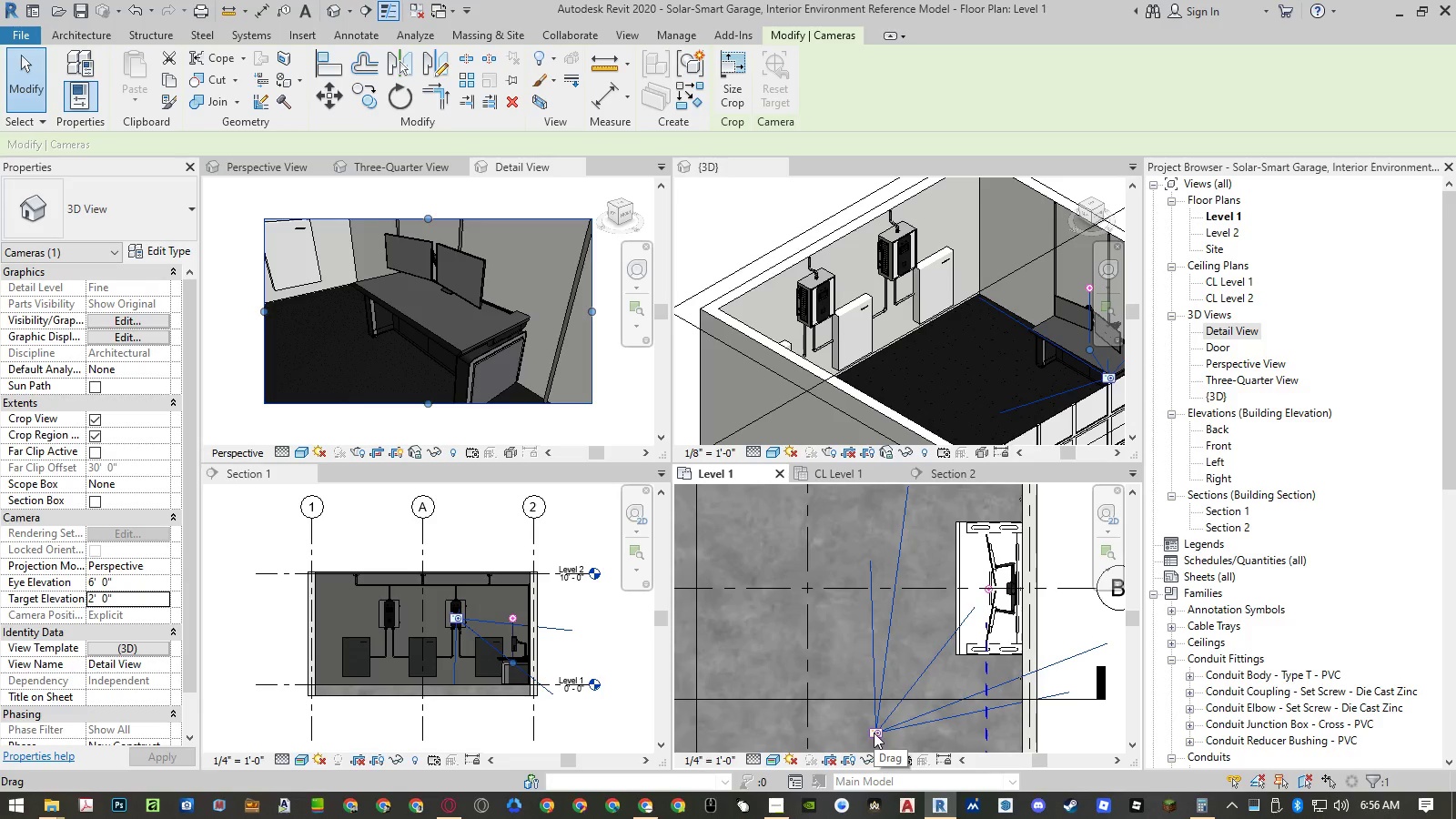 
left_click_drag(start_coordinate=[874, 733], to_coordinate=[854, 723])
 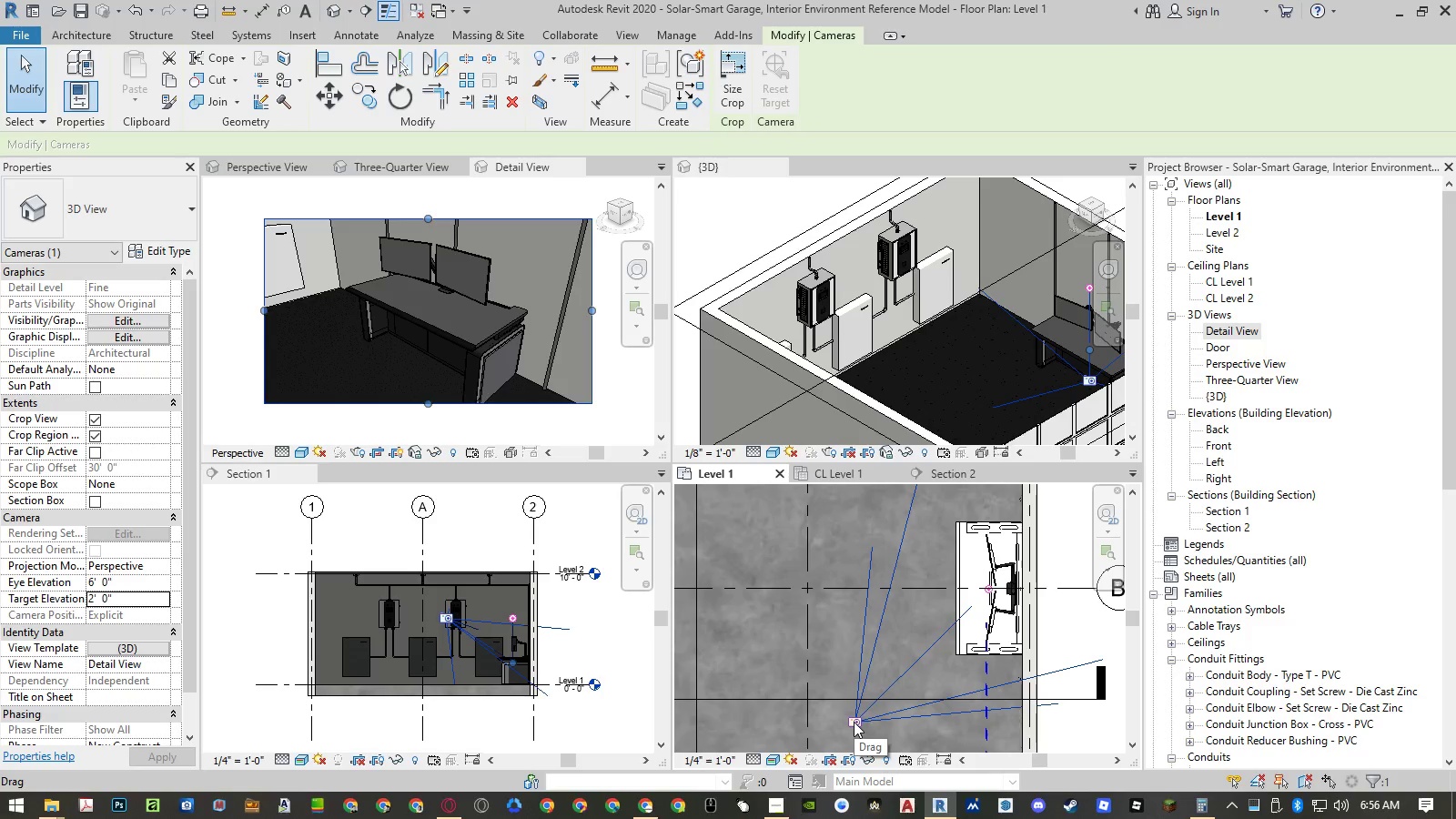 
wait(6.64)
 